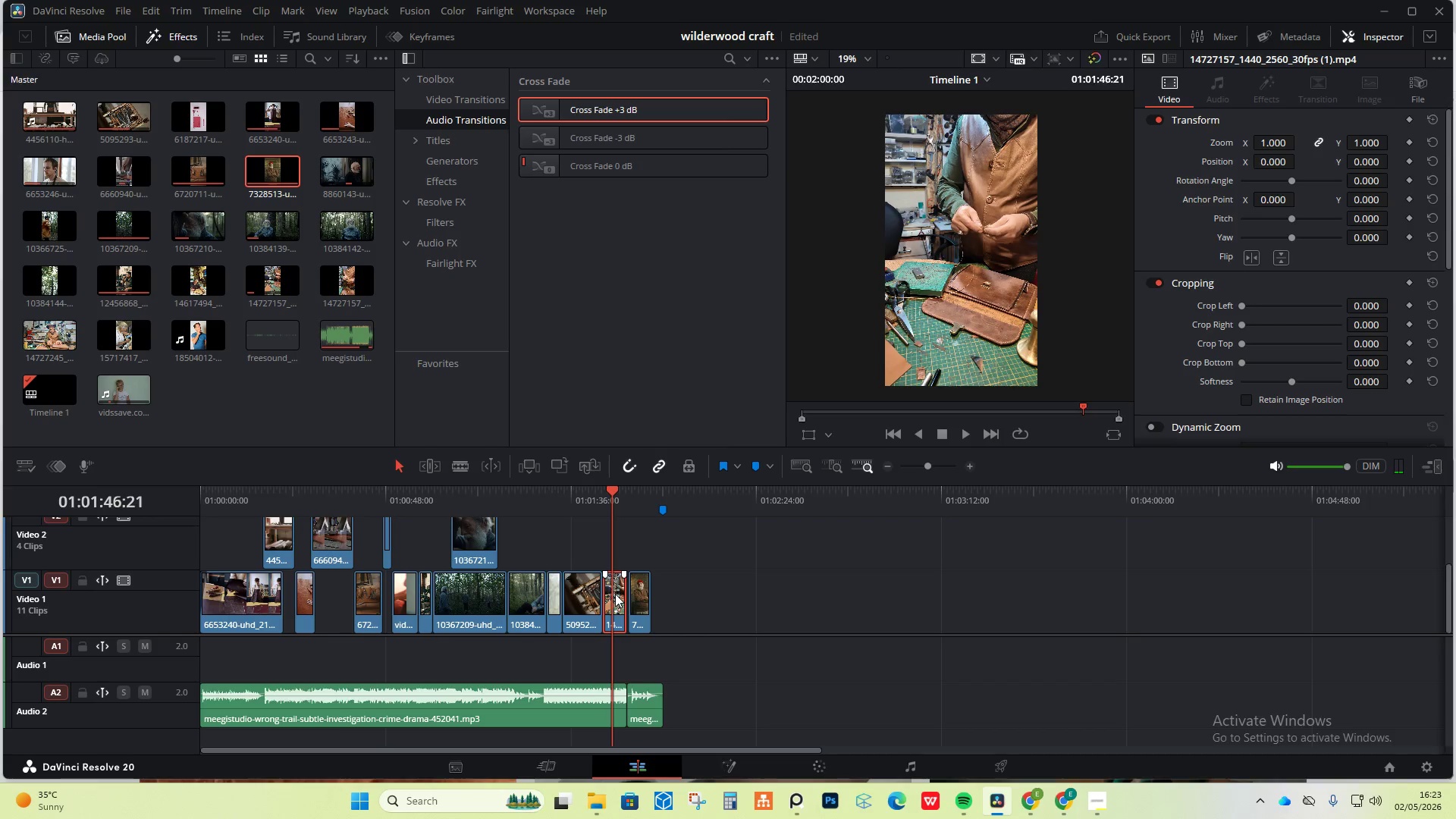 
wait(5.41)
 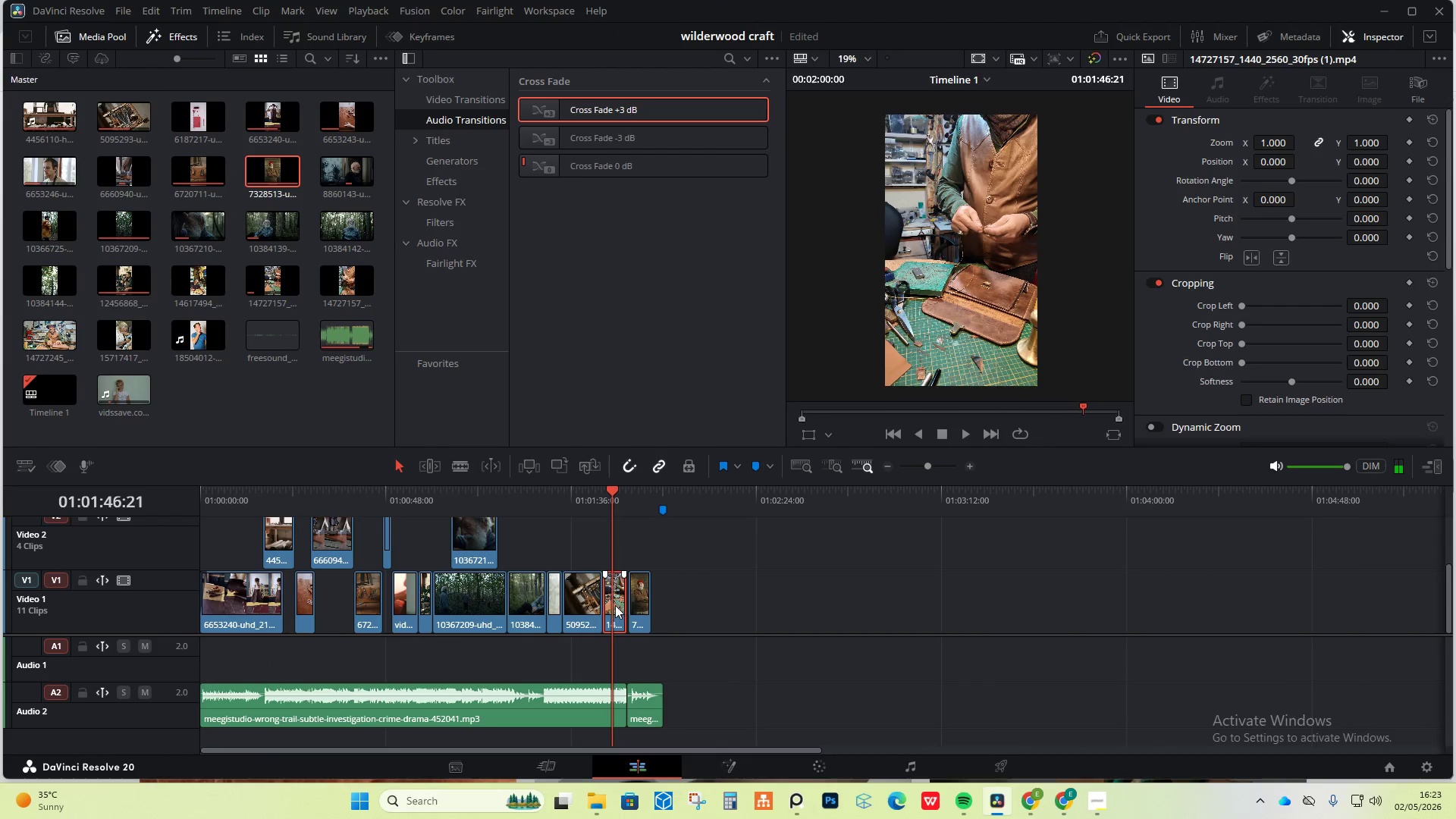 
left_click_drag(start_coordinate=[524, 487], to_coordinate=[369, 497])
 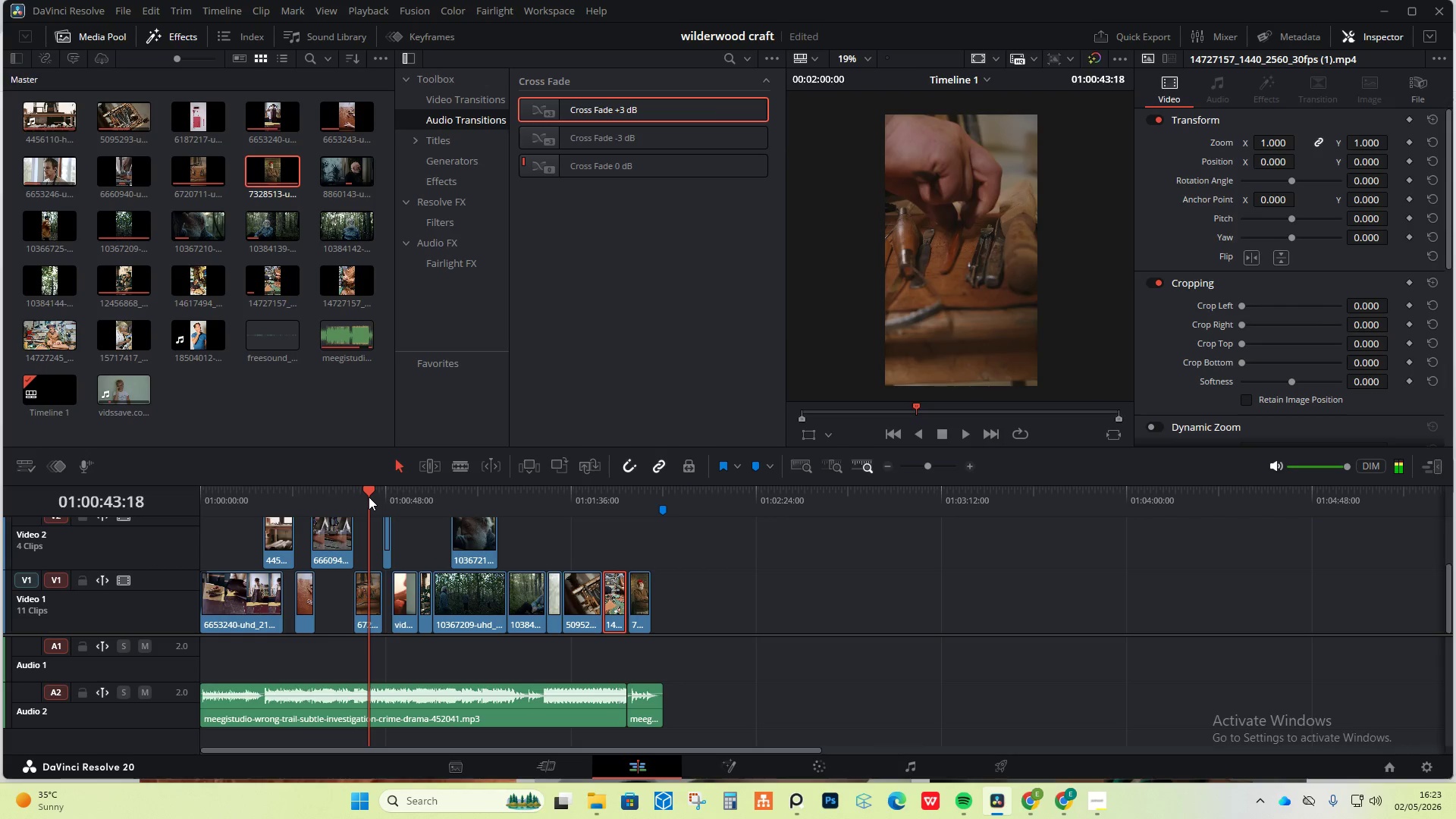 
key(Space)
 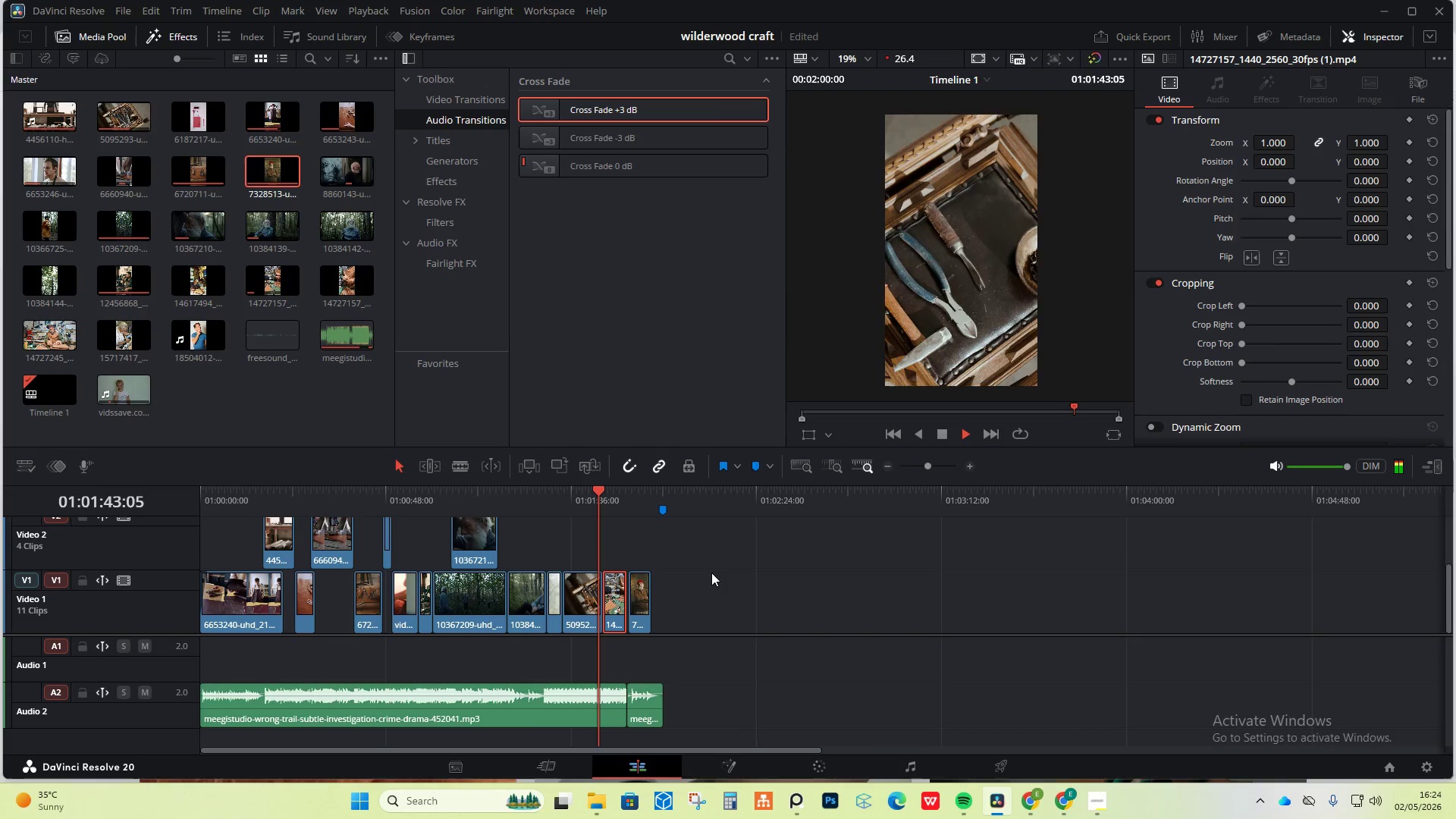 
wait(64.58)
 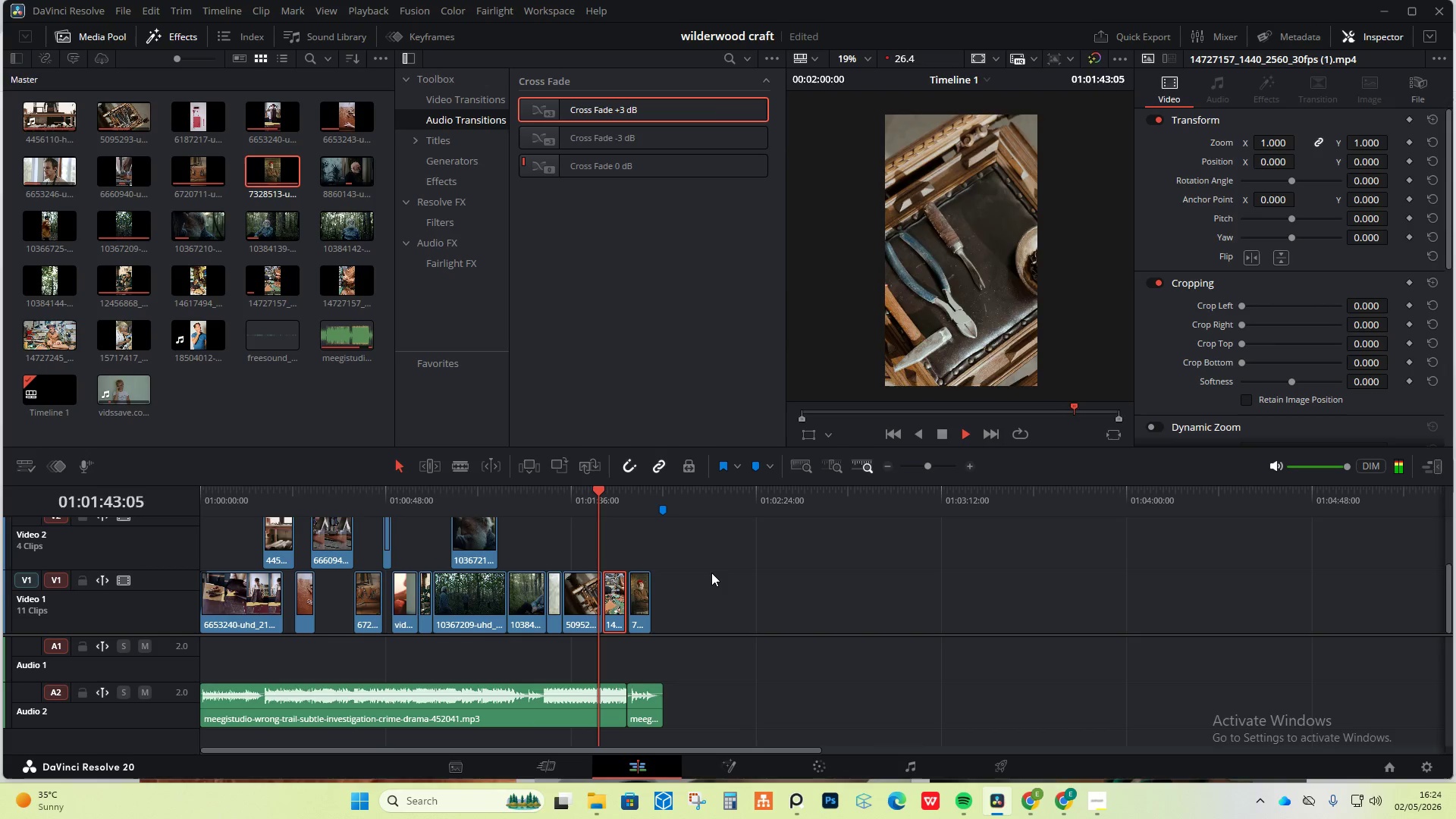 
key(Space)
 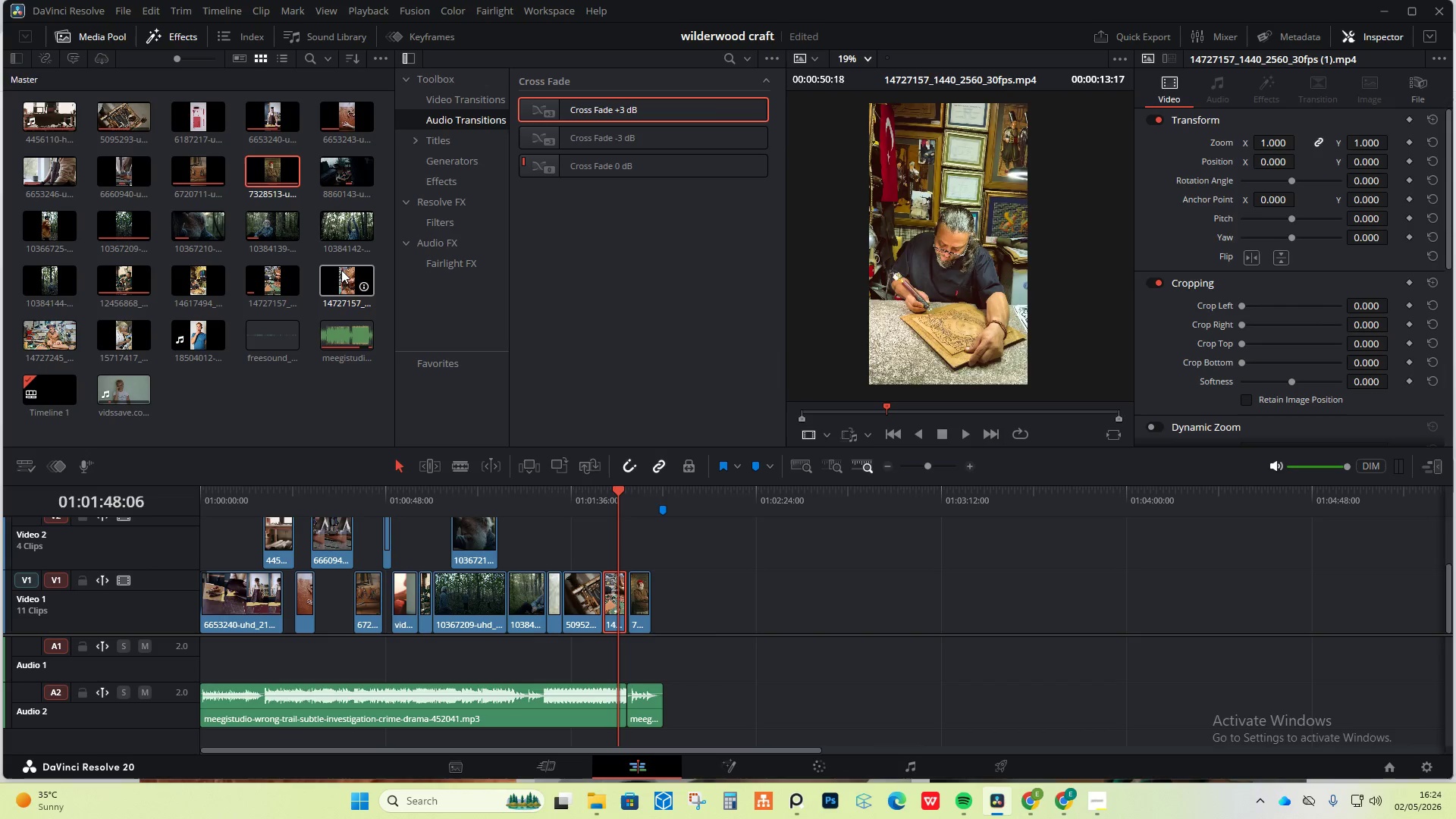 
wait(19.02)
 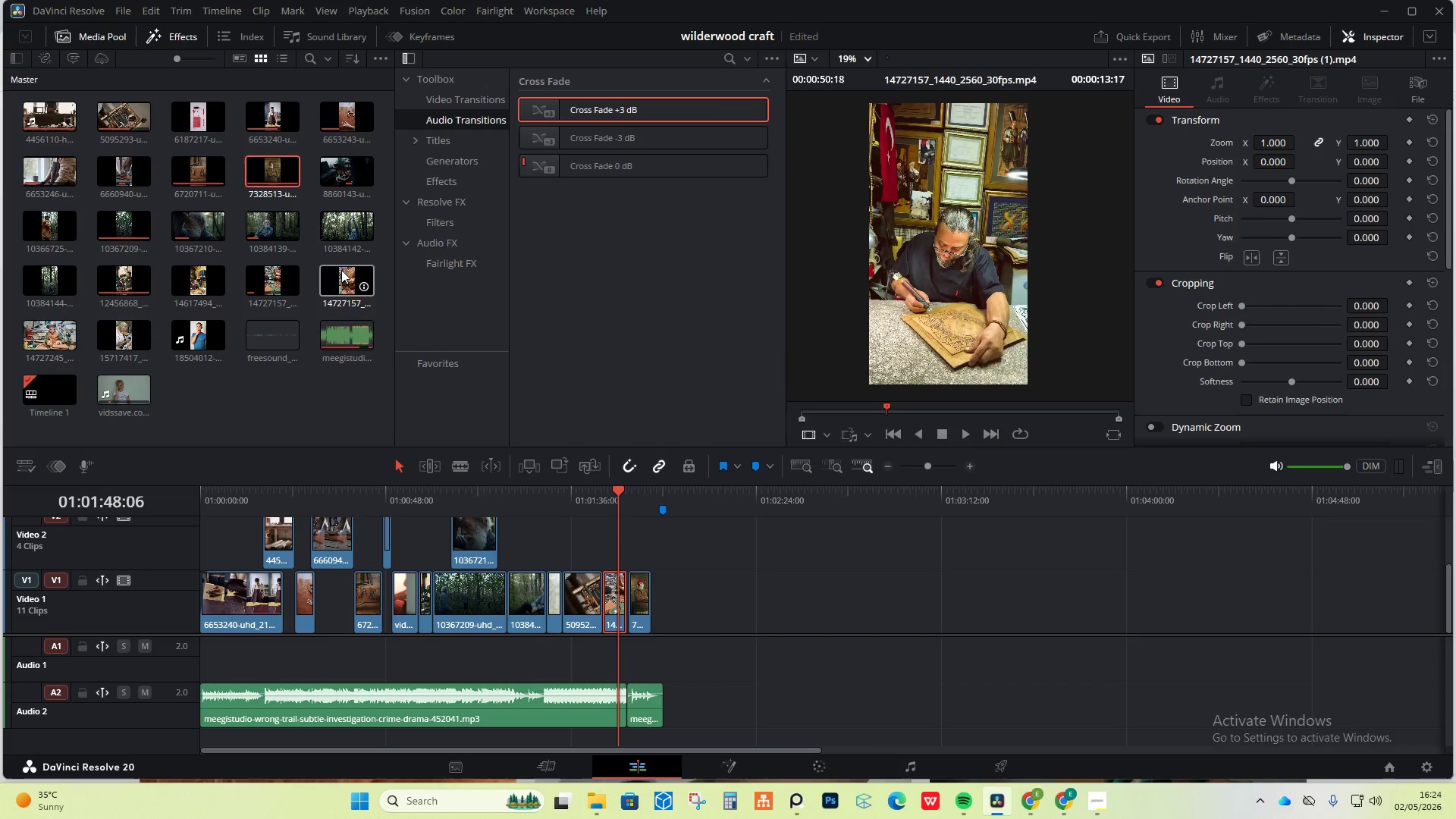 
right_click([610, 601])
 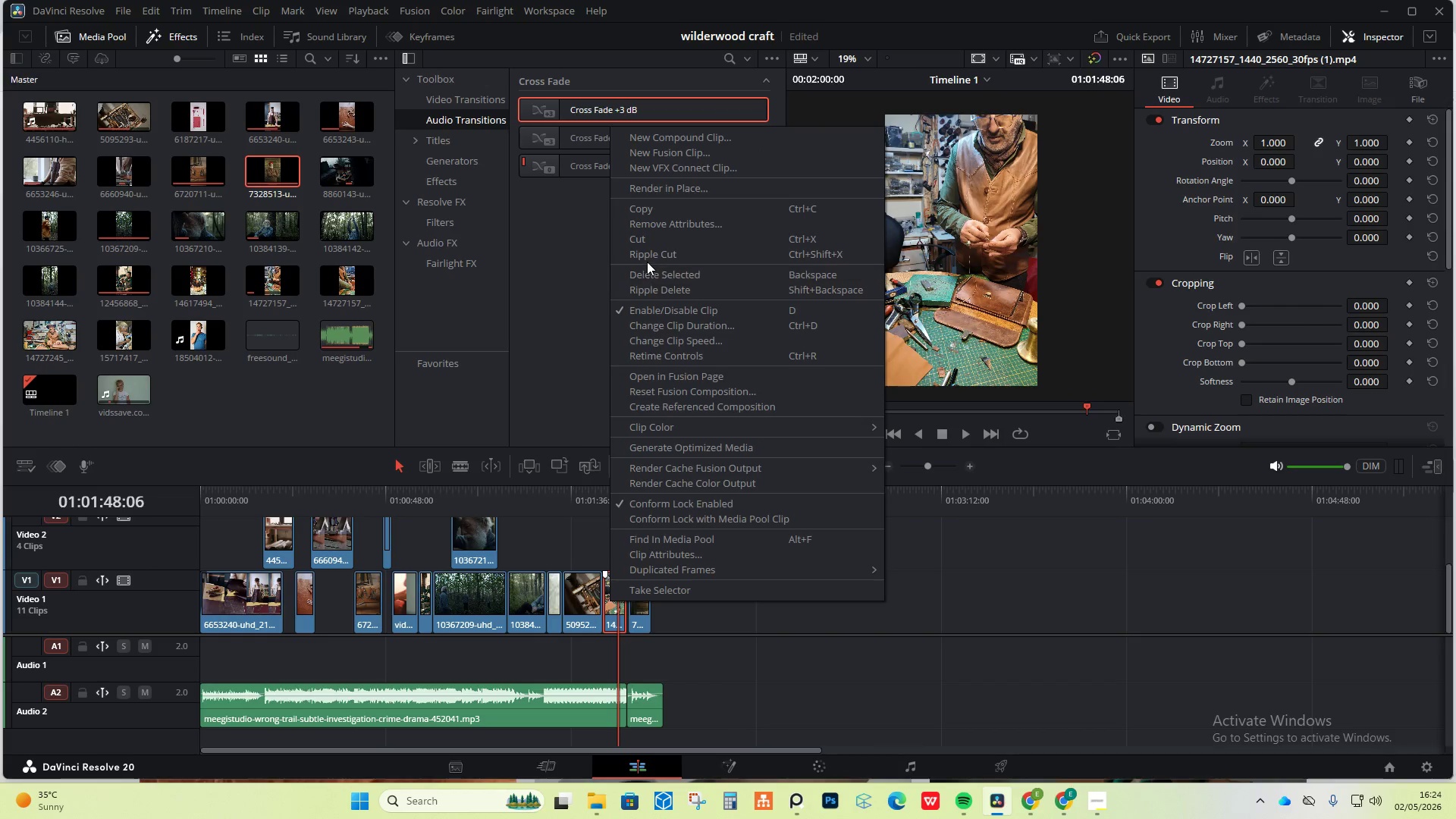 
left_click([645, 271])
 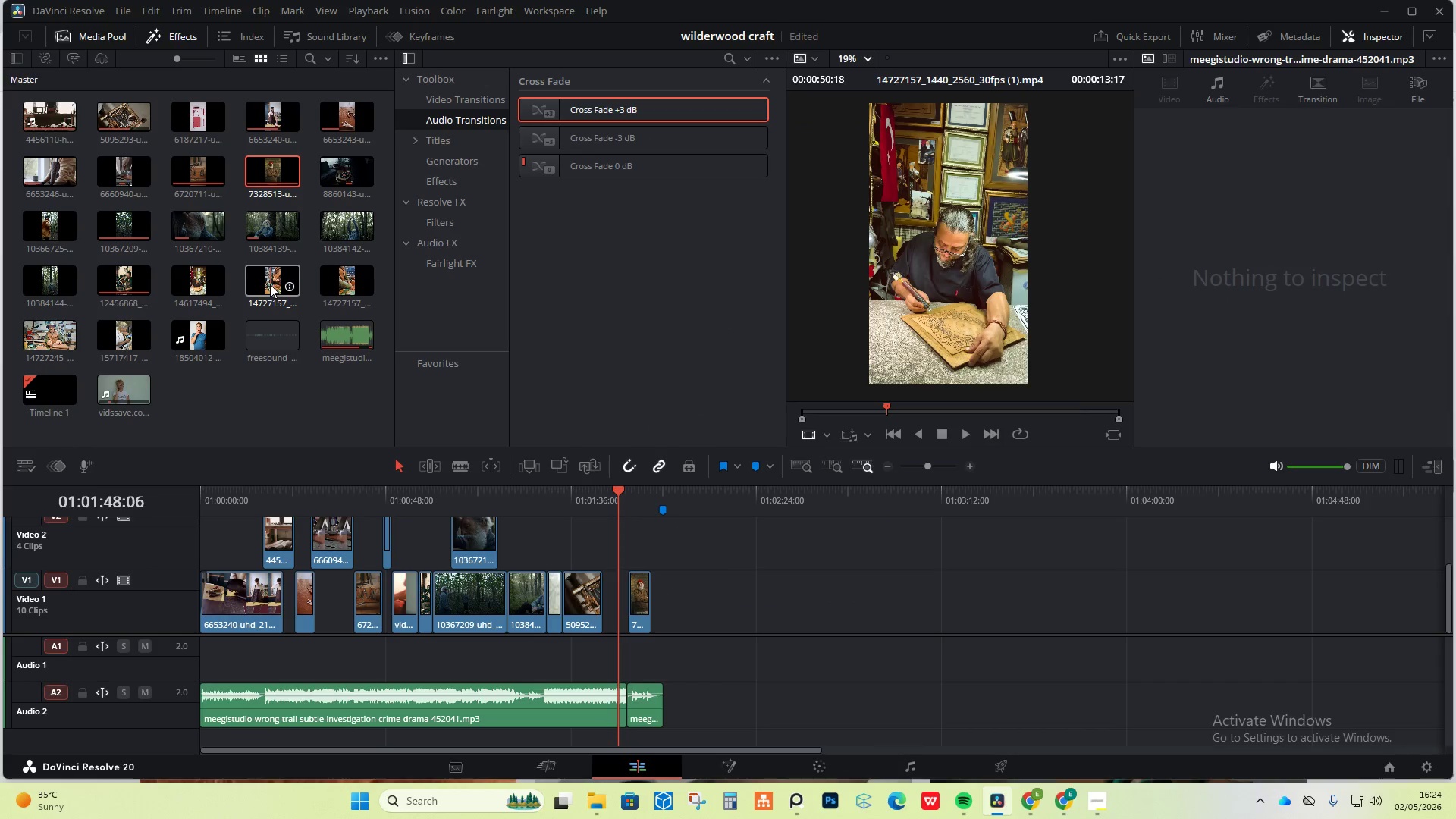 
left_click_drag(start_coordinate=[270, 284], to_coordinate=[785, 643])
 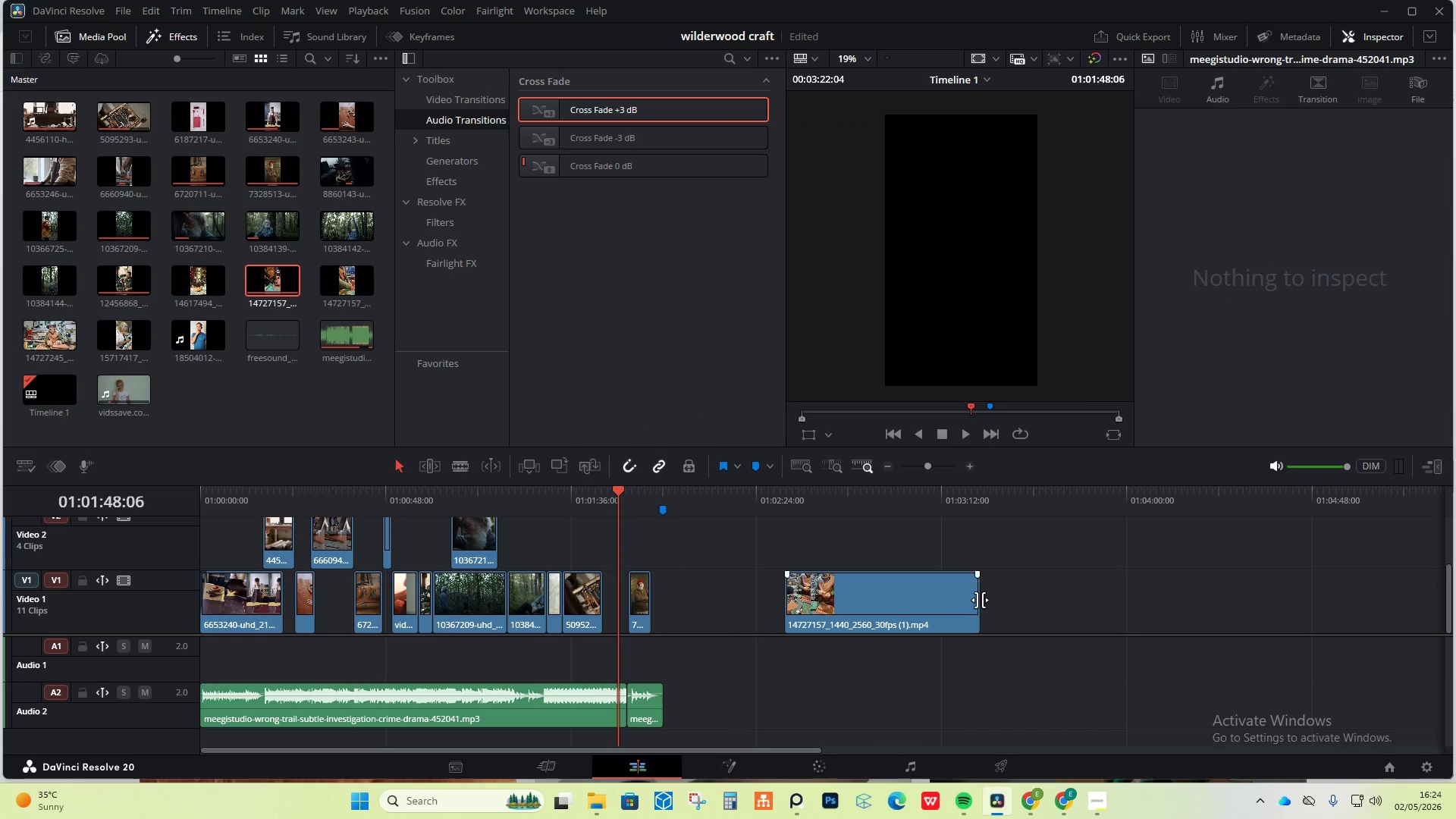 
left_click_drag(start_coordinate=[977, 600], to_coordinate=[811, 599])
 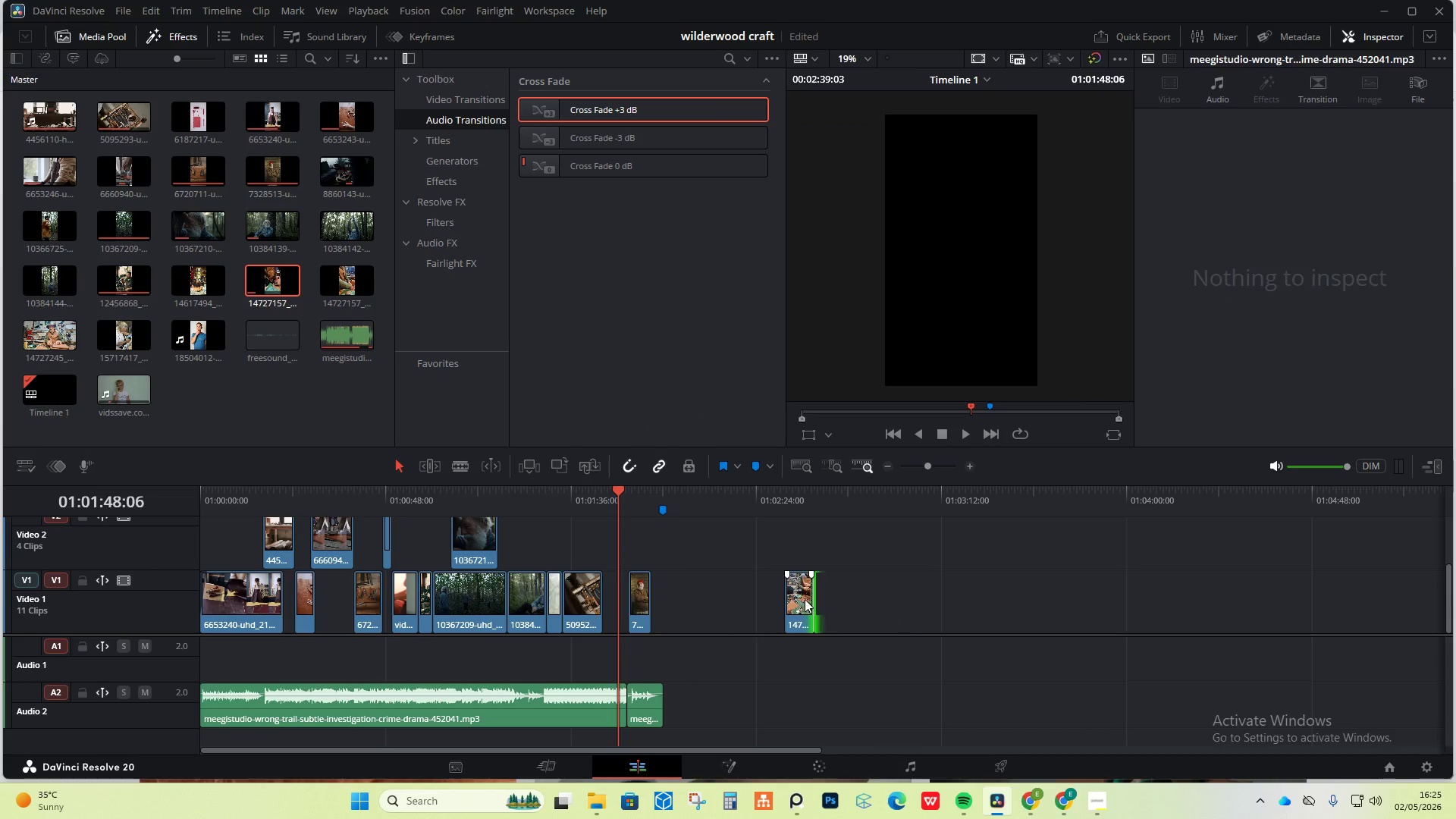 
left_click_drag(start_coordinate=[804, 599], to_coordinate=[619, 534])
 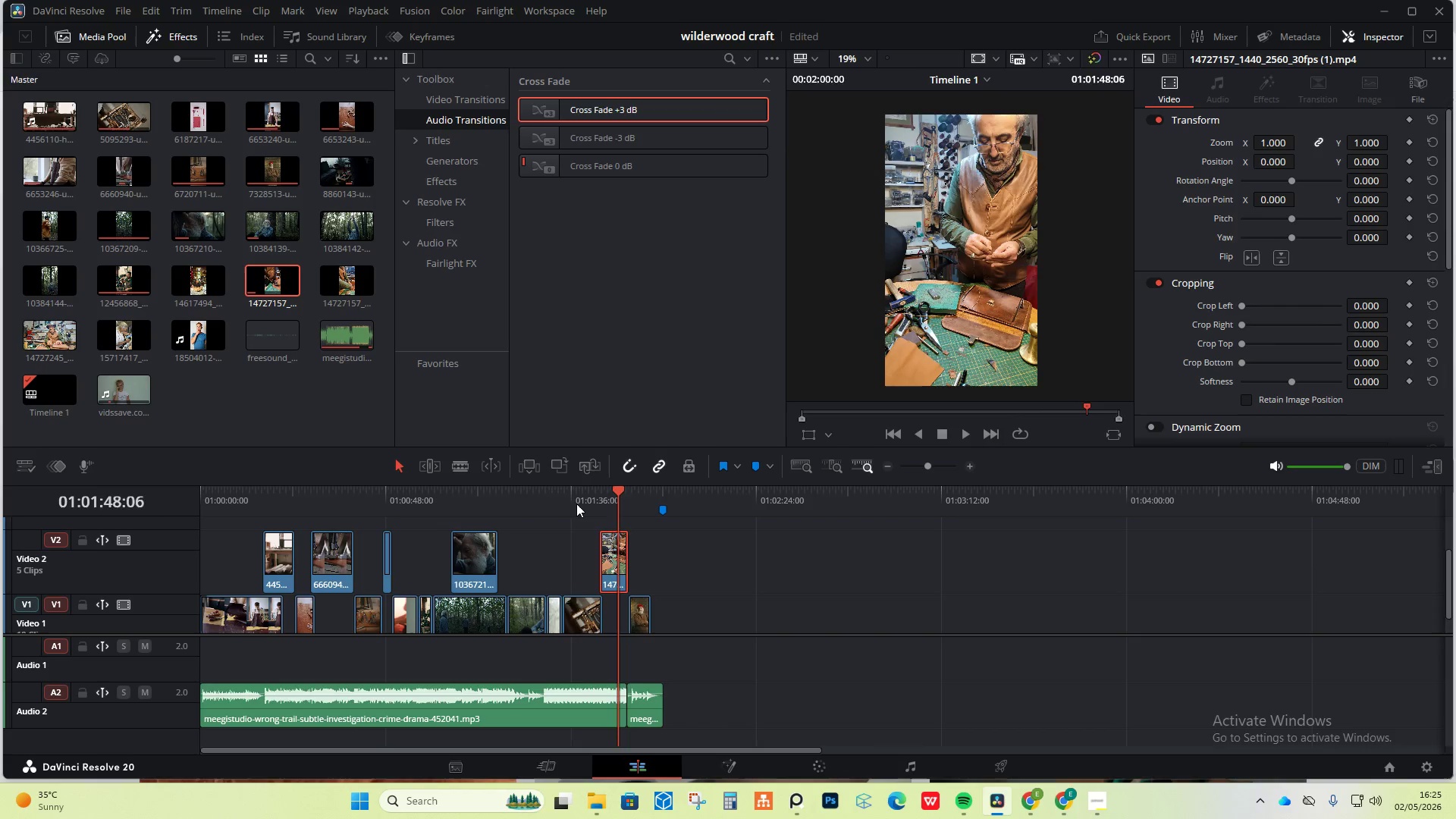 
left_click([576, 504])
 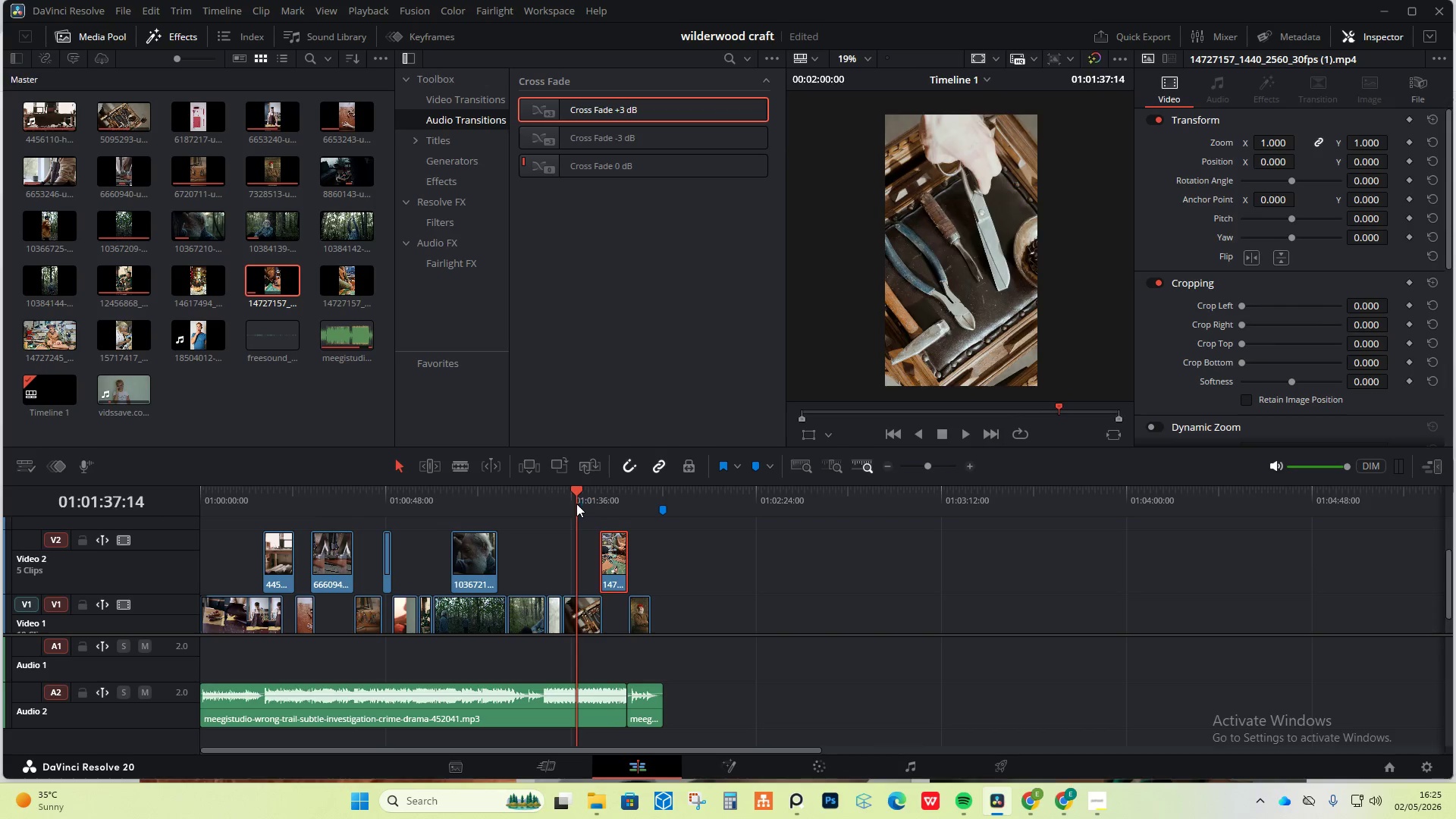 
key(Space)
 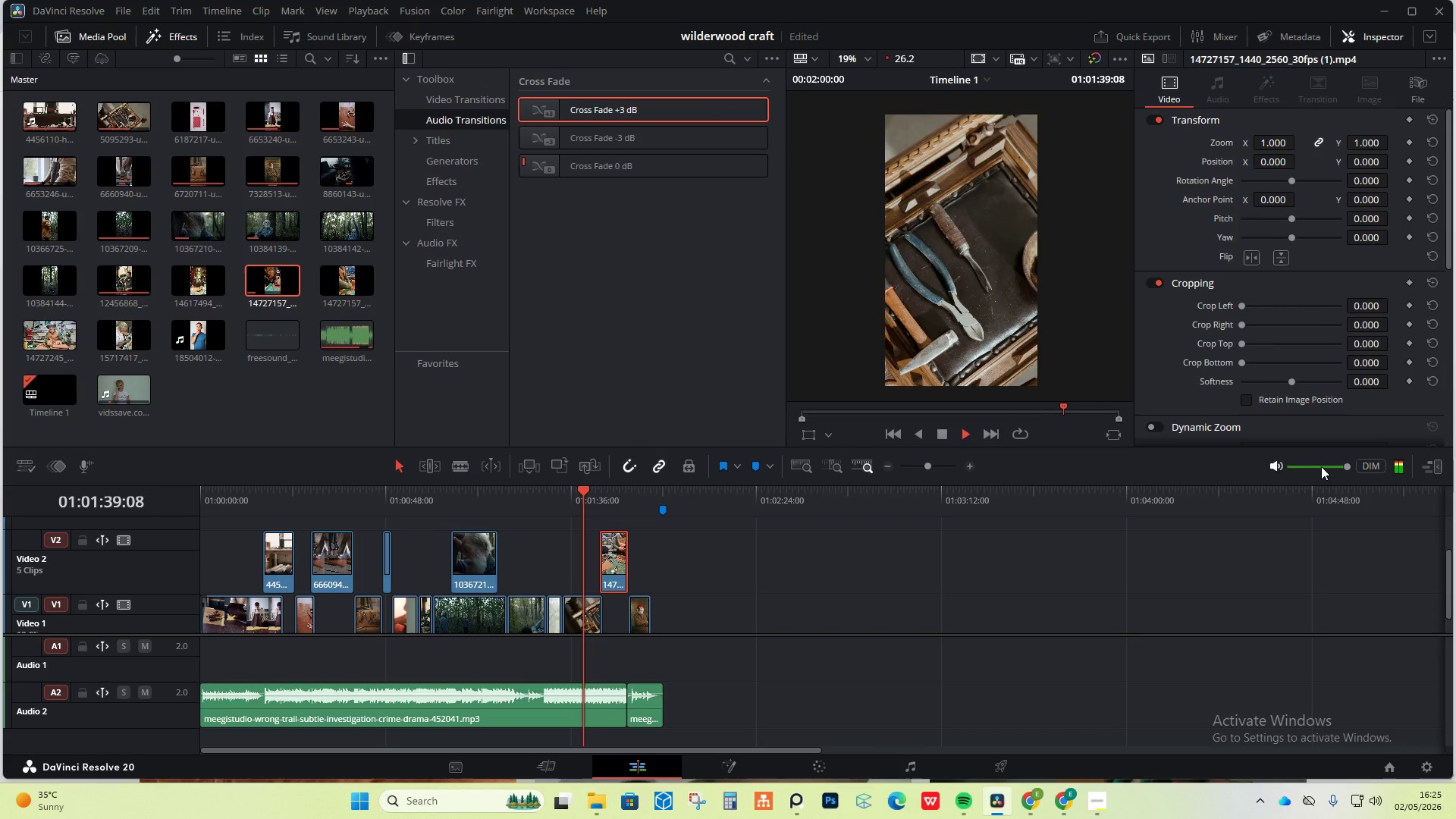 
left_click_drag(start_coordinate=[1341, 461], to_coordinate=[1329, 462])
 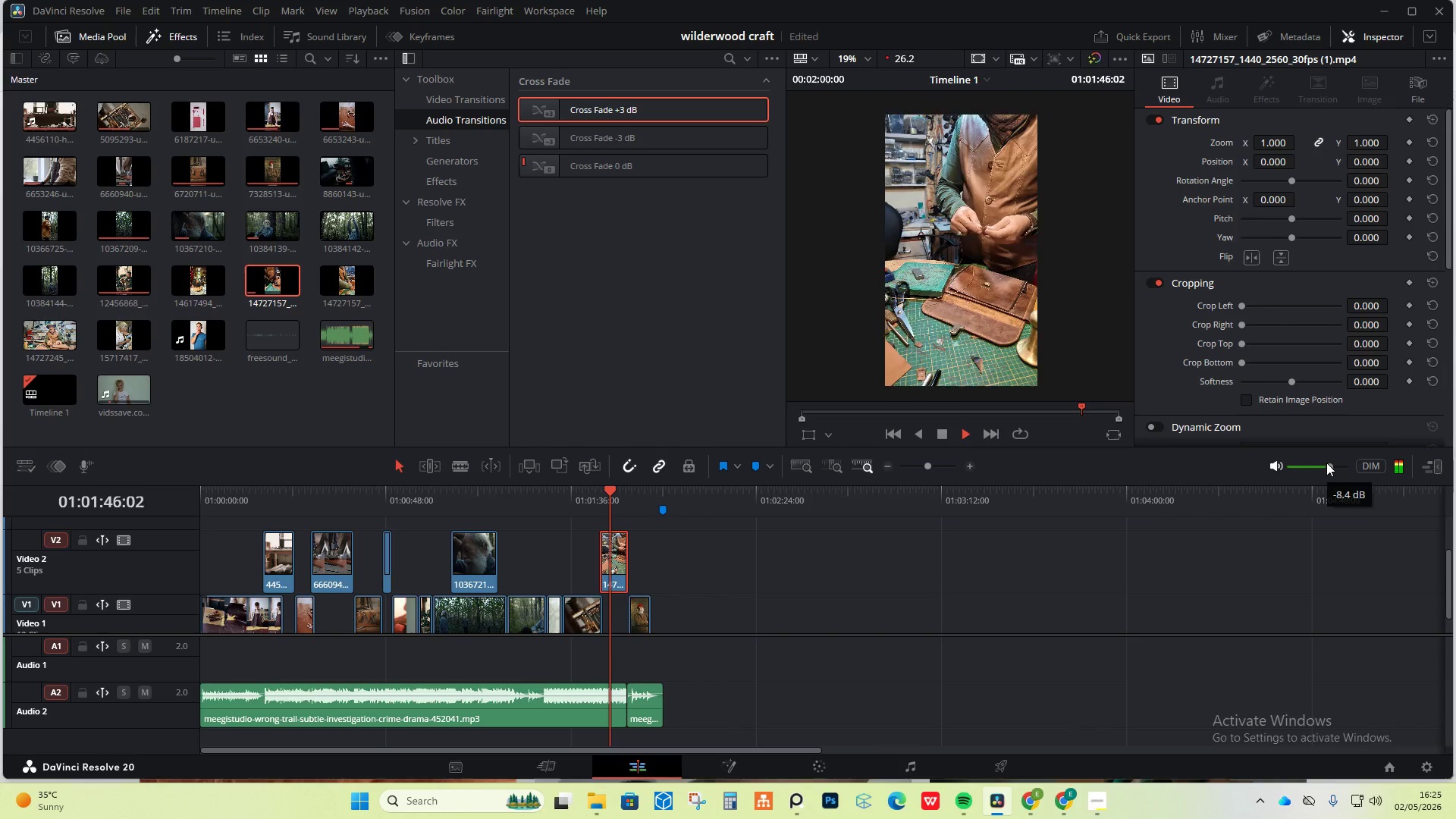 
wait(10.06)
 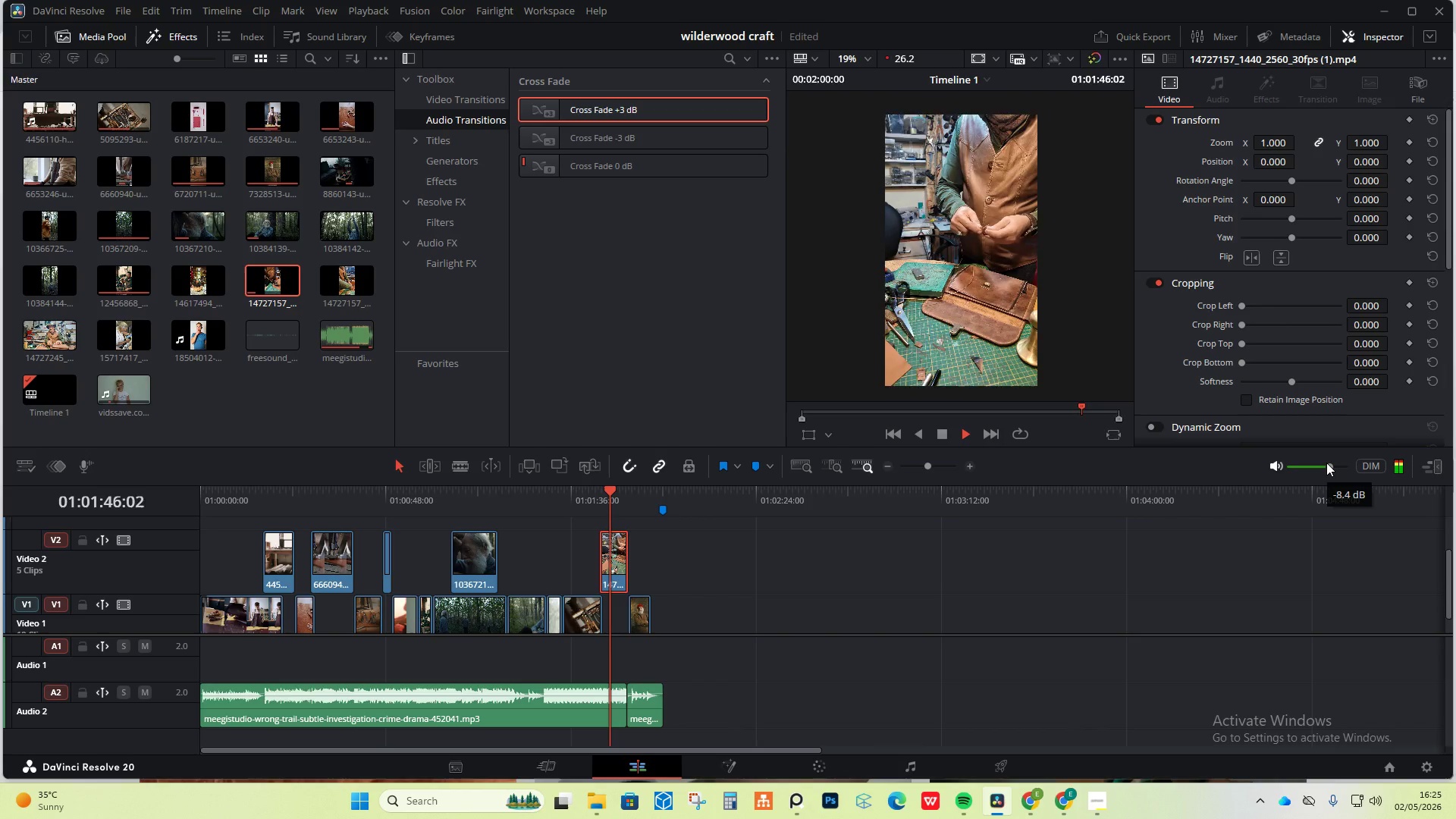 
key(Space)
 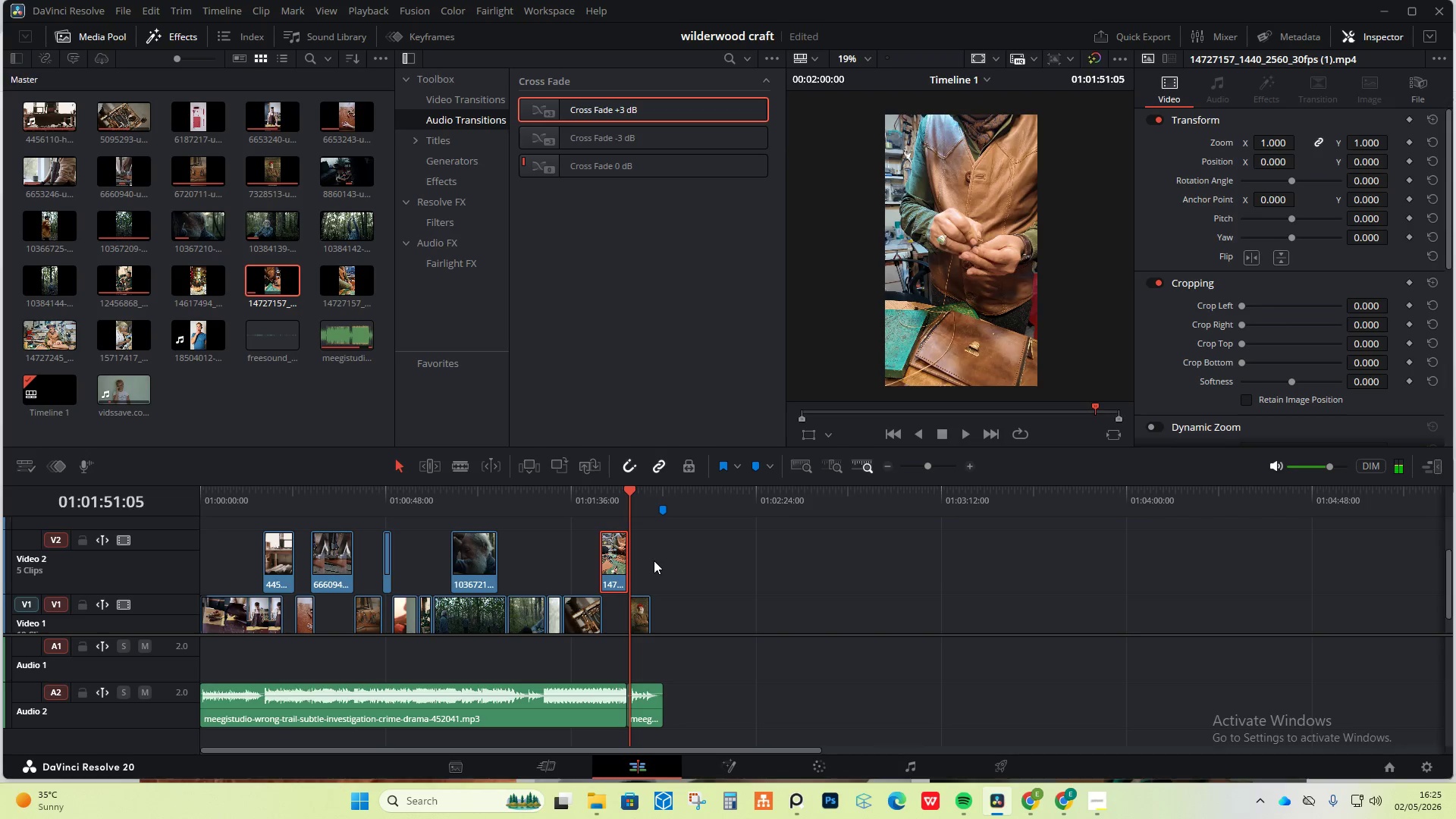 
key(Control+Z)
 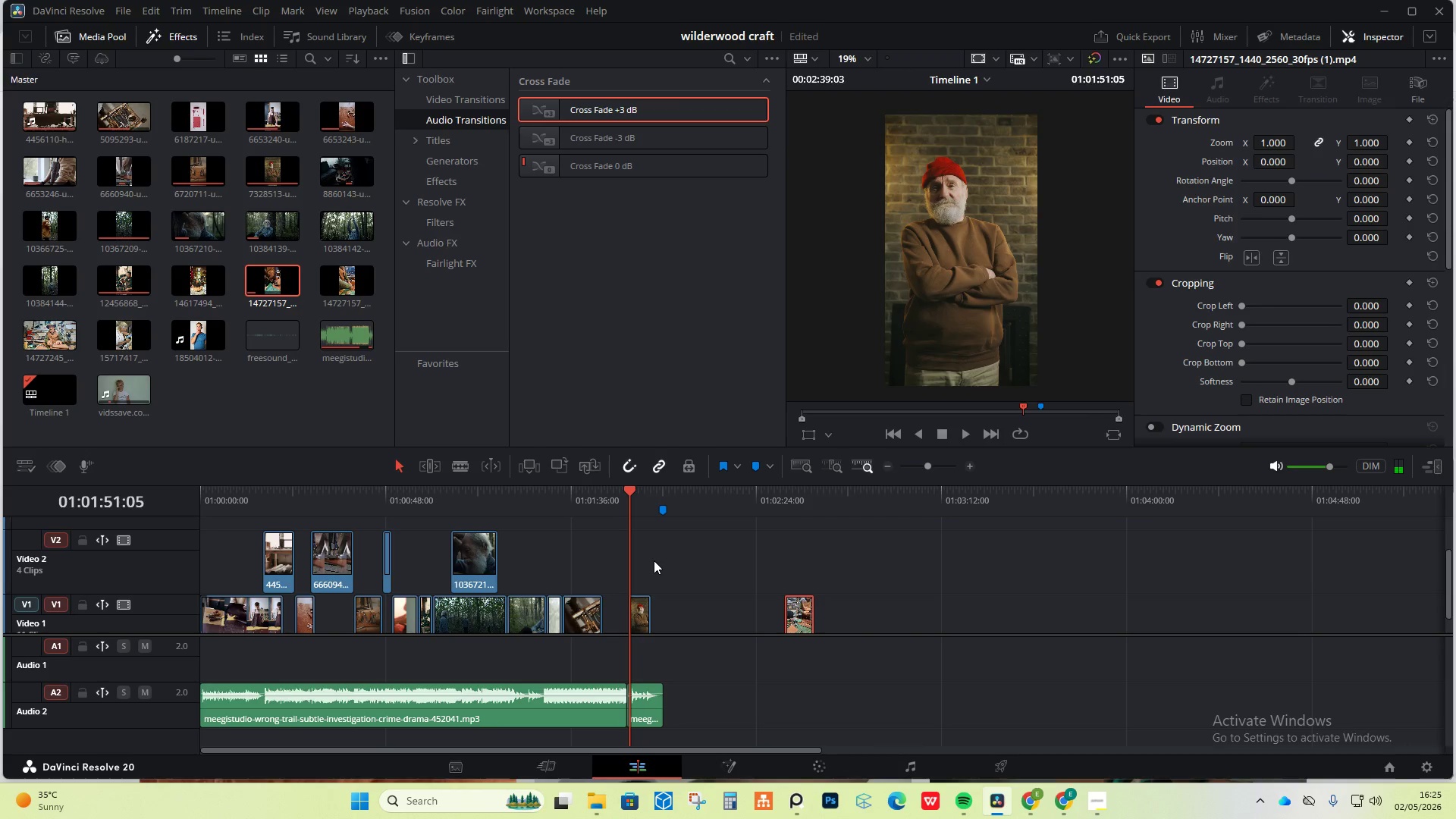 
key(Control+Z)
 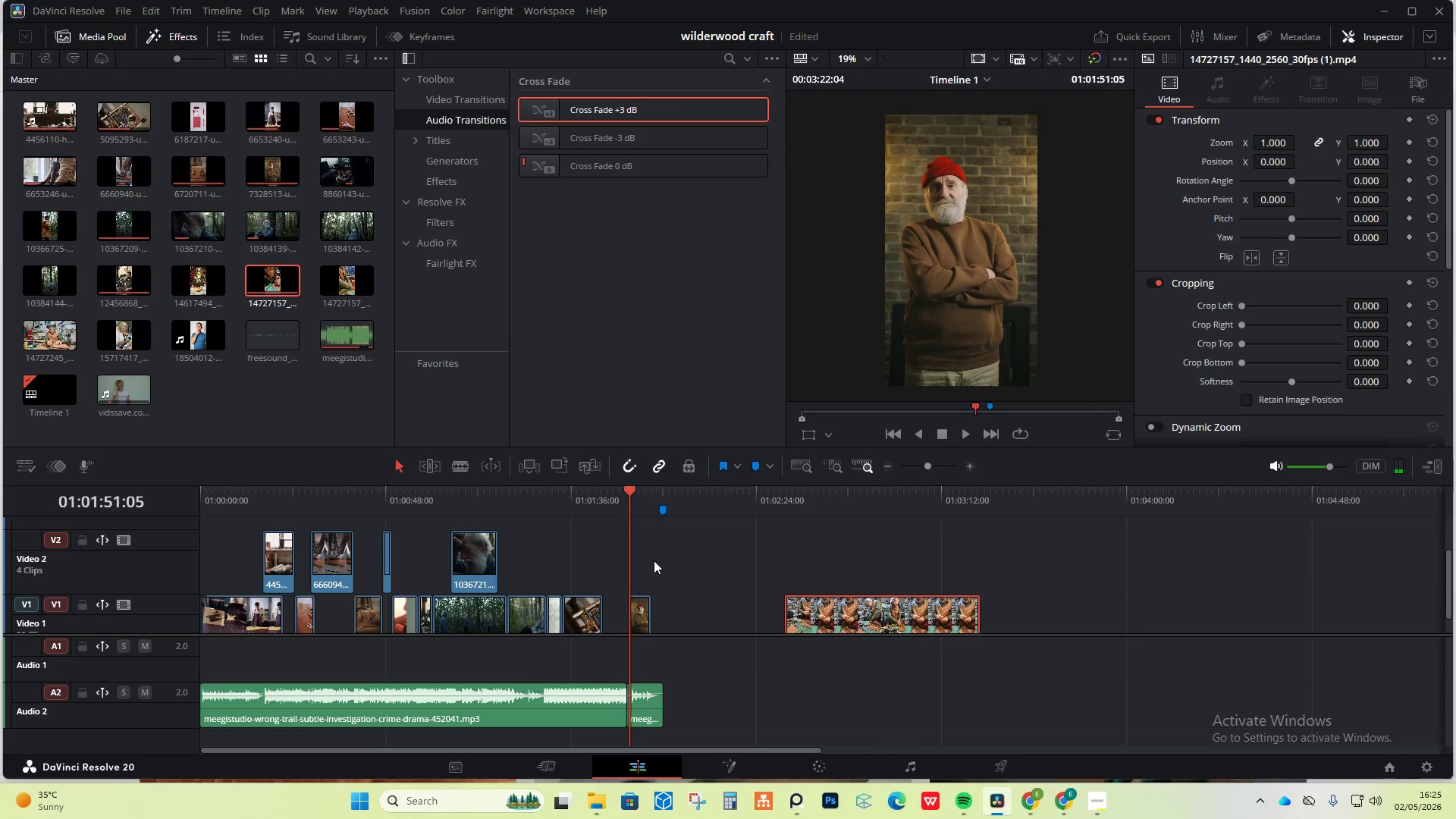 
key(Control+Z)
 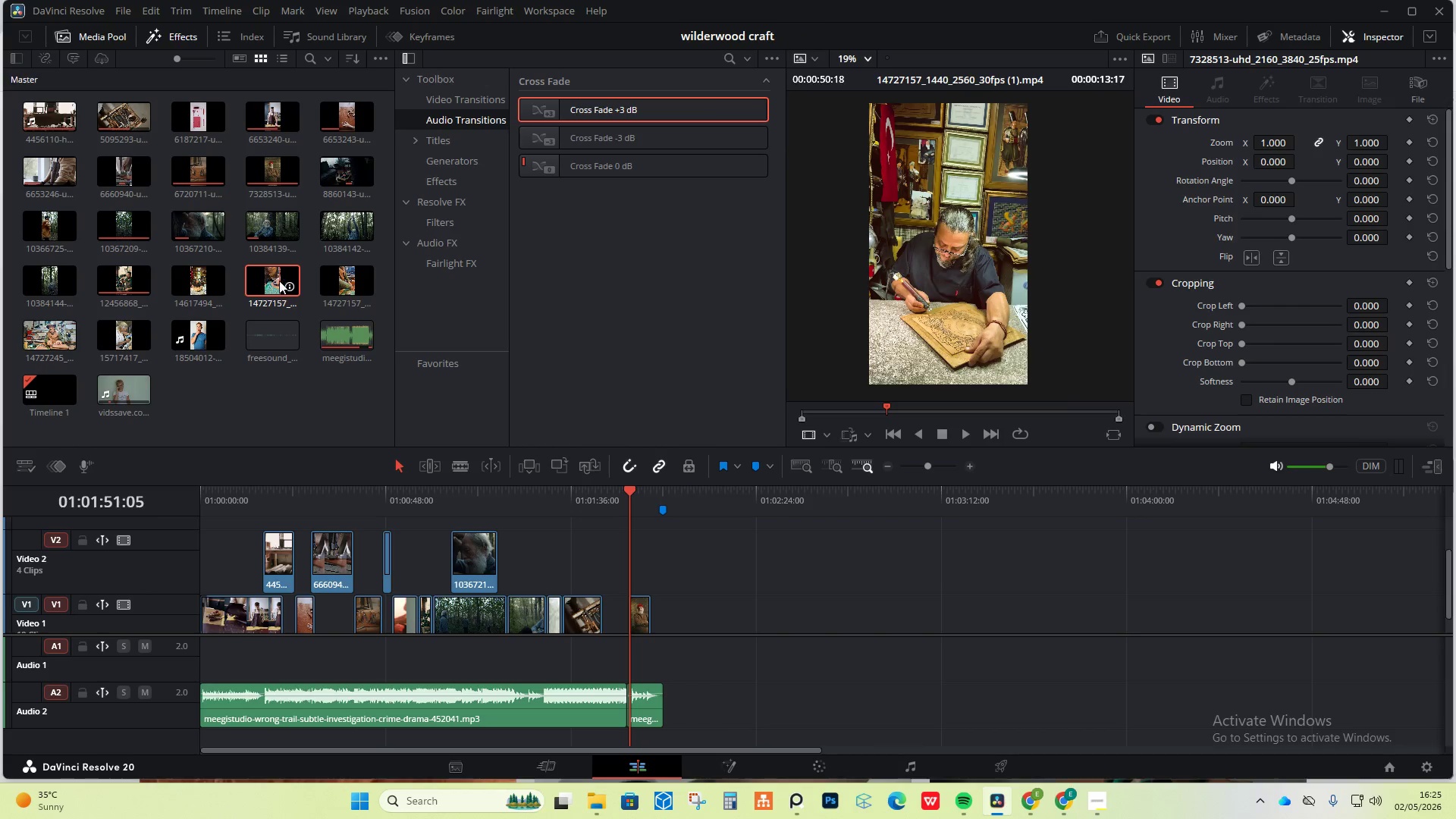 
left_click_drag(start_coordinate=[273, 281], to_coordinate=[702, 554])
 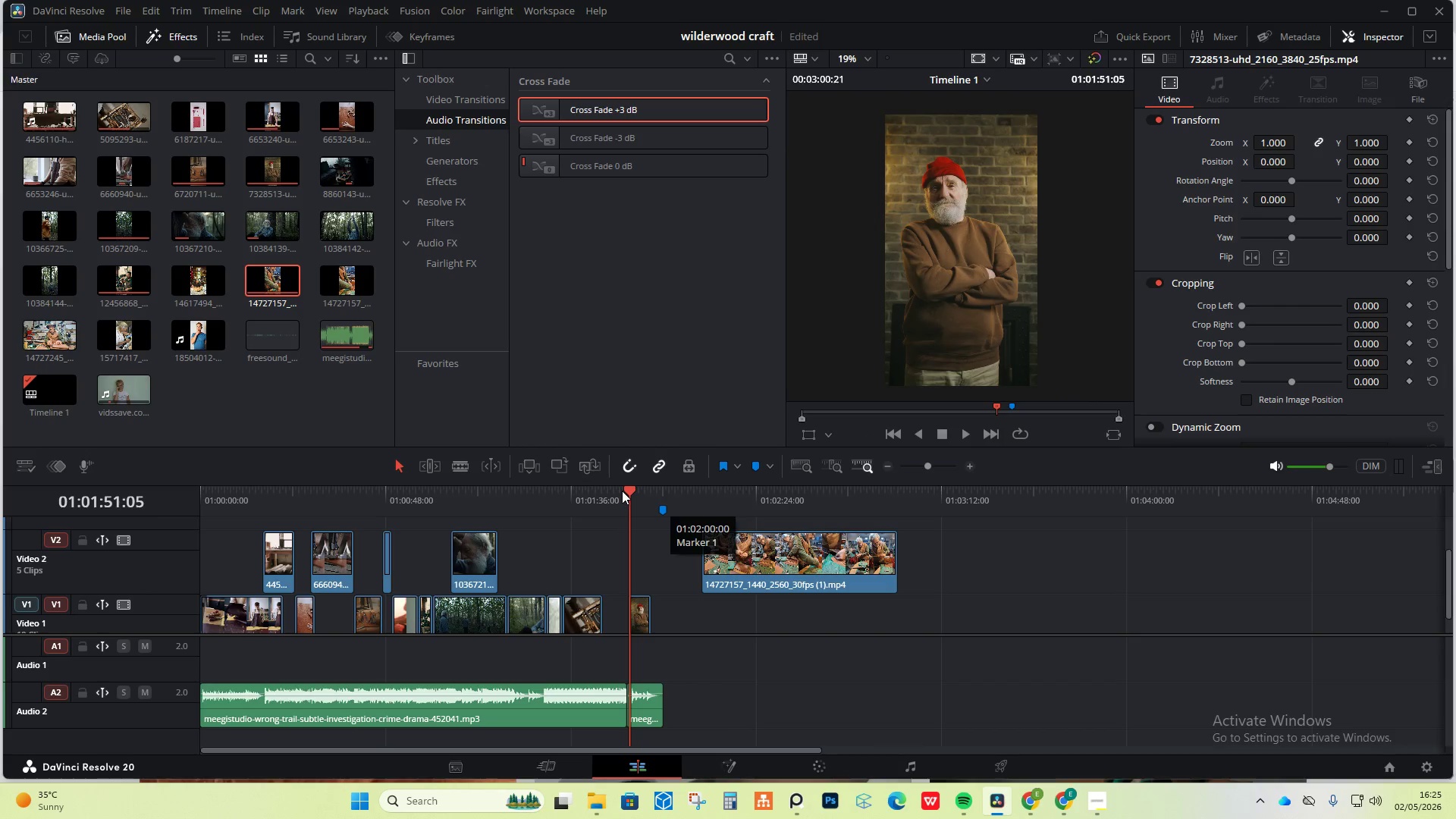 
left_click_drag(start_coordinate=[628, 487], to_coordinate=[869, 472])
 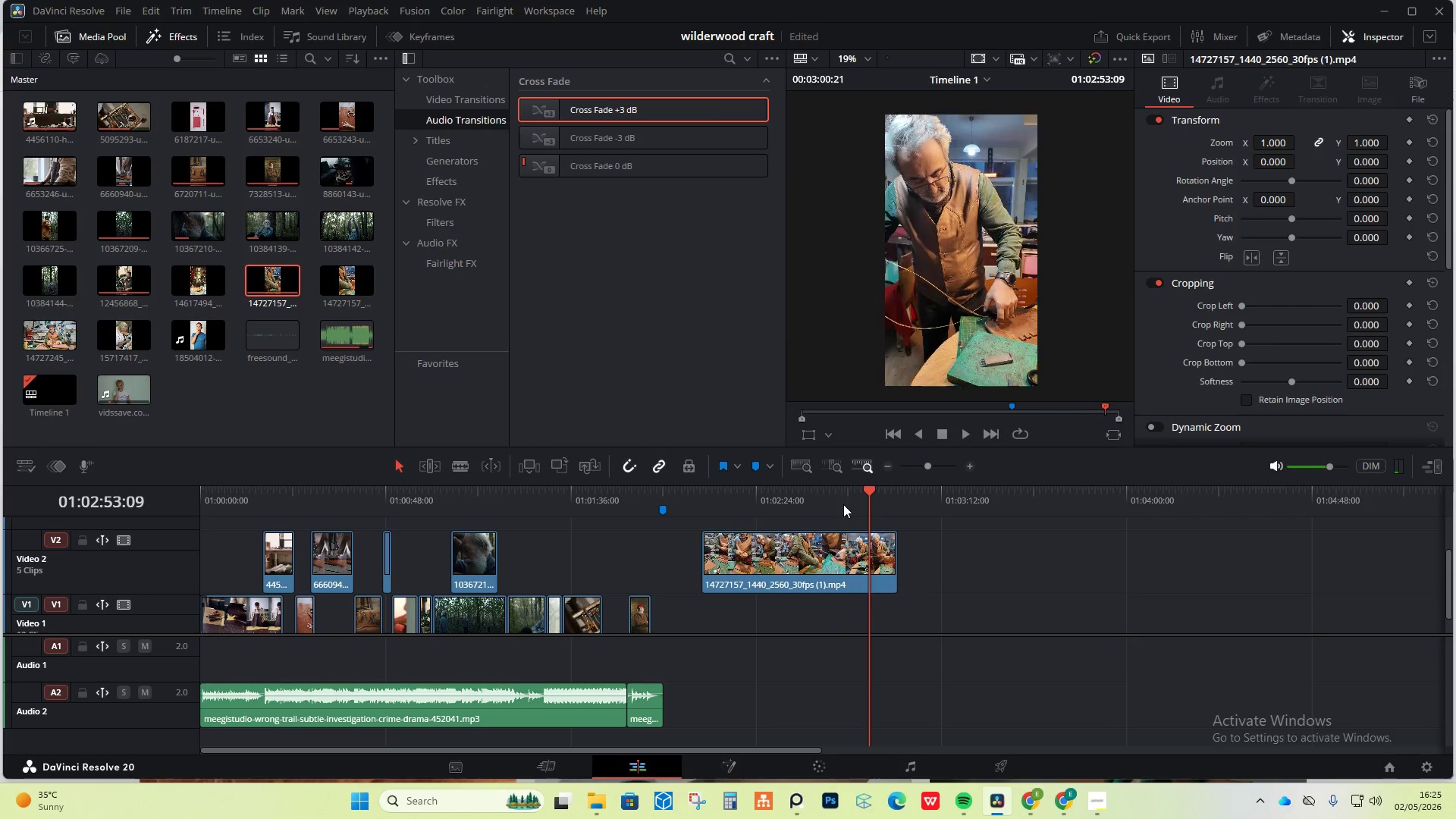 
key(Control+Z)
 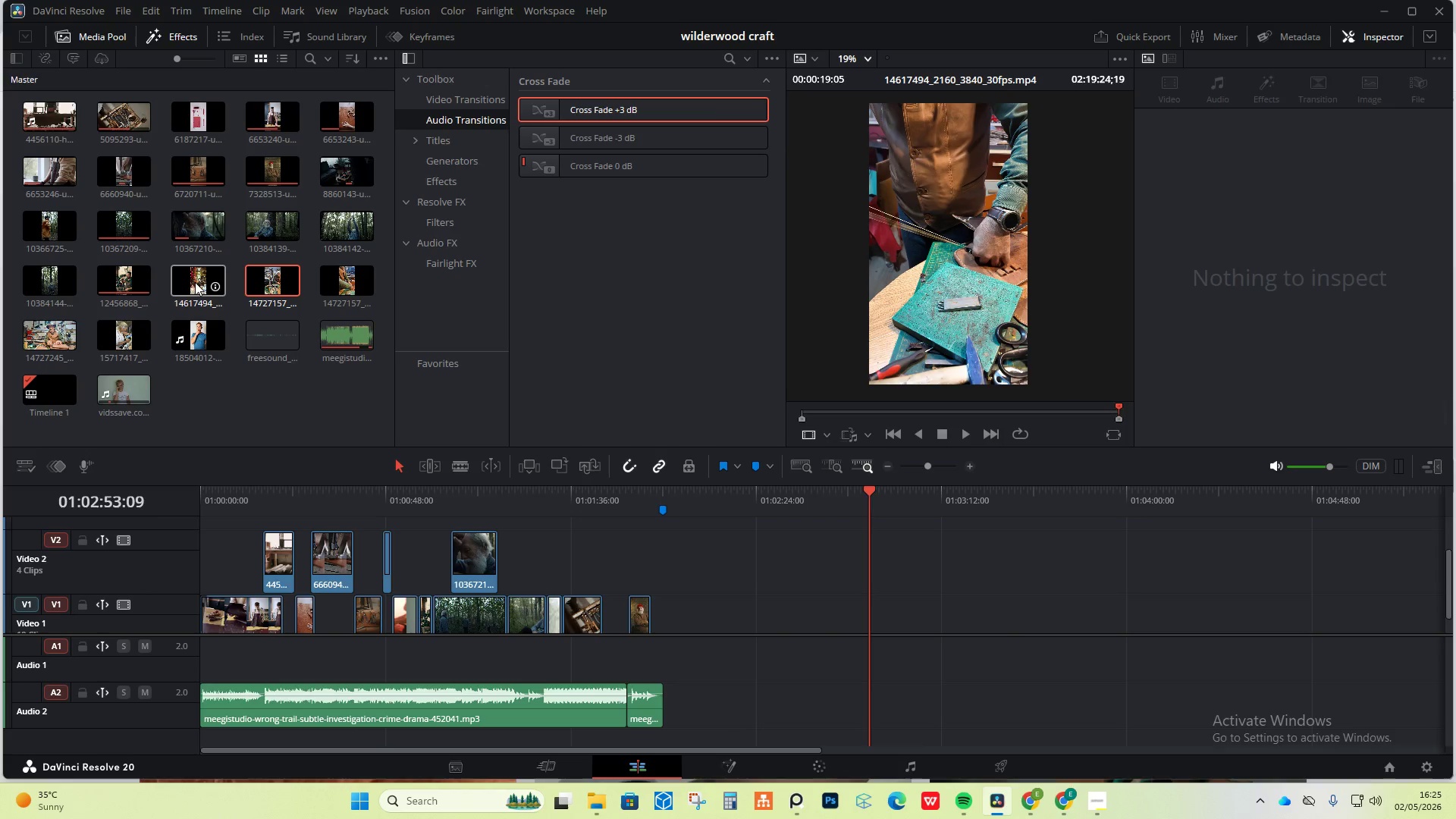 
left_click_drag(start_coordinate=[213, 279], to_coordinate=[846, 598])
 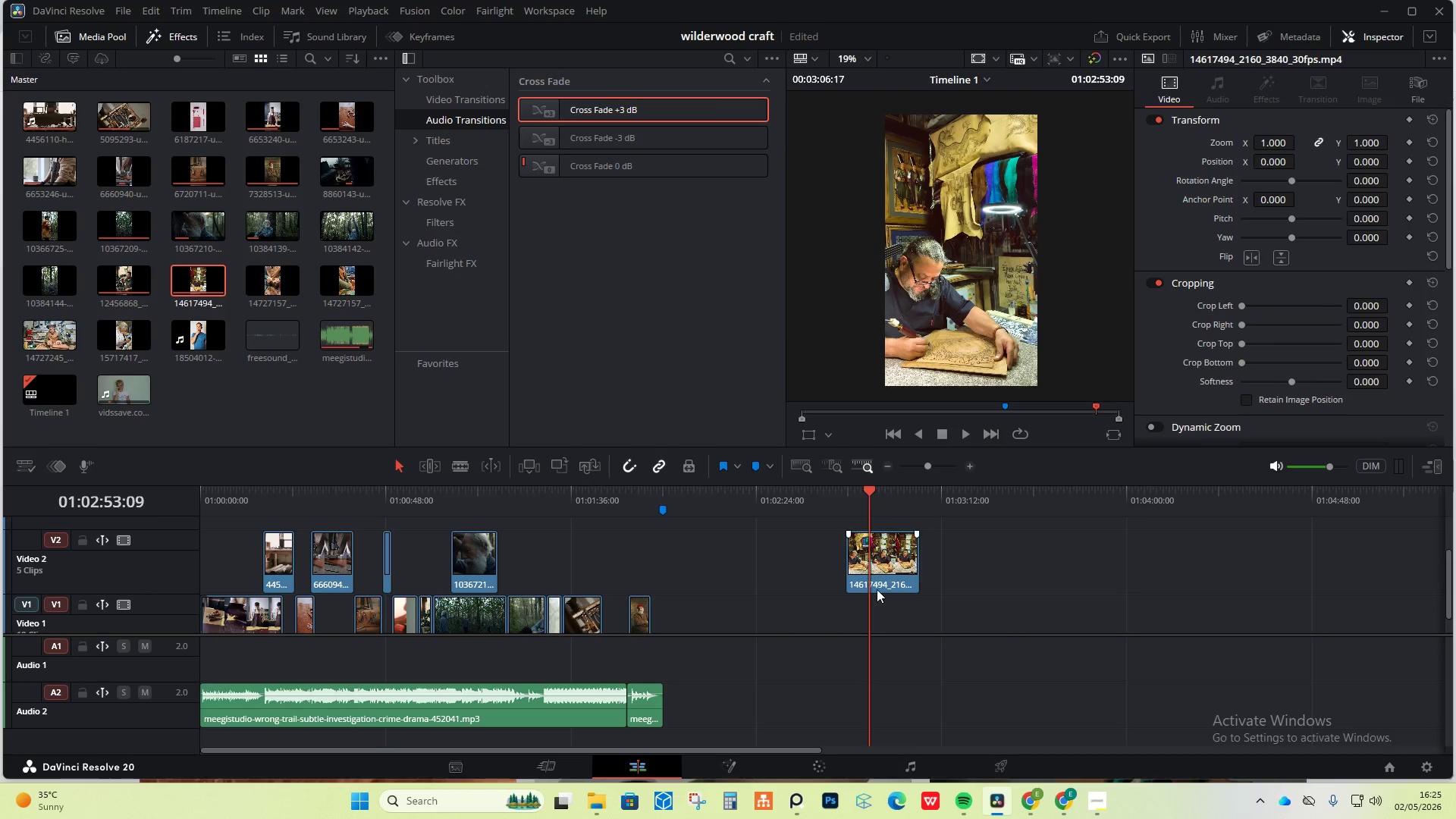 
left_click_drag(start_coordinate=[877, 589], to_coordinate=[634, 554])
 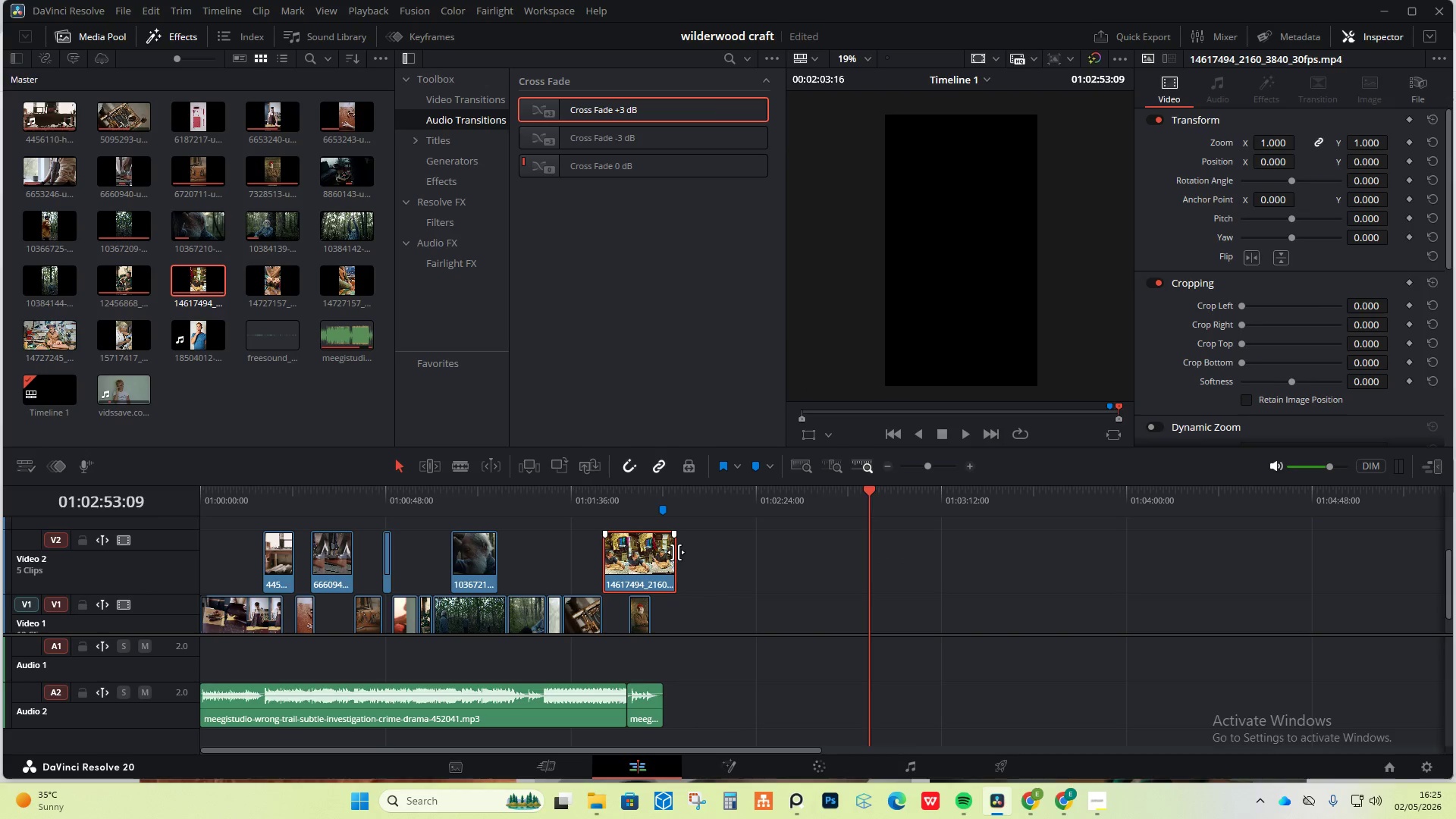 
left_click_drag(start_coordinate=[675, 552], to_coordinate=[635, 554])
 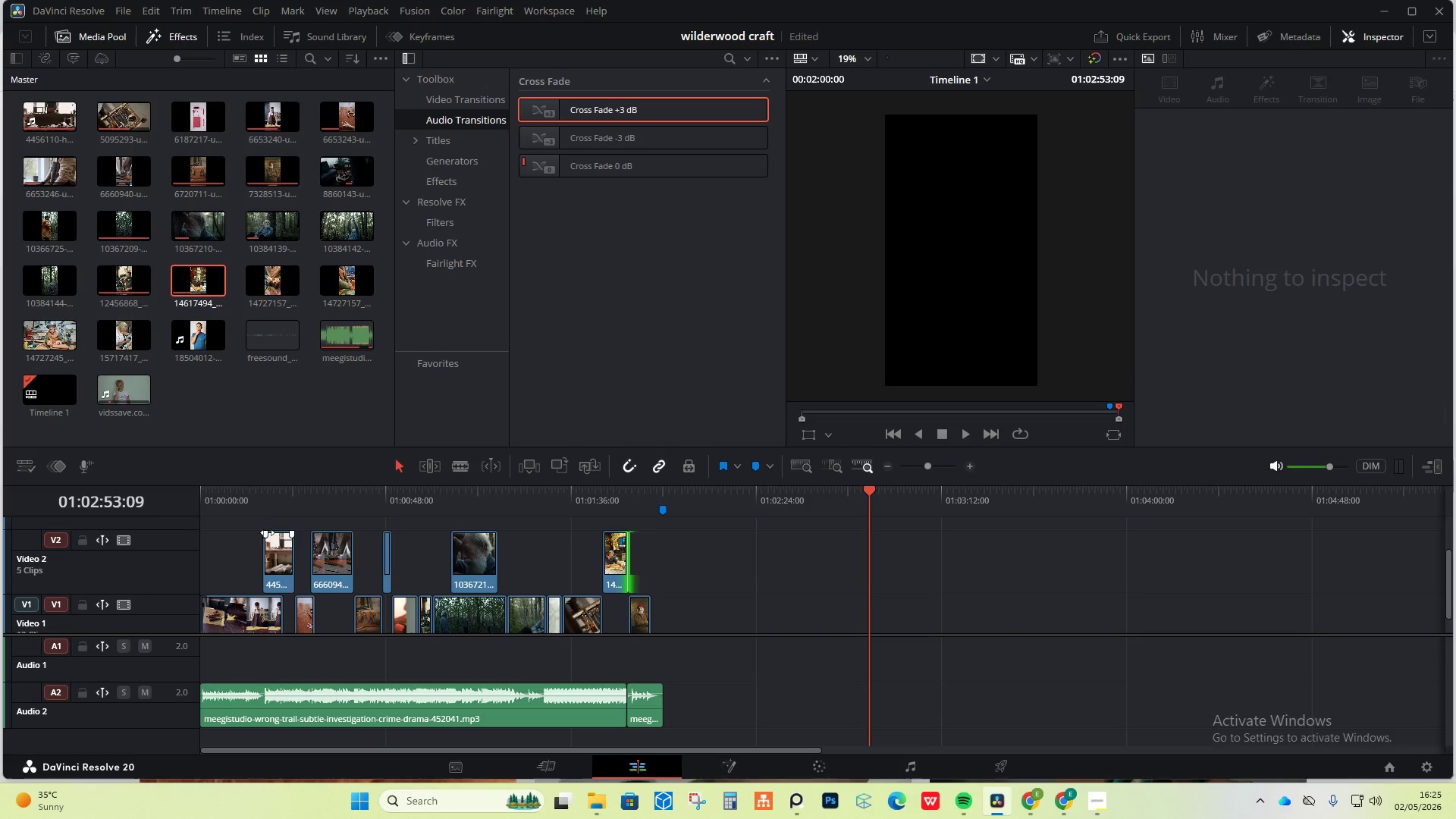 
left_click_drag(start_coordinate=[246, 493], to_coordinate=[590, 472])
 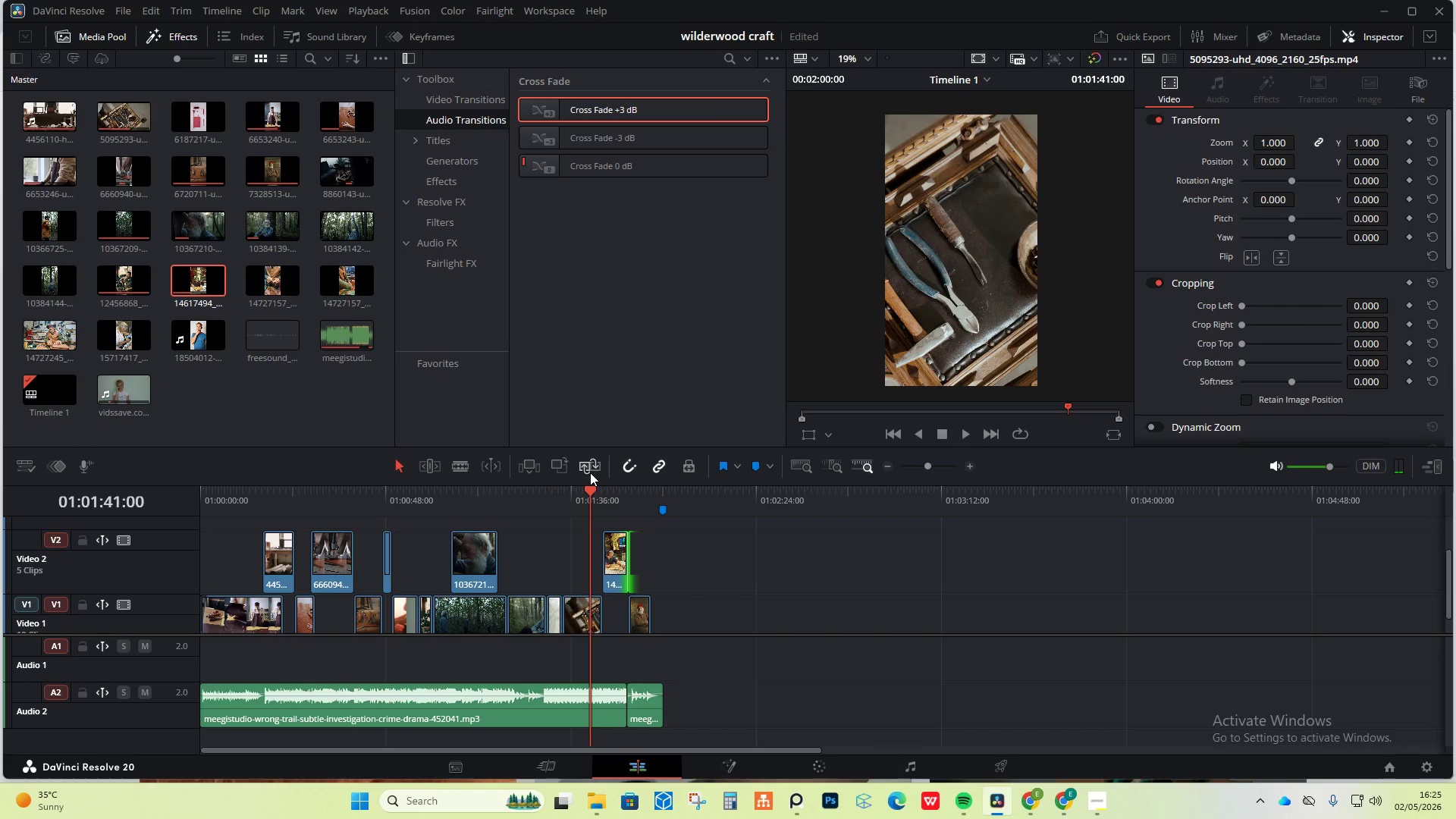 
wait(9.06)
 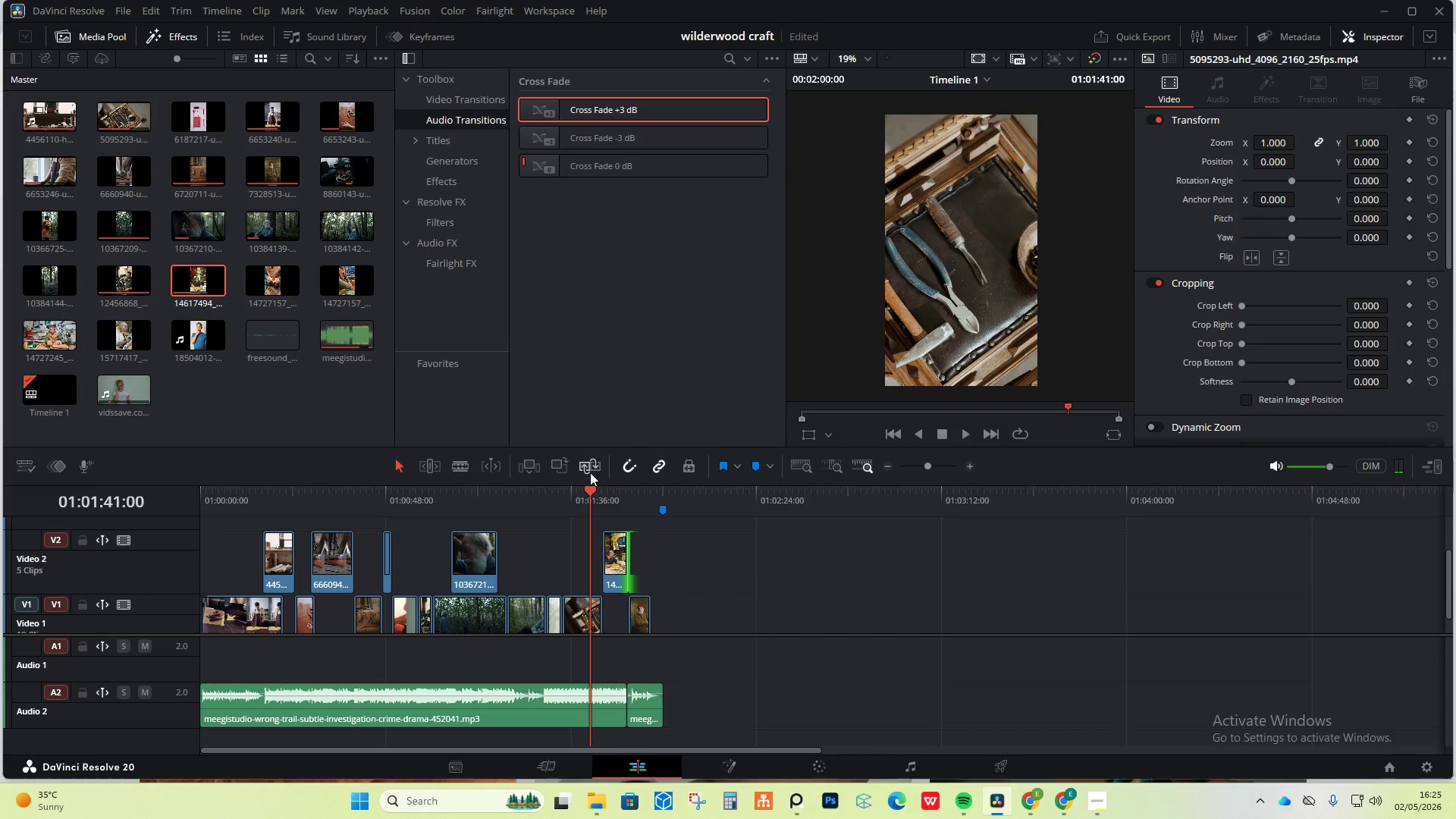 
left_click([969, 801])
 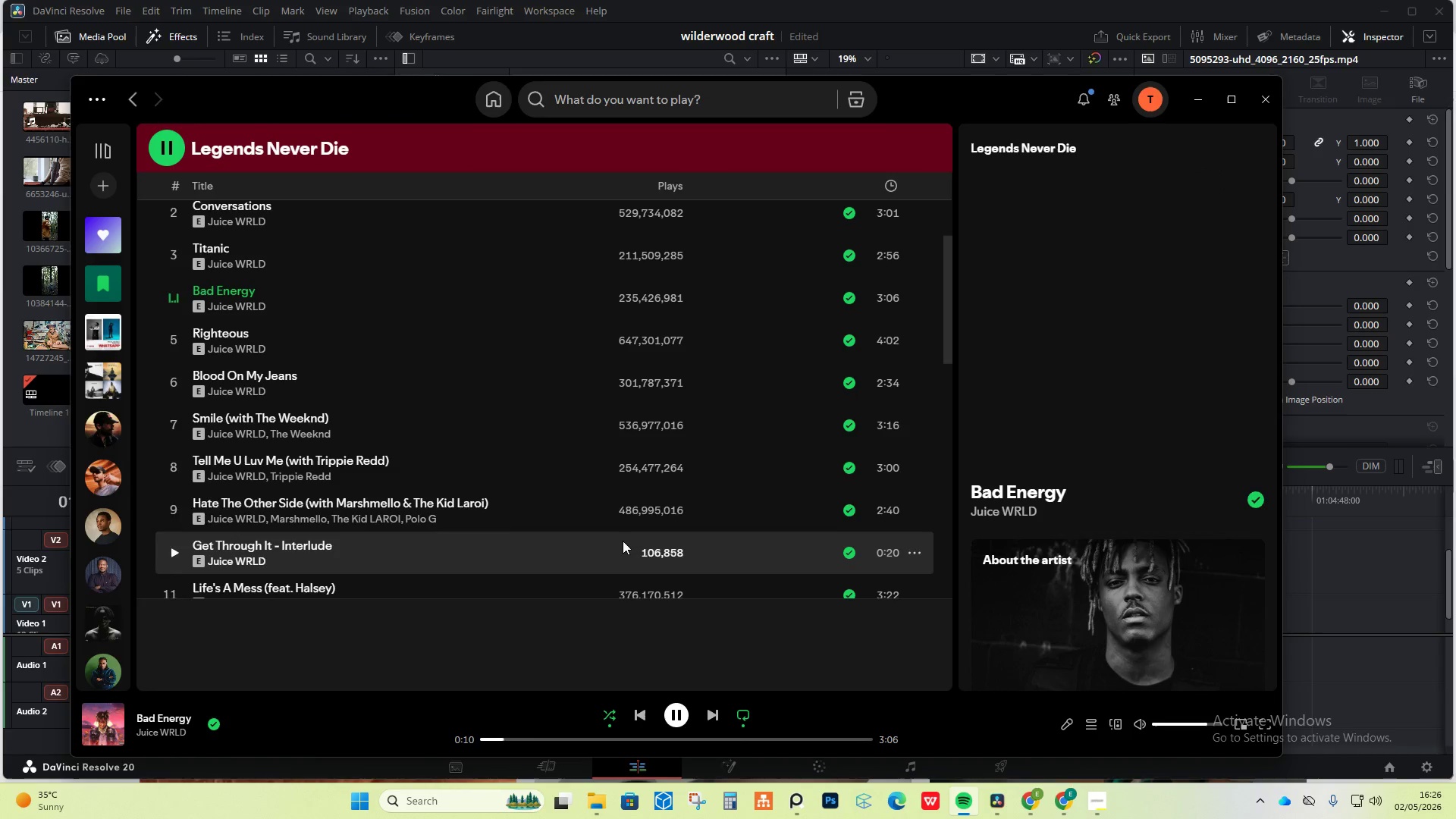 
scroll: coordinate [571, 514], scroll_direction: down, amount: 2.0
 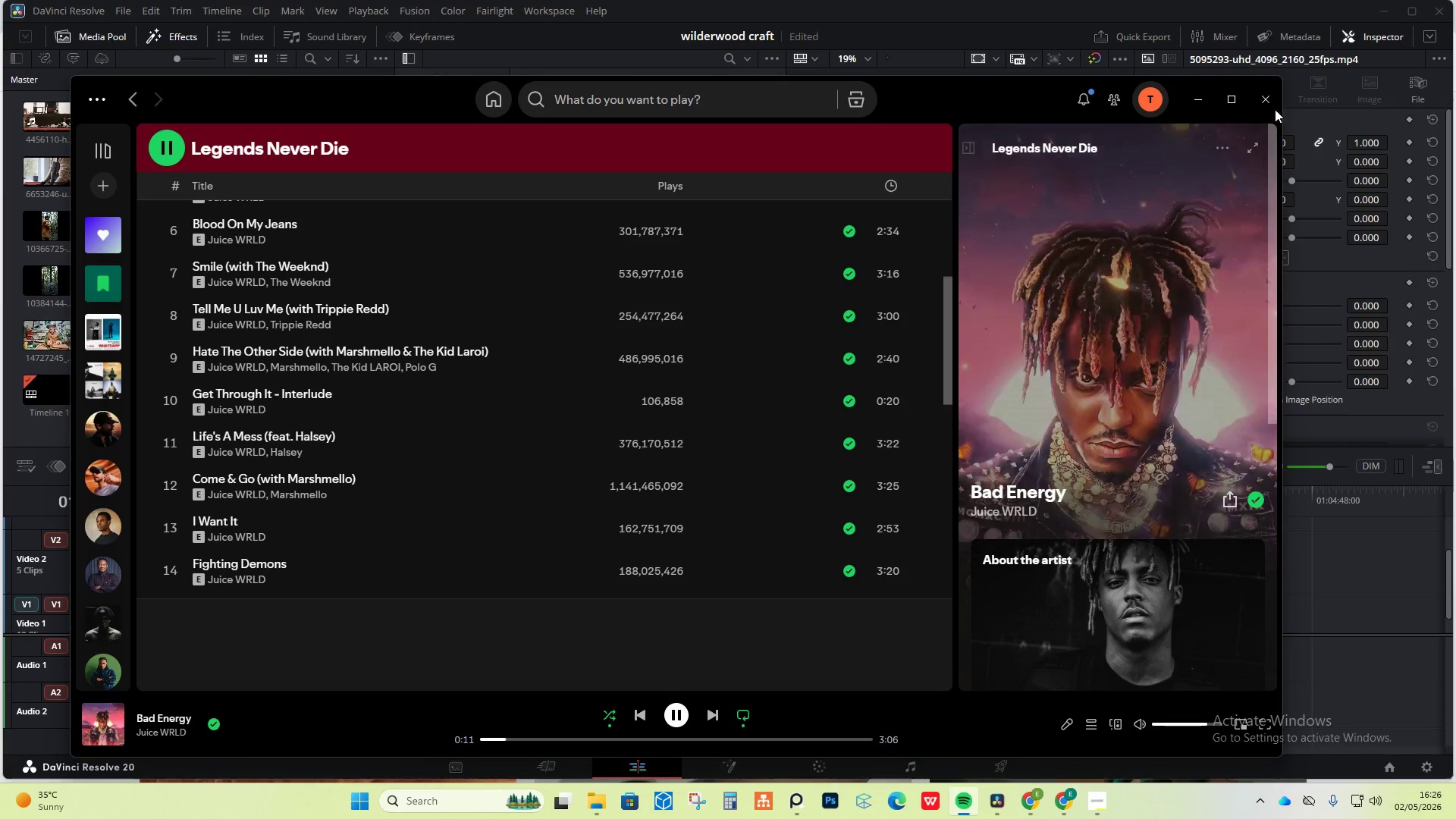 
left_click([1188, 99])
 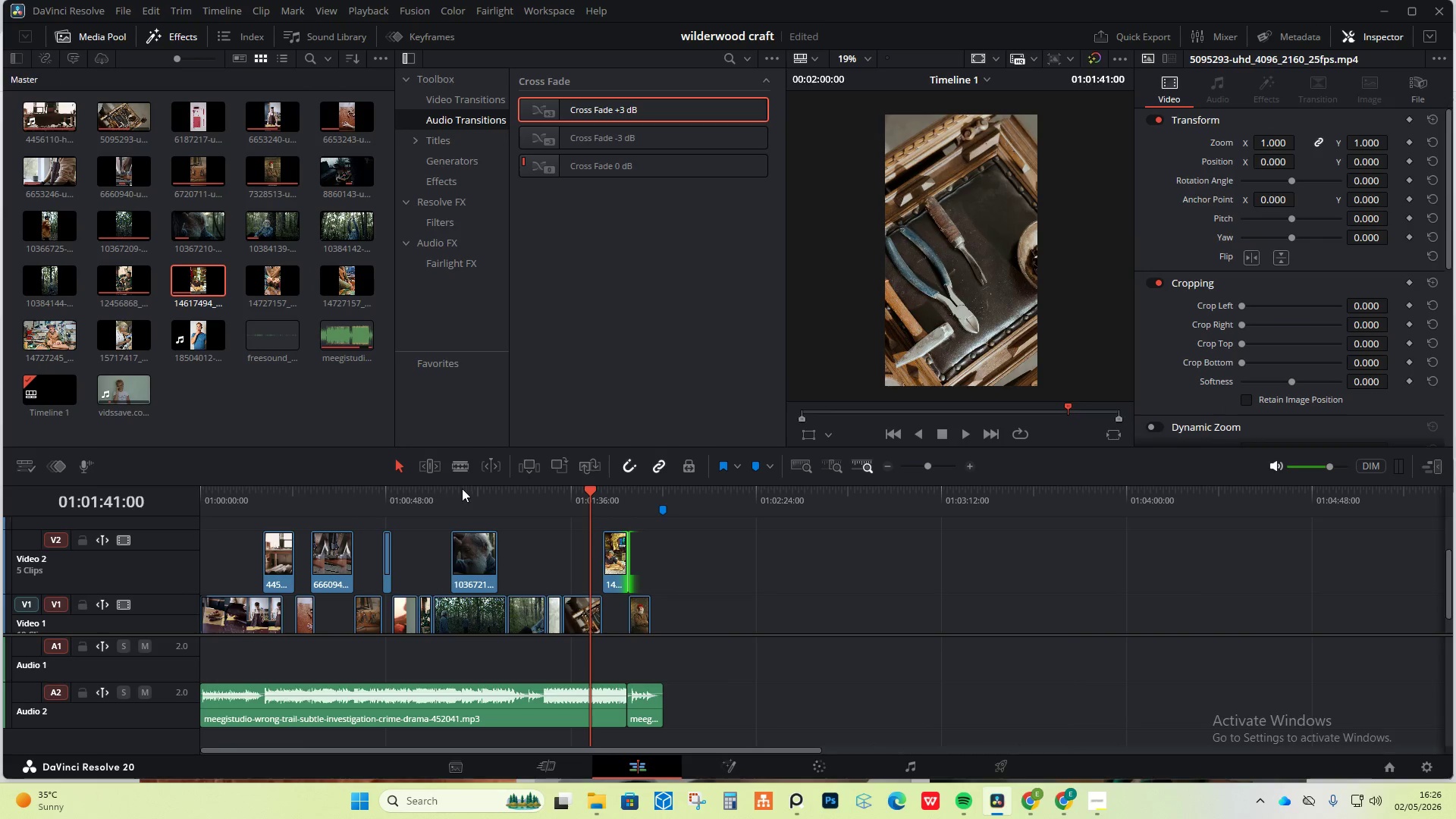 
left_click([659, 546])
 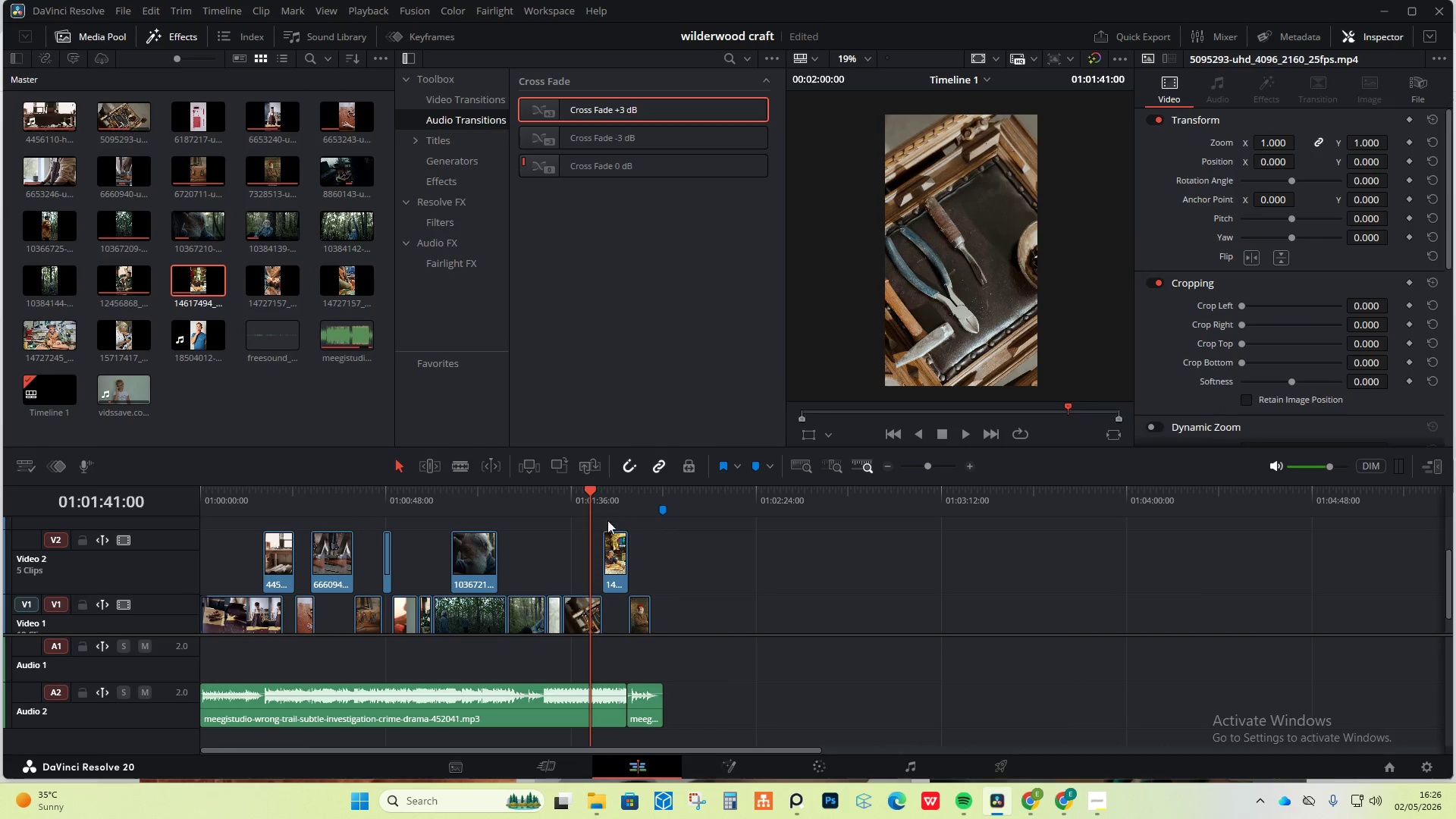 
left_click([612, 553])
 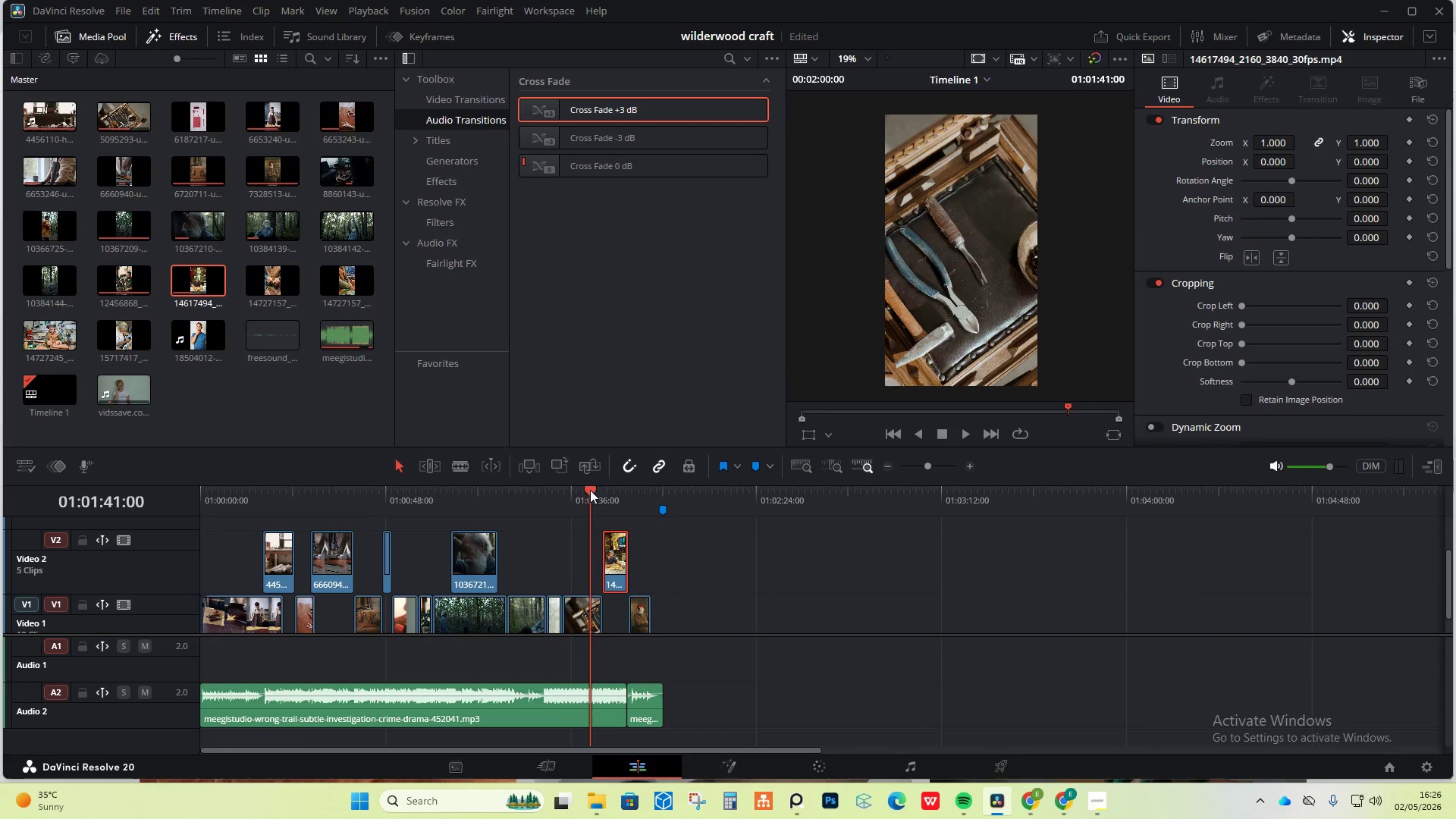 
left_click_drag(start_coordinate=[590, 490], to_coordinate=[595, 492])
 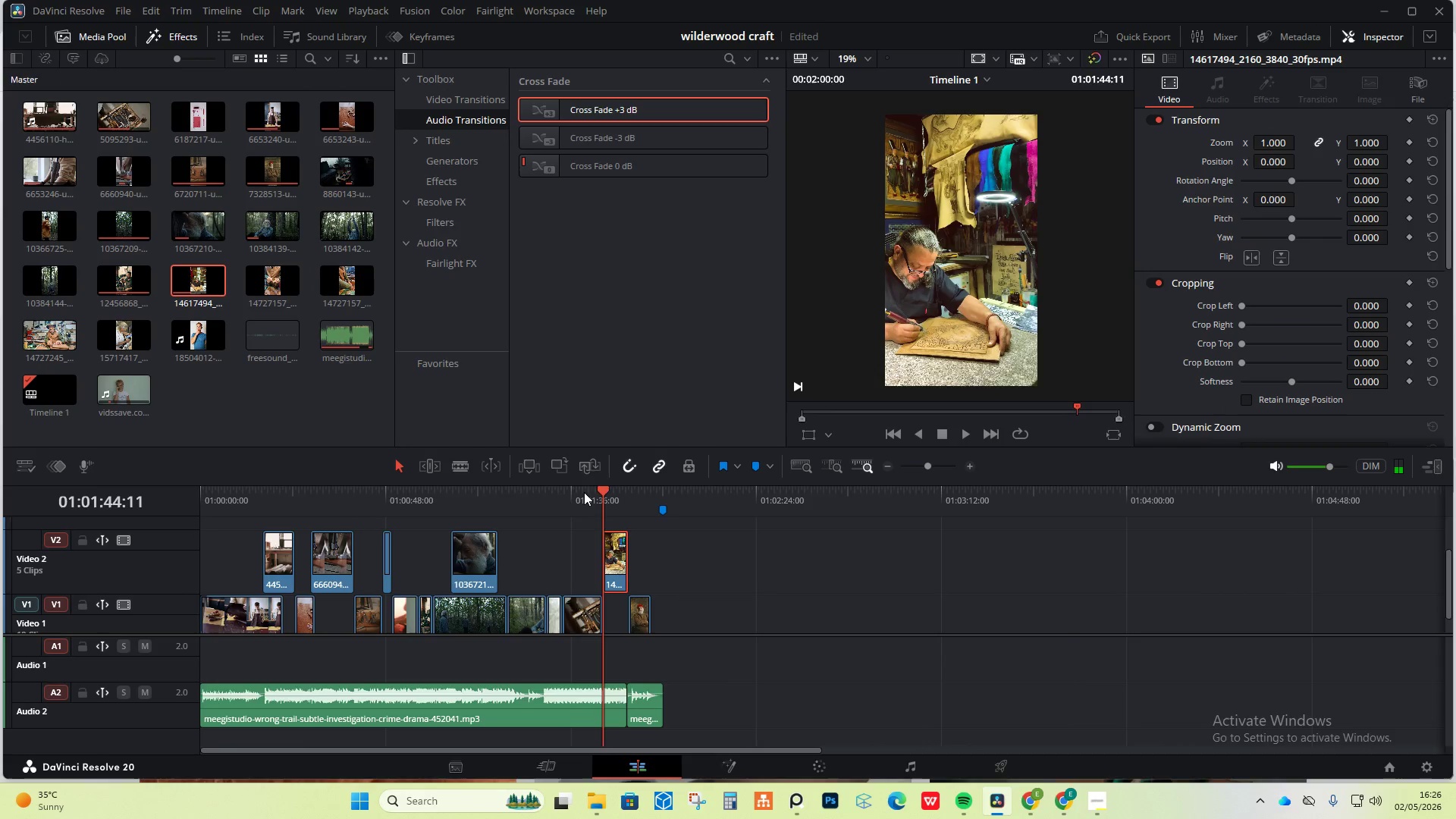 
left_click_drag(start_coordinate=[584, 492], to_coordinate=[565, 491])
 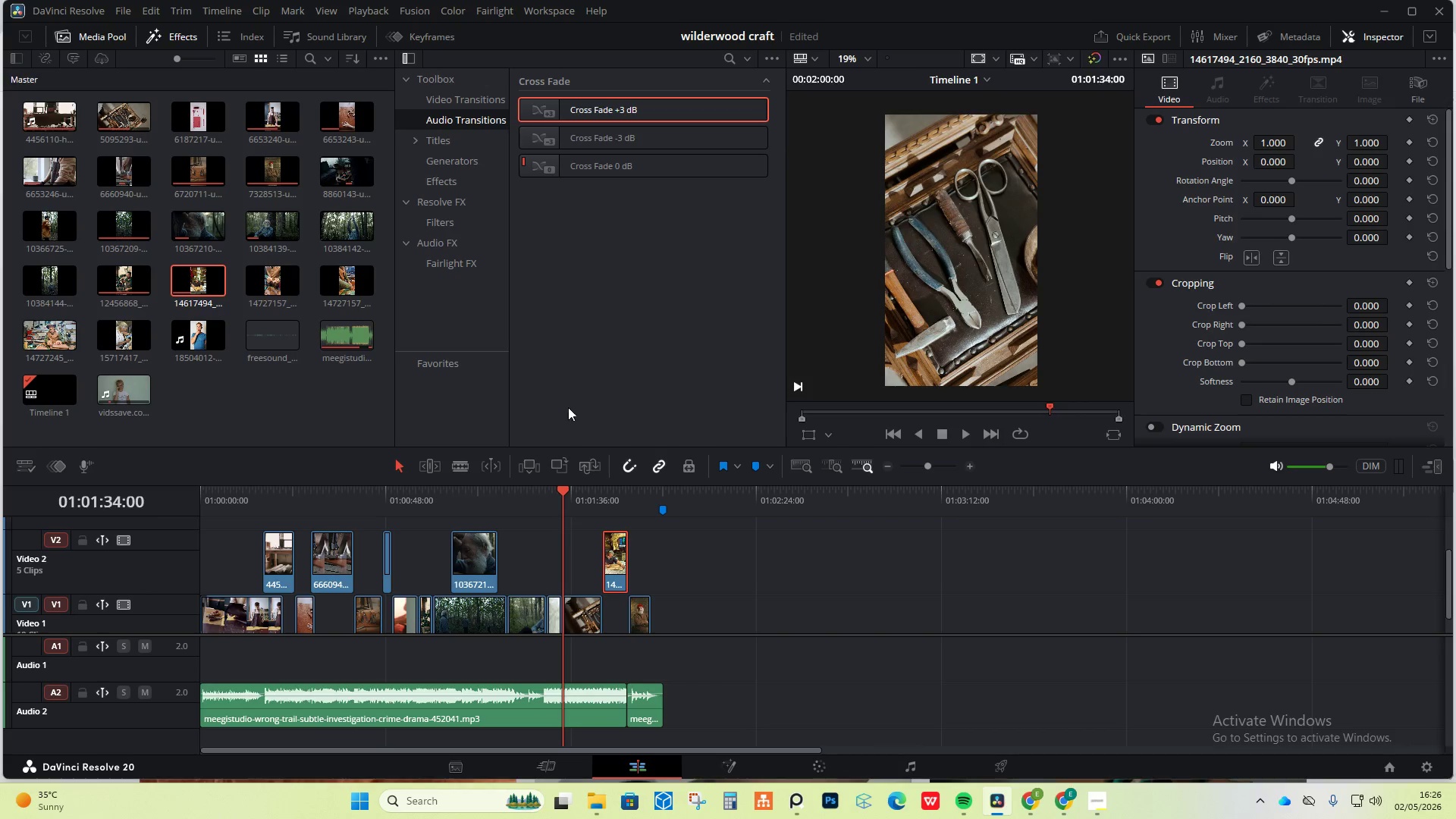 
wait(11.14)
 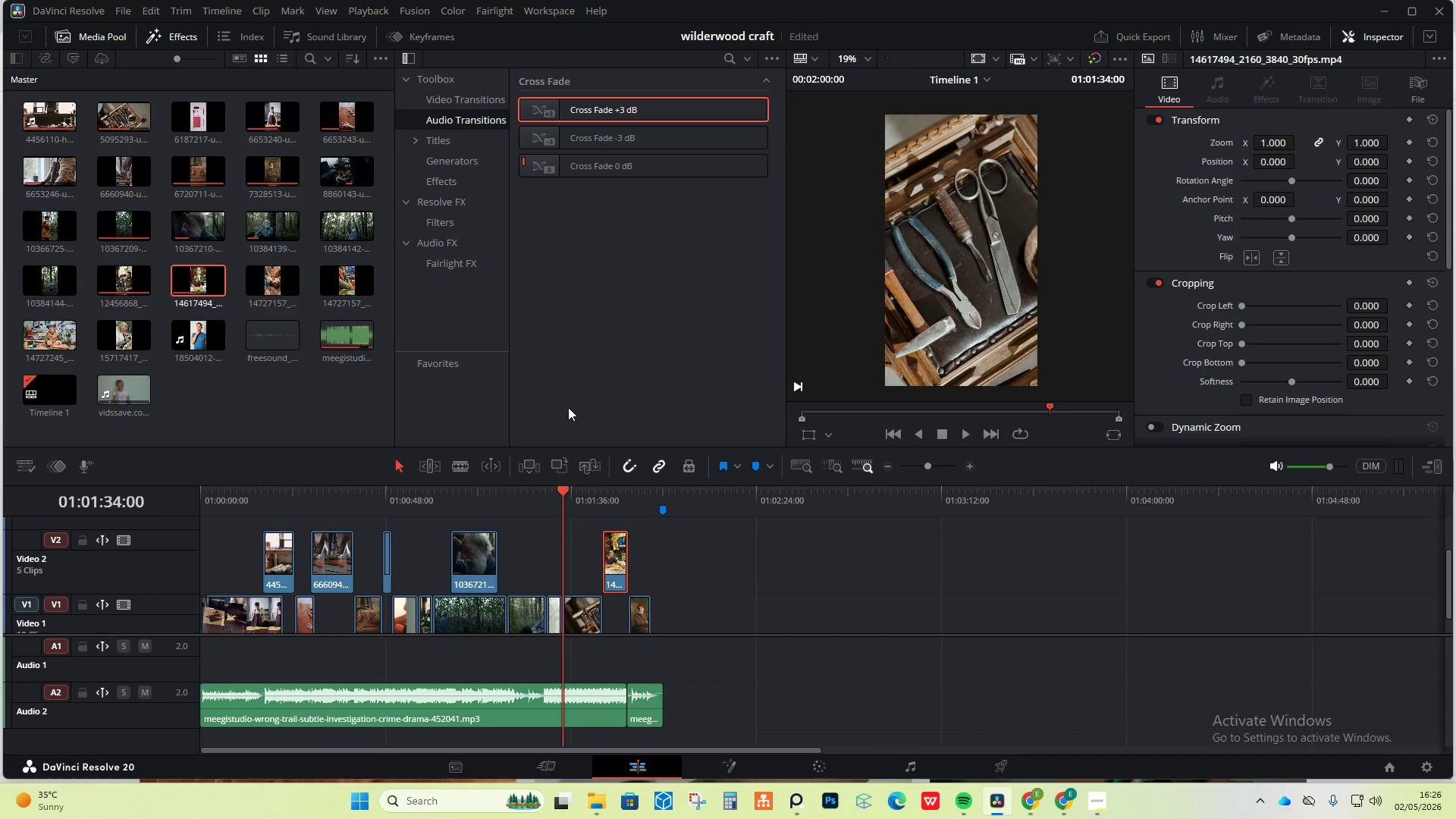 
left_click_drag(start_coordinate=[224, 489], to_coordinate=[620, 472])
 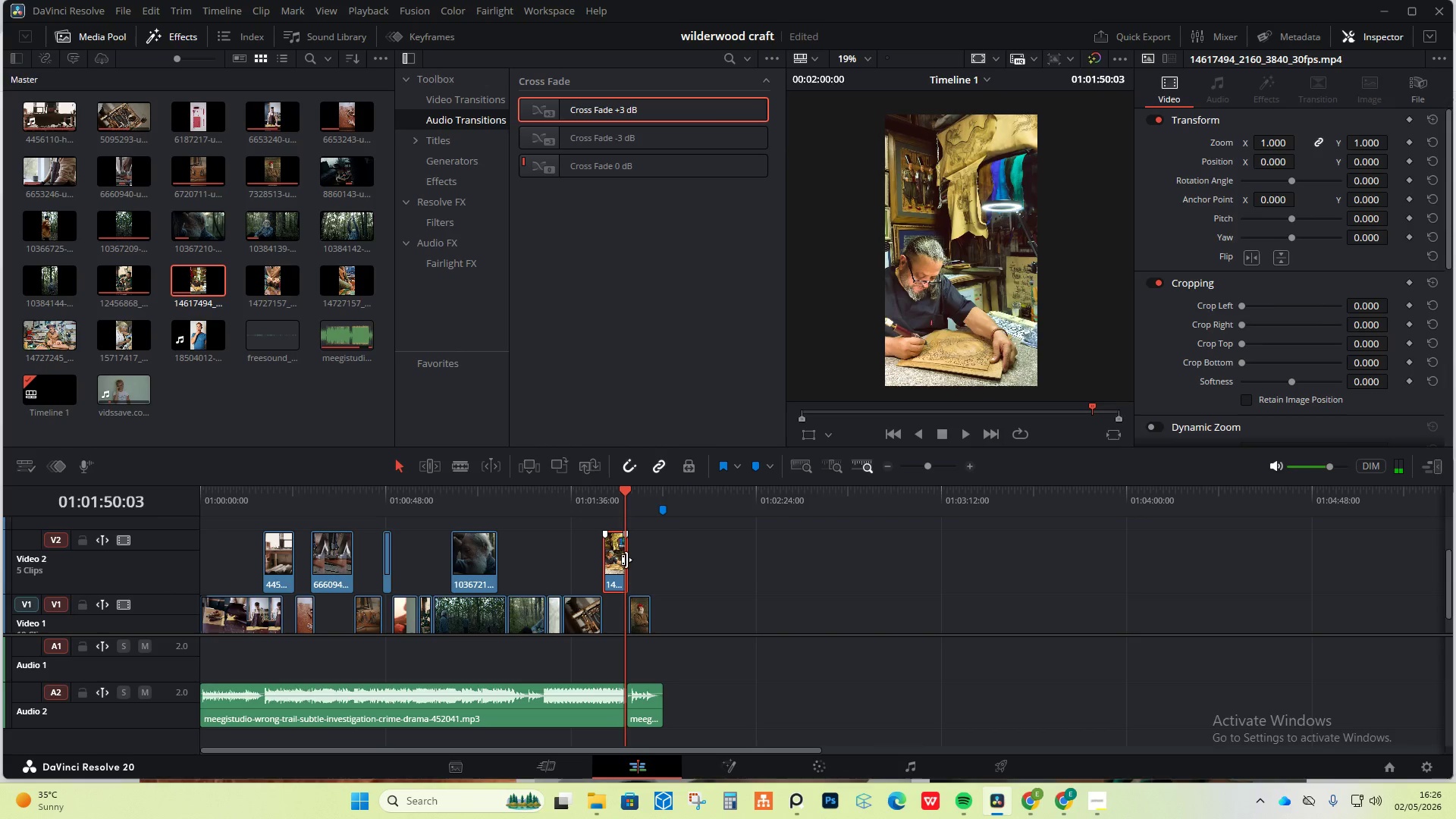 
left_click_drag(start_coordinate=[626, 560], to_coordinate=[639, 557])
 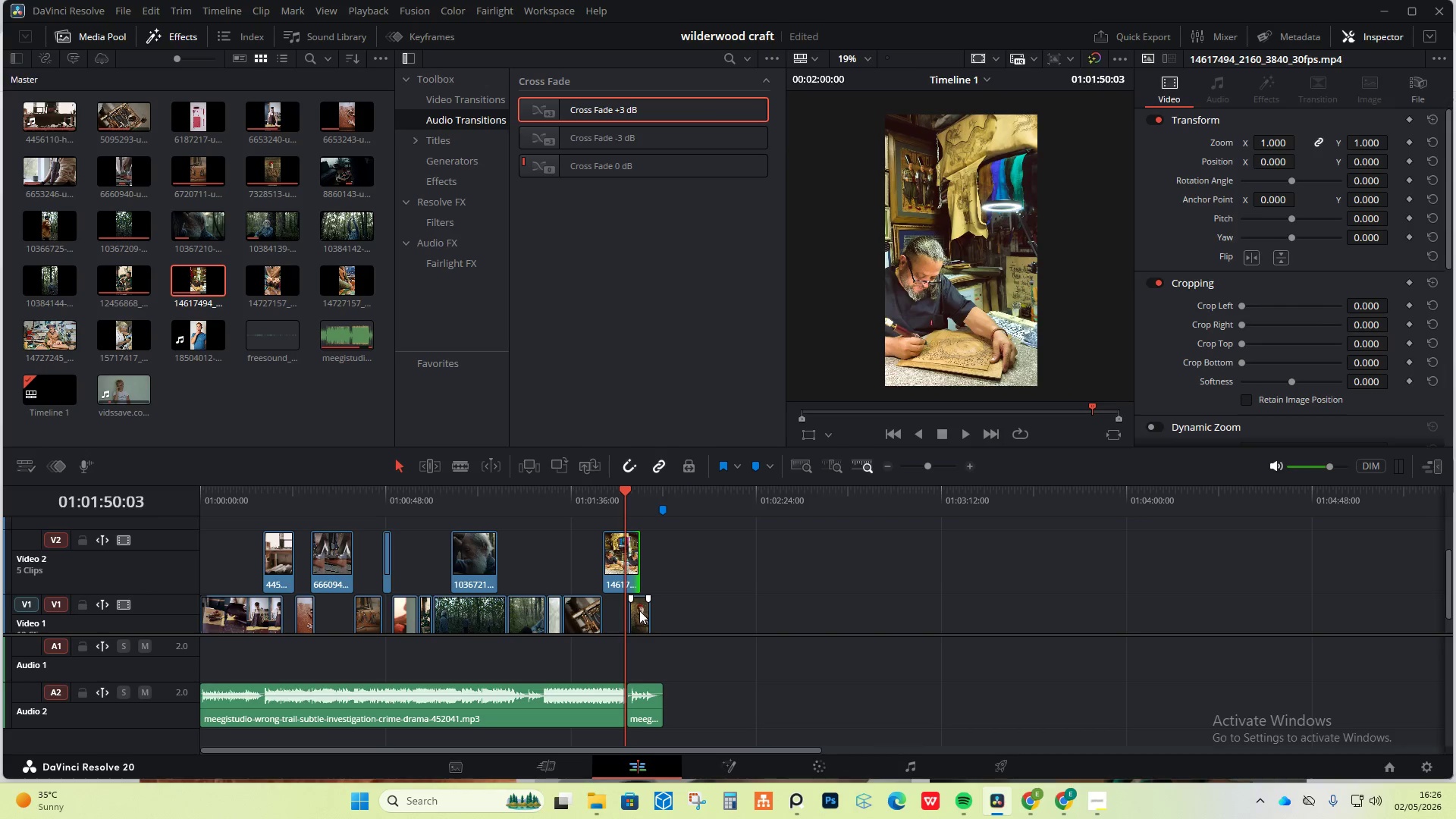 
left_click_drag(start_coordinate=[639, 610], to_coordinate=[651, 613])
 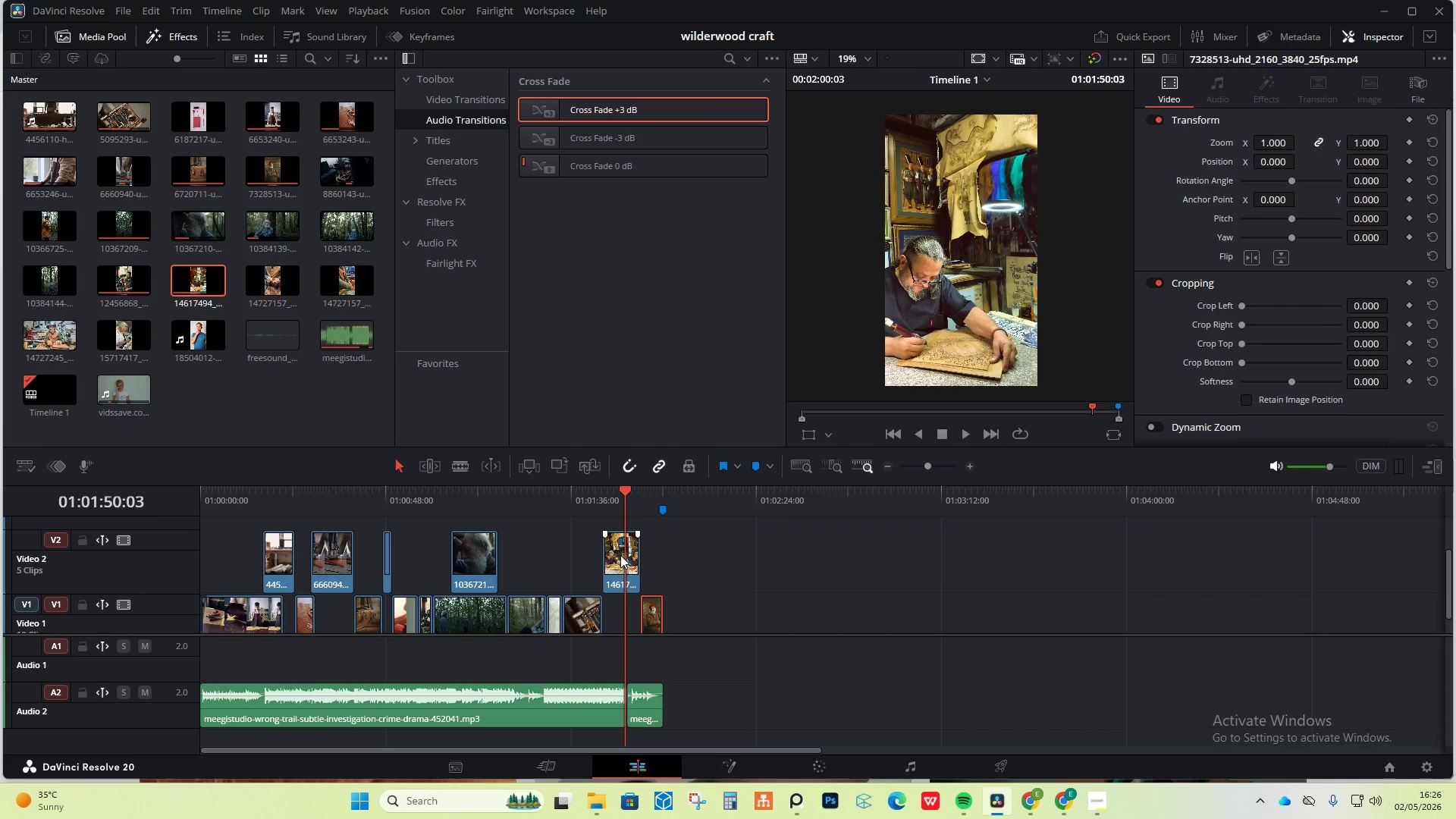 
left_click_drag(start_coordinate=[638, 563], to_coordinate=[617, 567])
 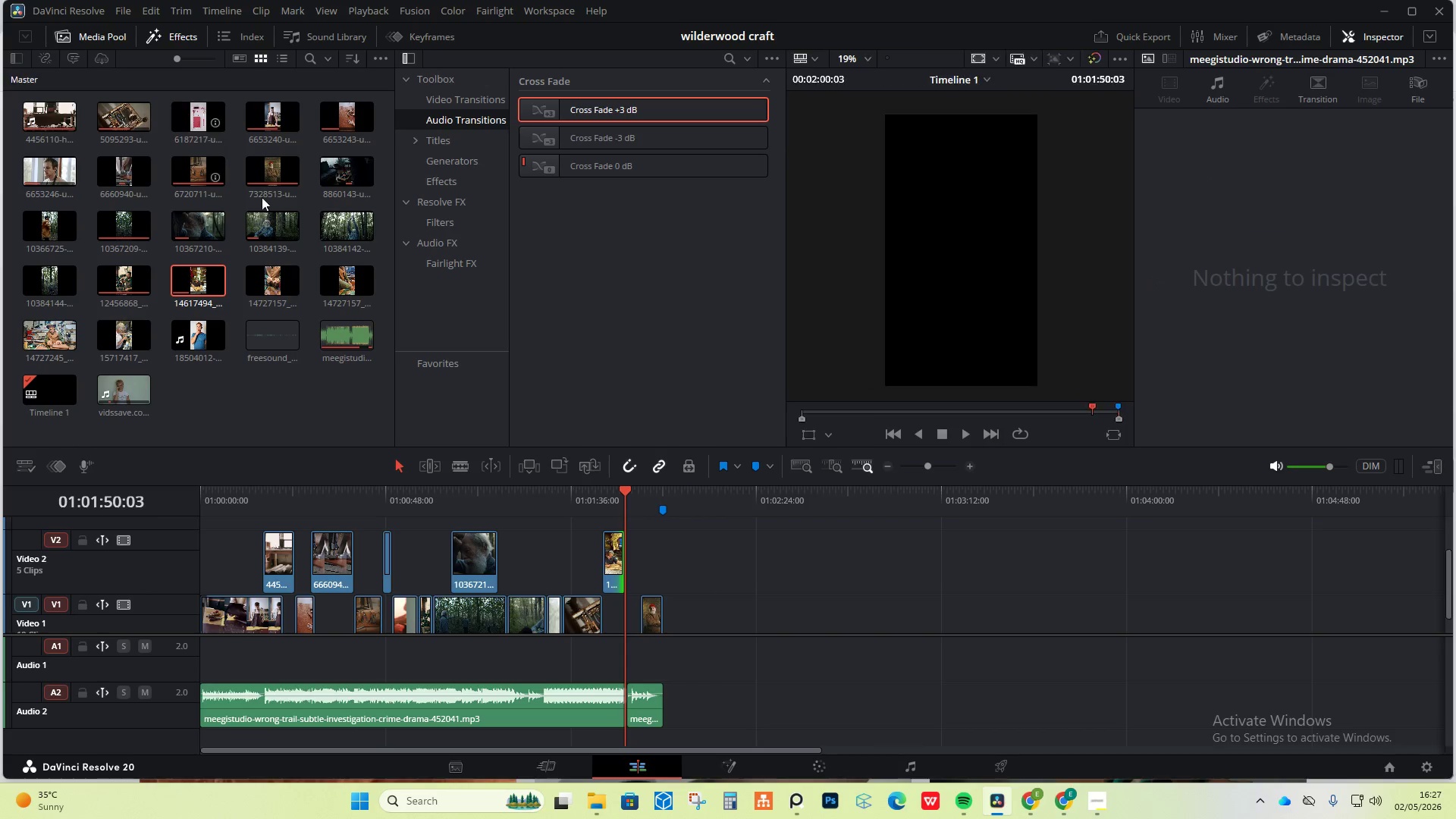 
mouse_move([1067, 782])
 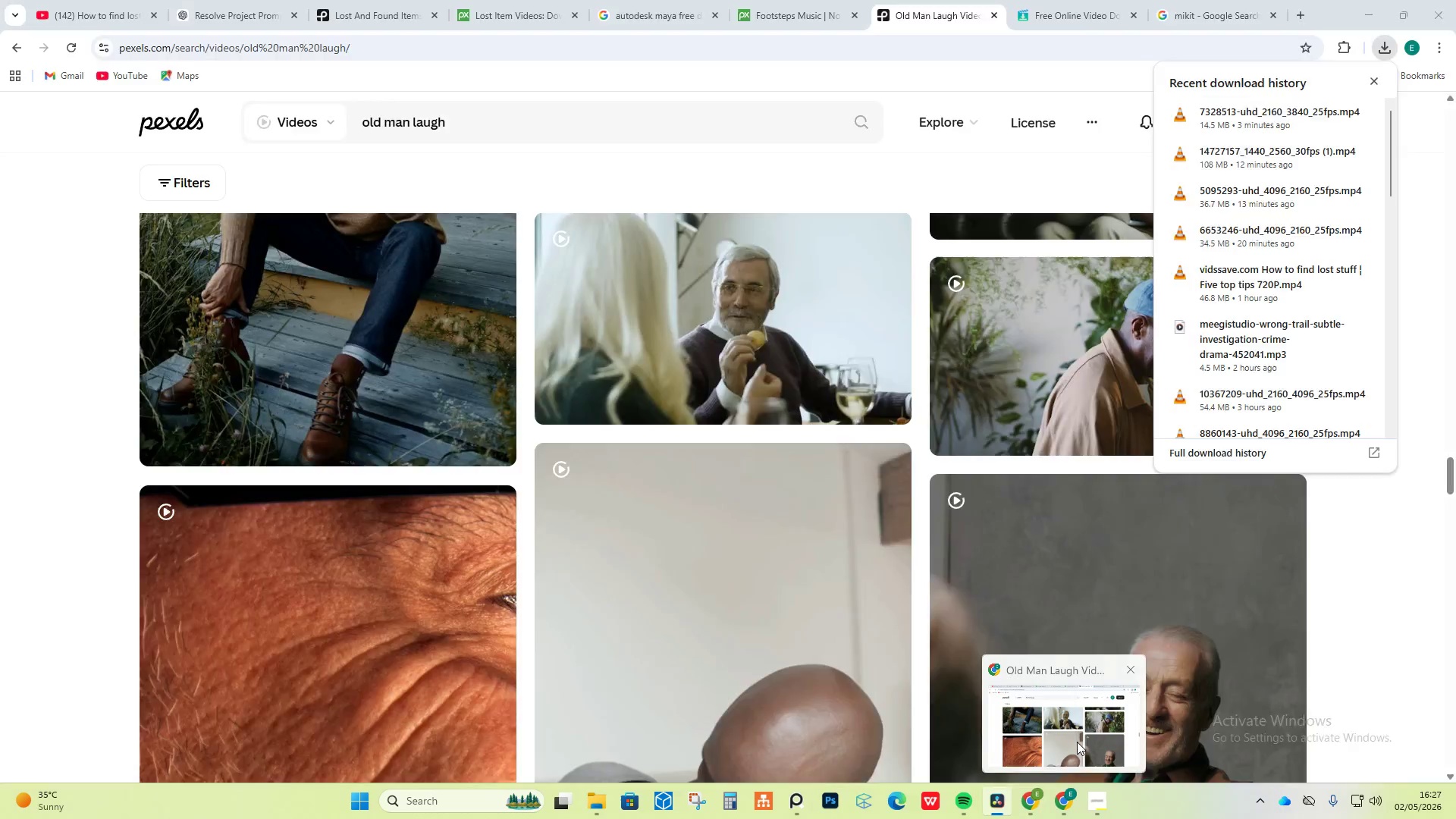 
left_click([1077, 742])
 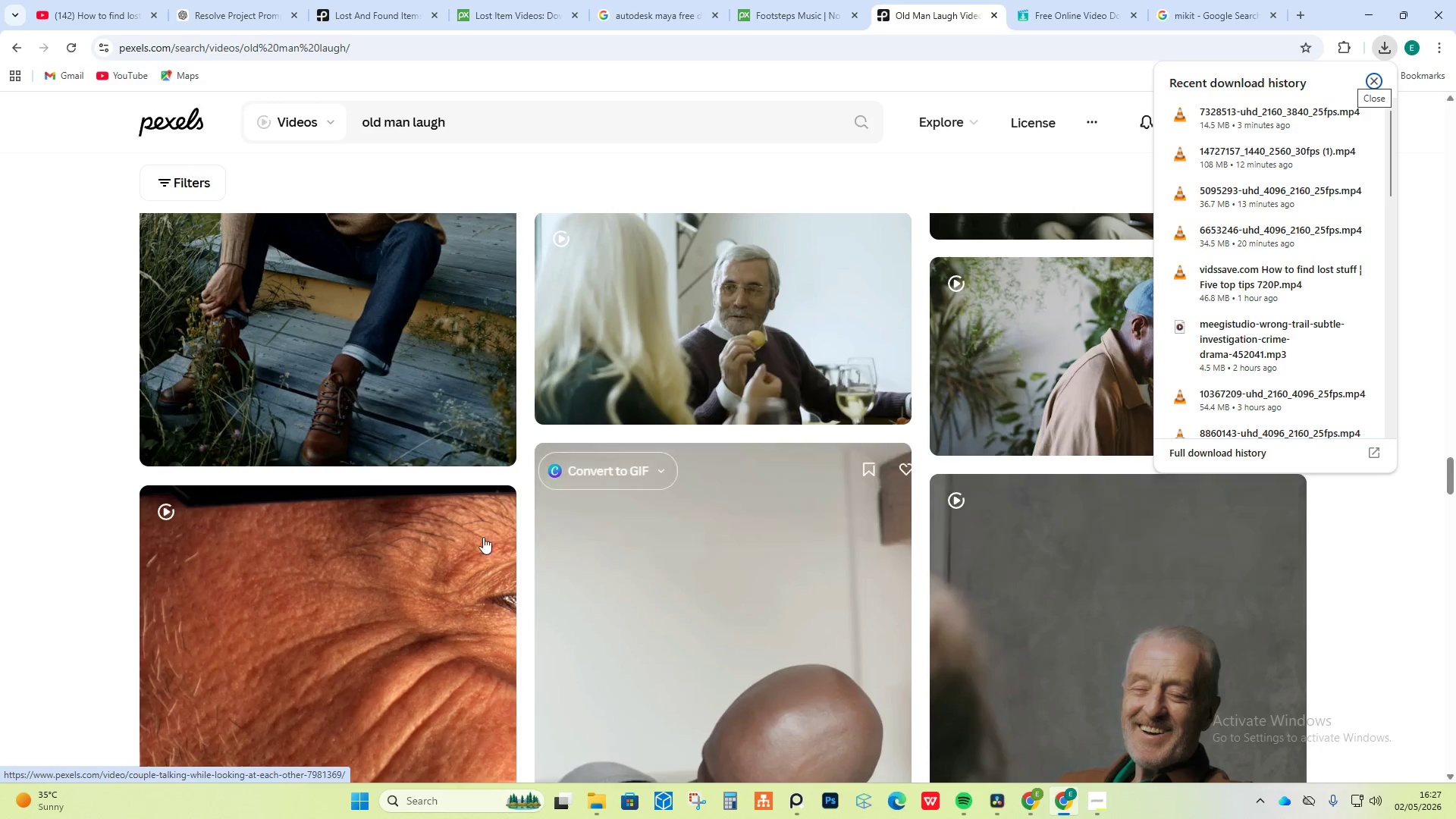 
scroll: coordinate [452, 563], scroll_direction: down, amount: 7.0
 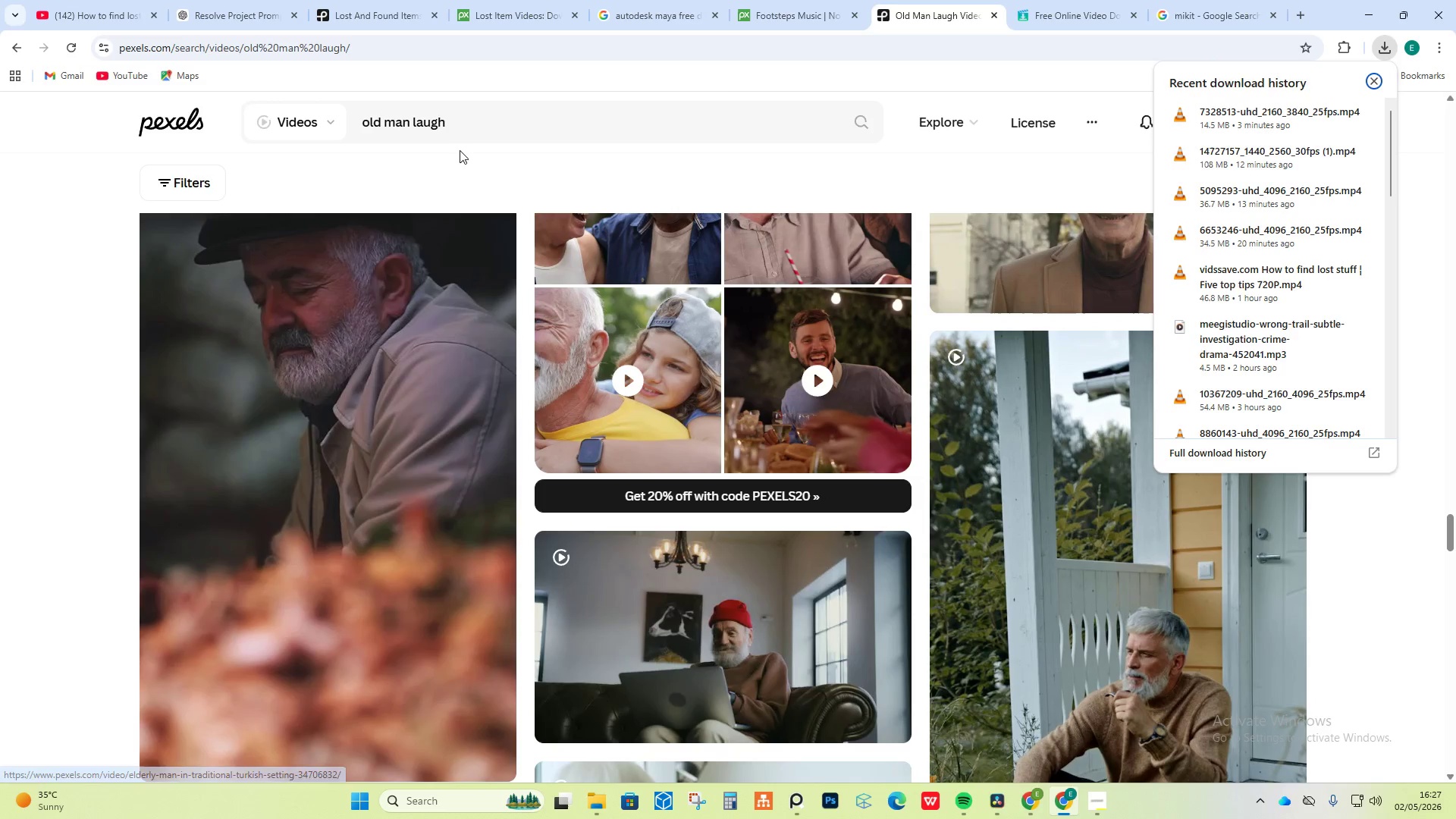 
left_click_drag(start_coordinate=[481, 118], to_coordinate=[361, 145])
 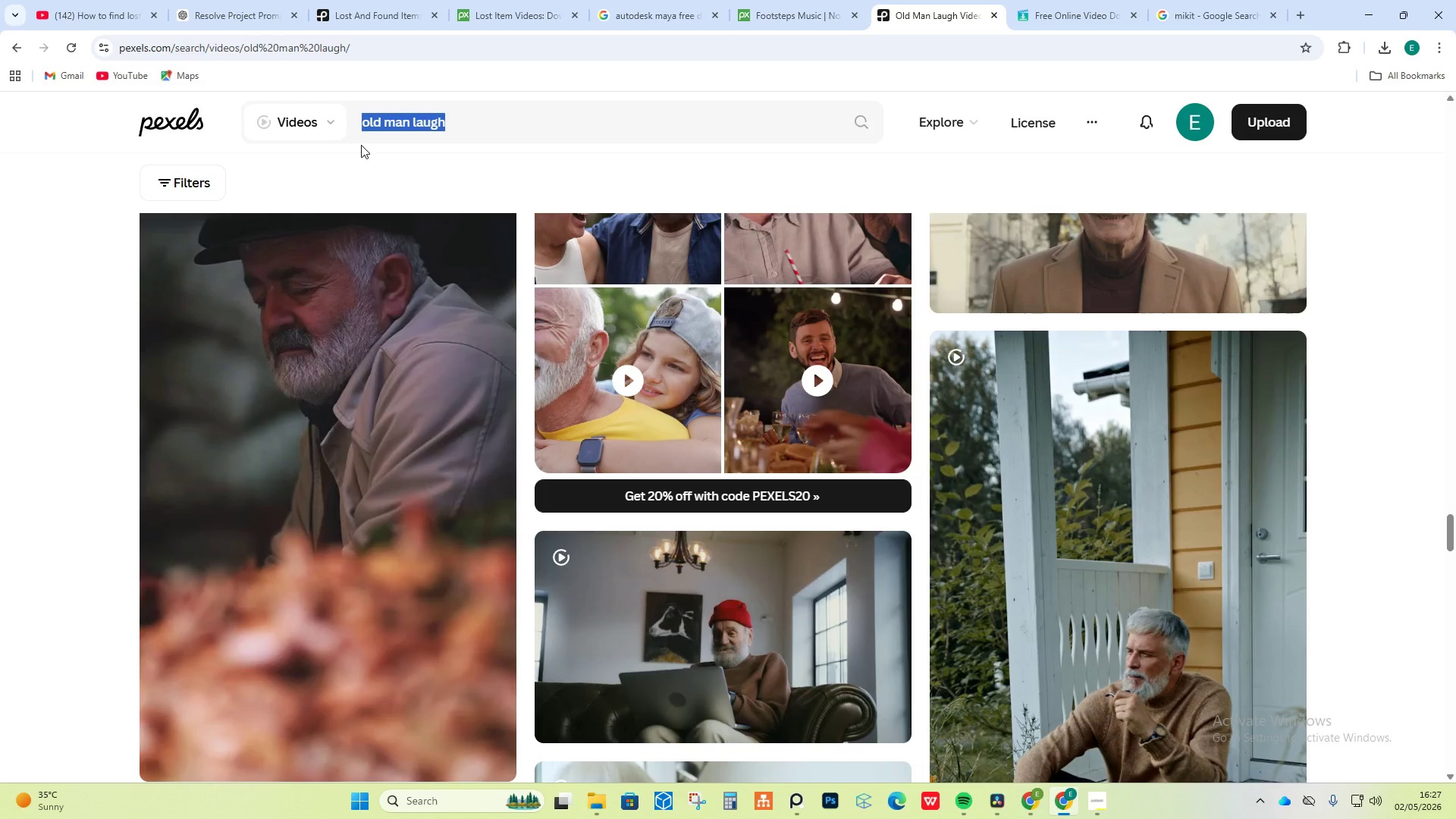 
wait(5.59)
 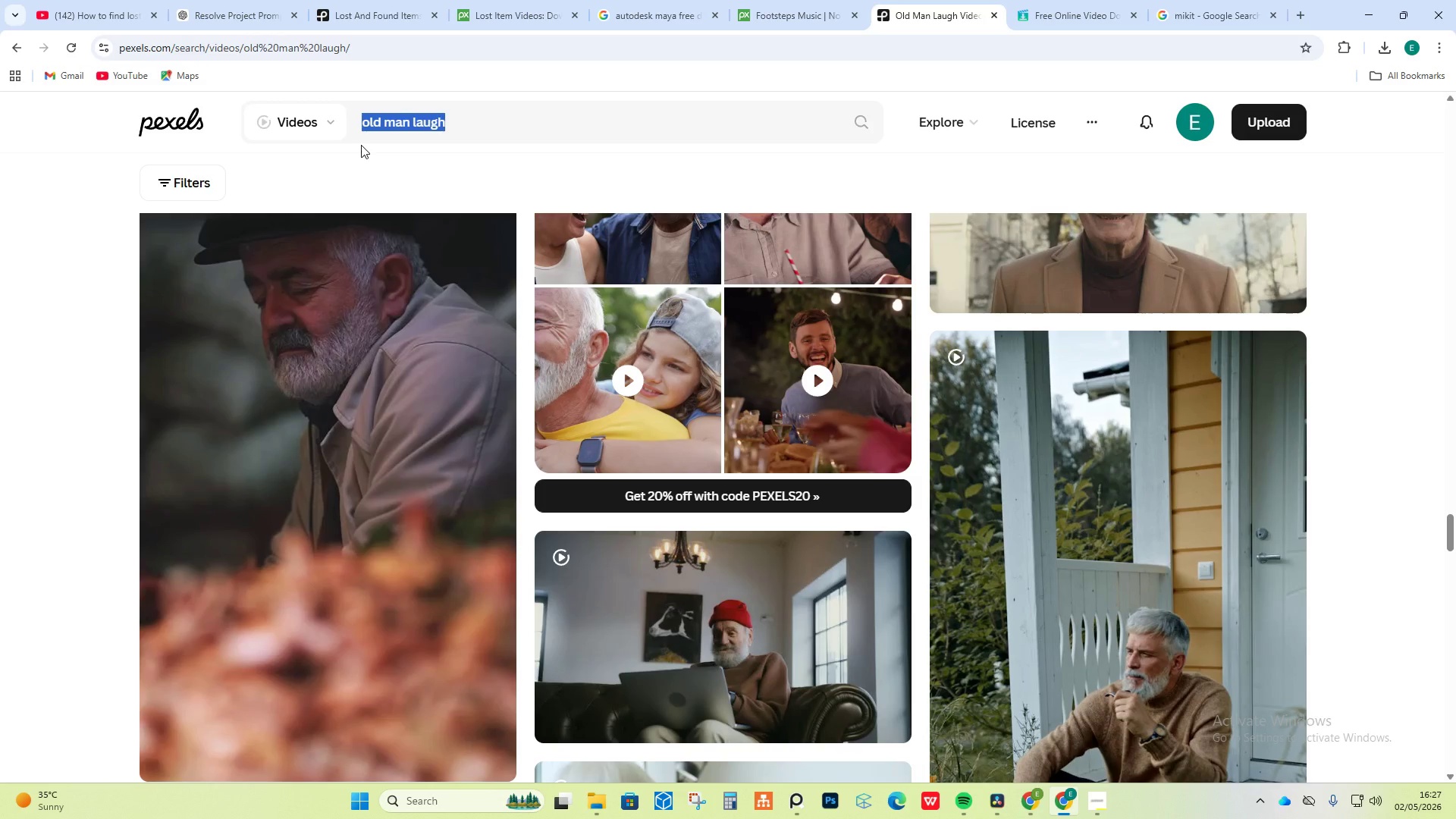 
type(leather products)
 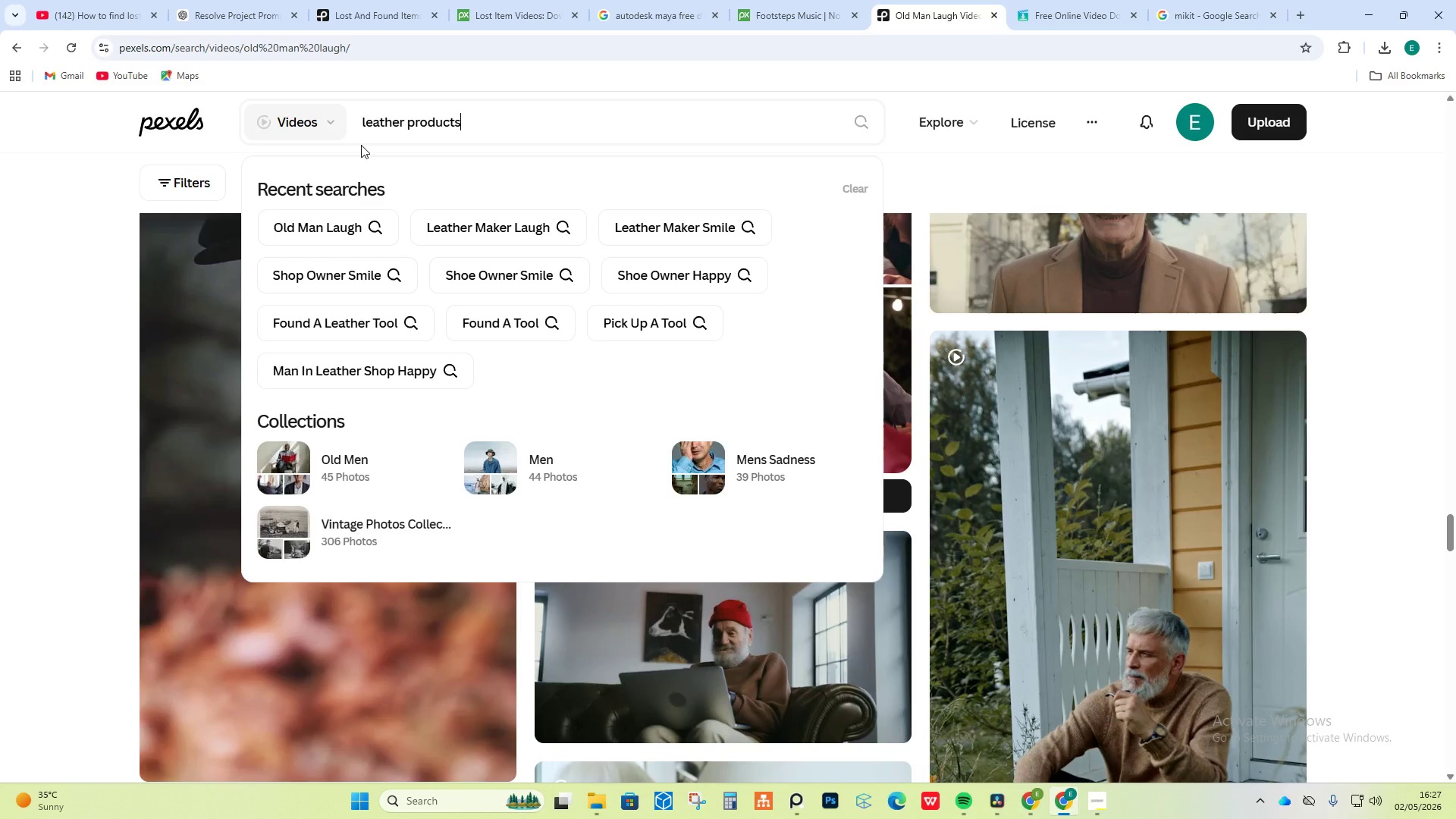 
key(Enter)
 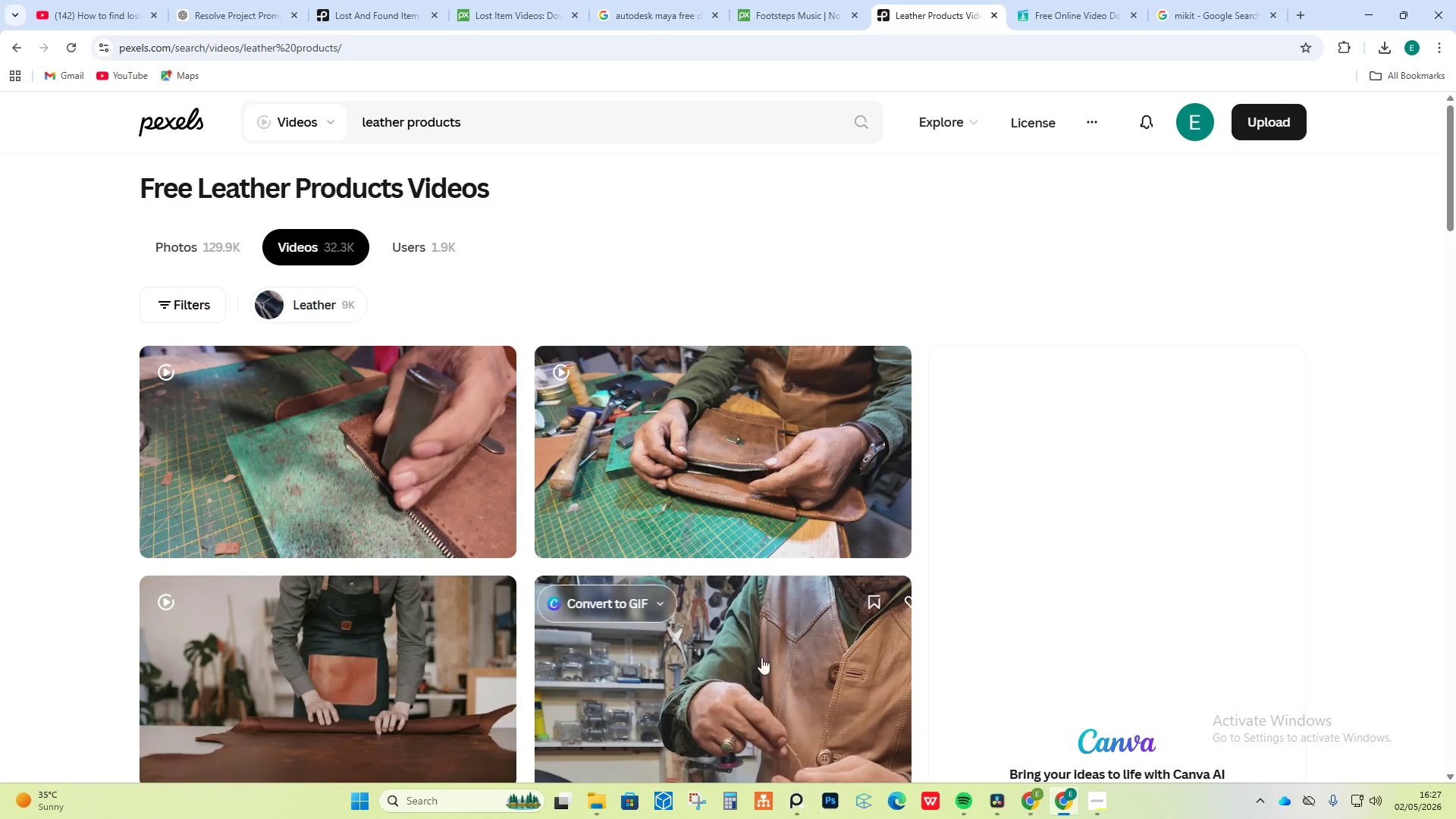 
scroll: coordinate [824, 409], scroll_direction: down, amount: 45.0
 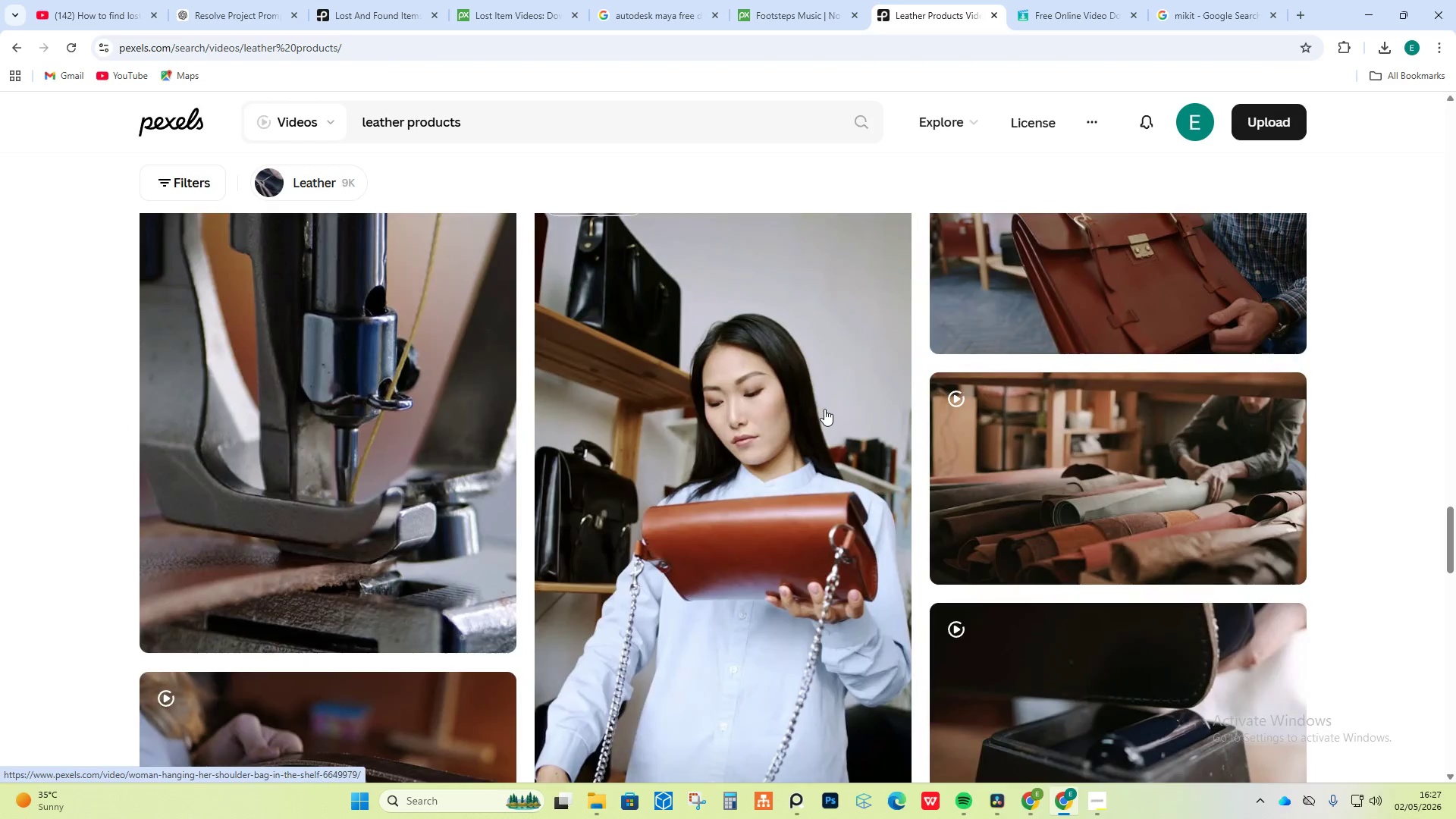 
scroll: coordinate [824, 409], scroll_direction: up, amount: 4.0
 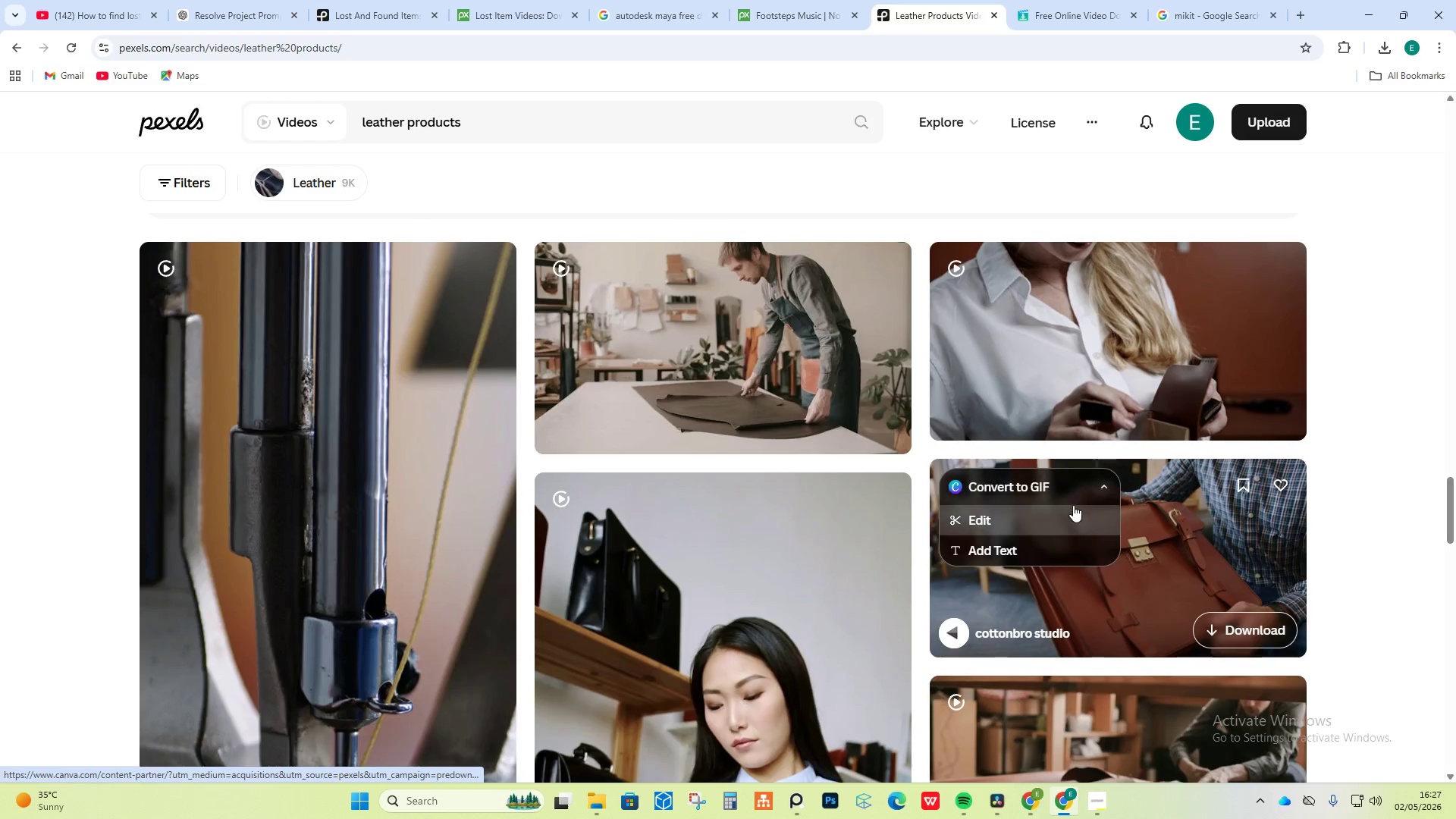 
left_click([1250, 544])
 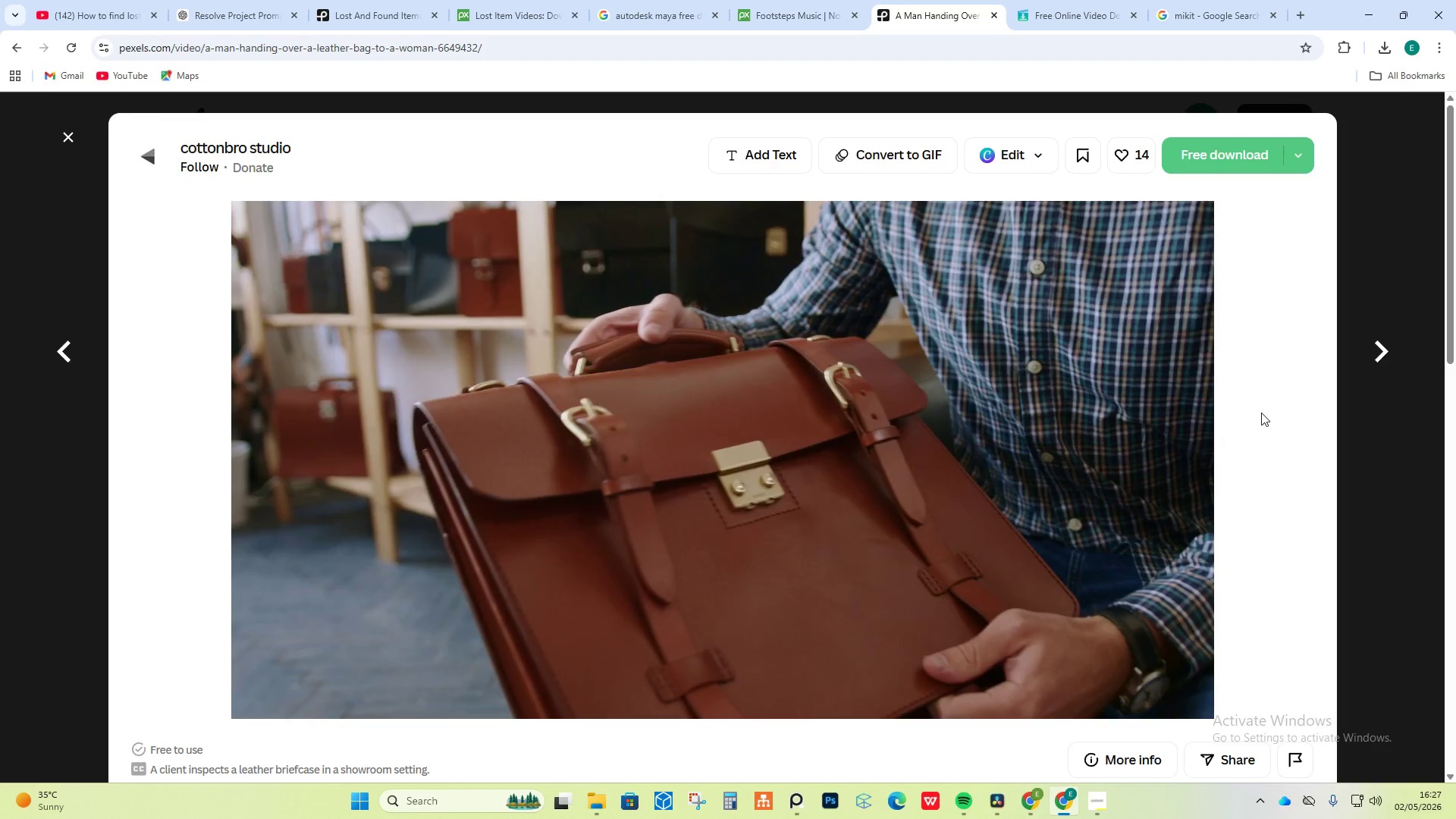 
scroll: coordinate [1262, 409], scroll_direction: down, amount: 12.0
 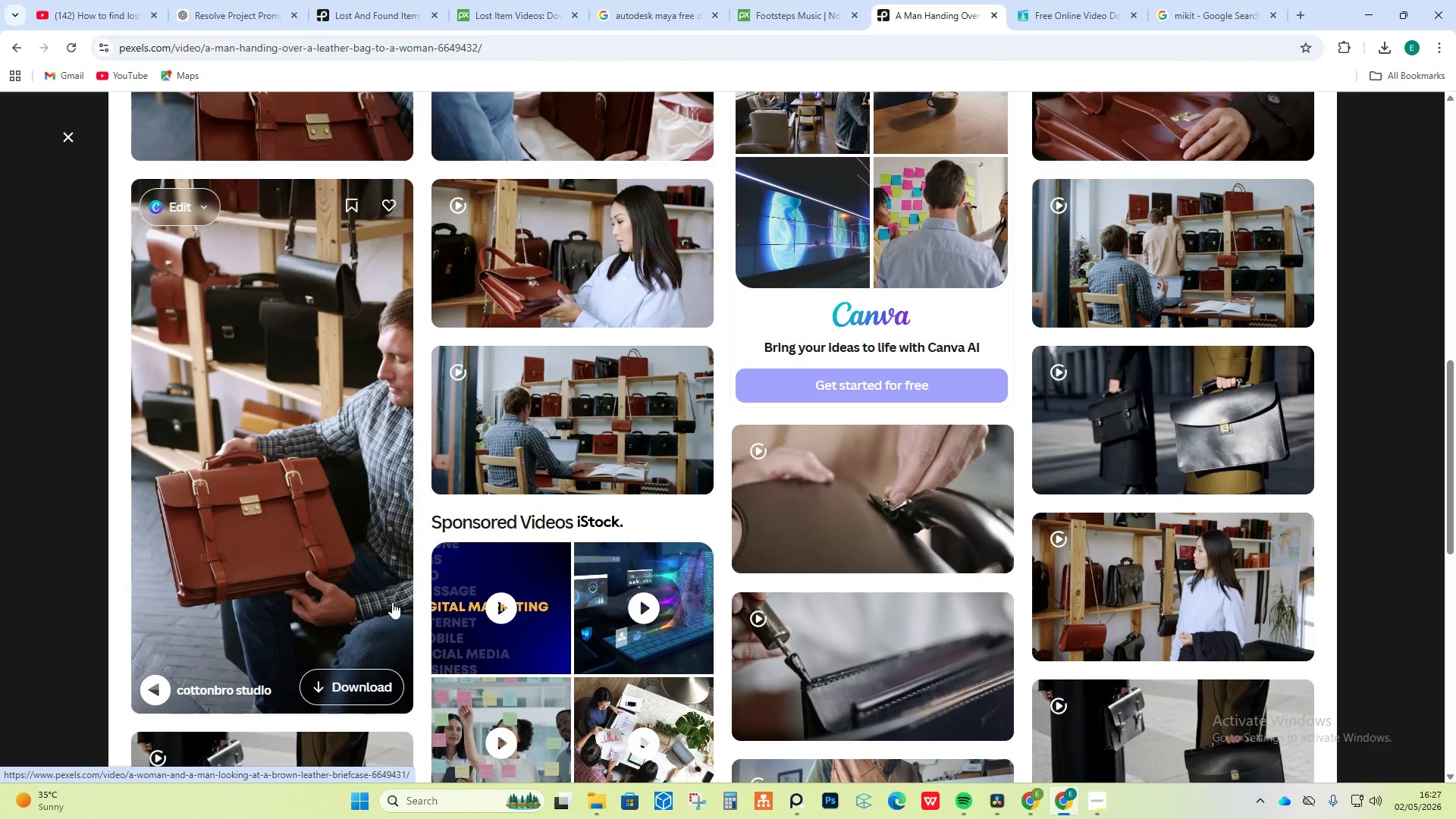 
left_click([355, 686])
 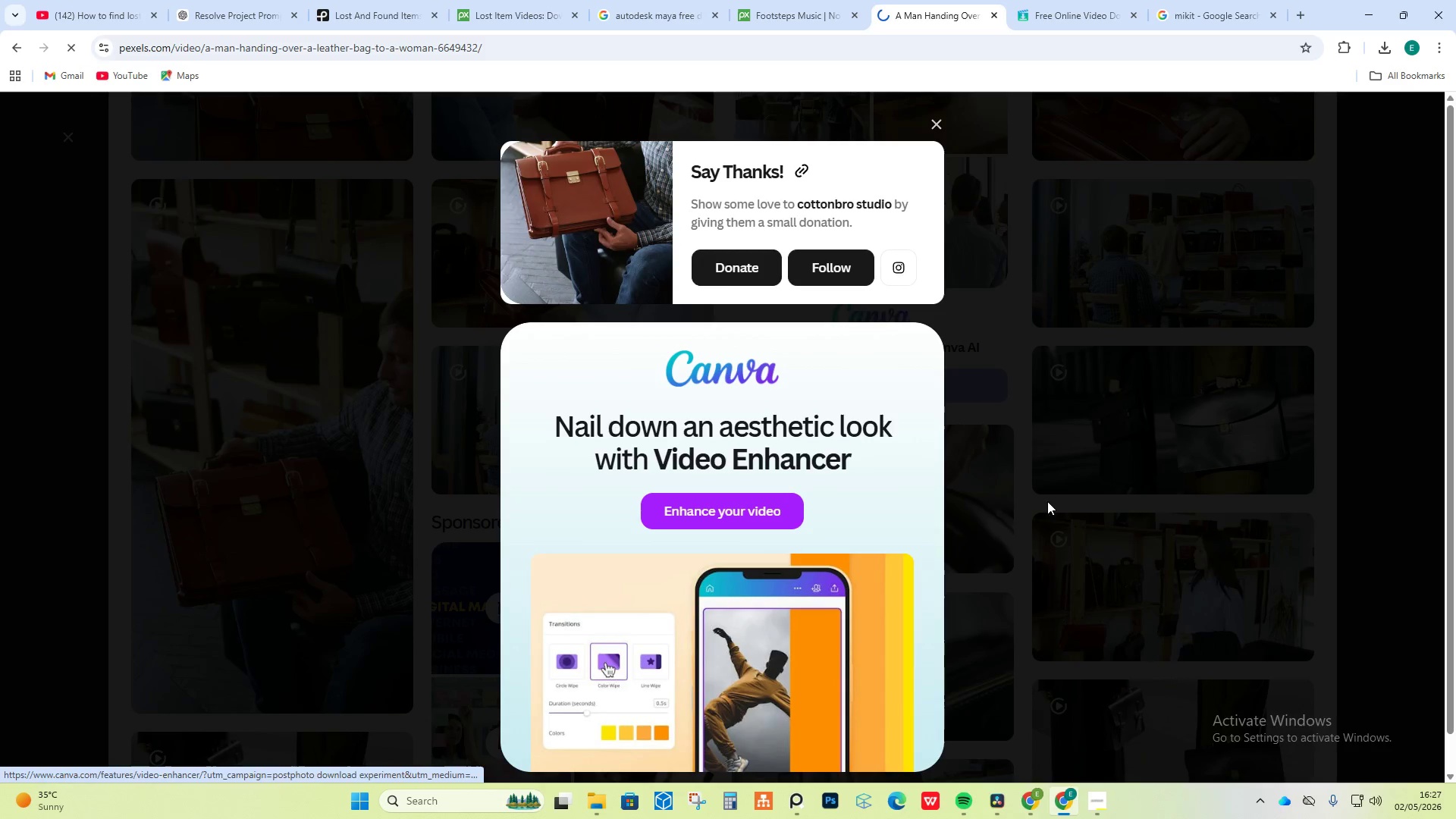 
left_click([1077, 458])
 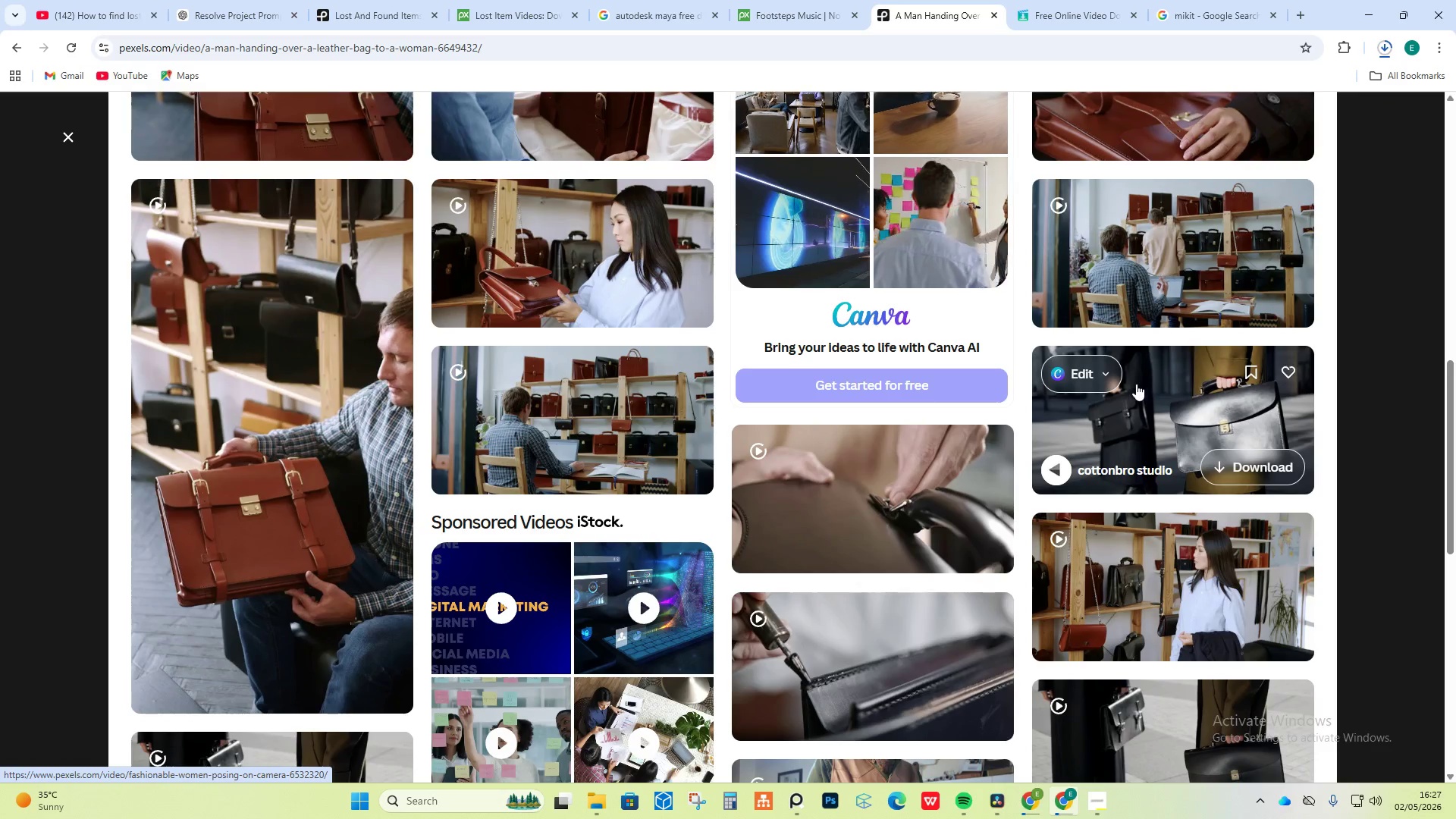 
scroll: coordinate [1148, 378], scroll_direction: down, amount: 22.0
 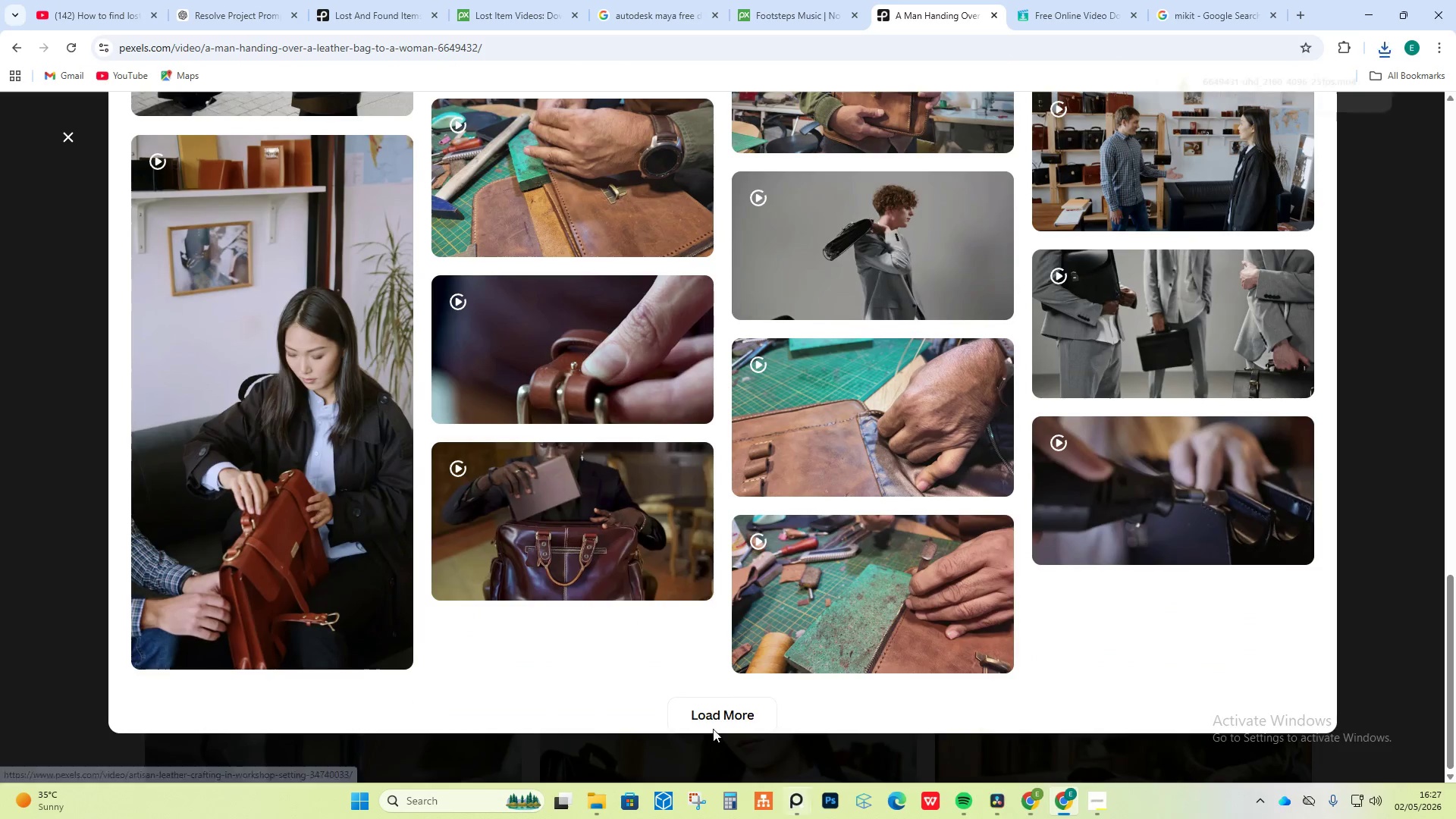 
left_click([708, 716])
 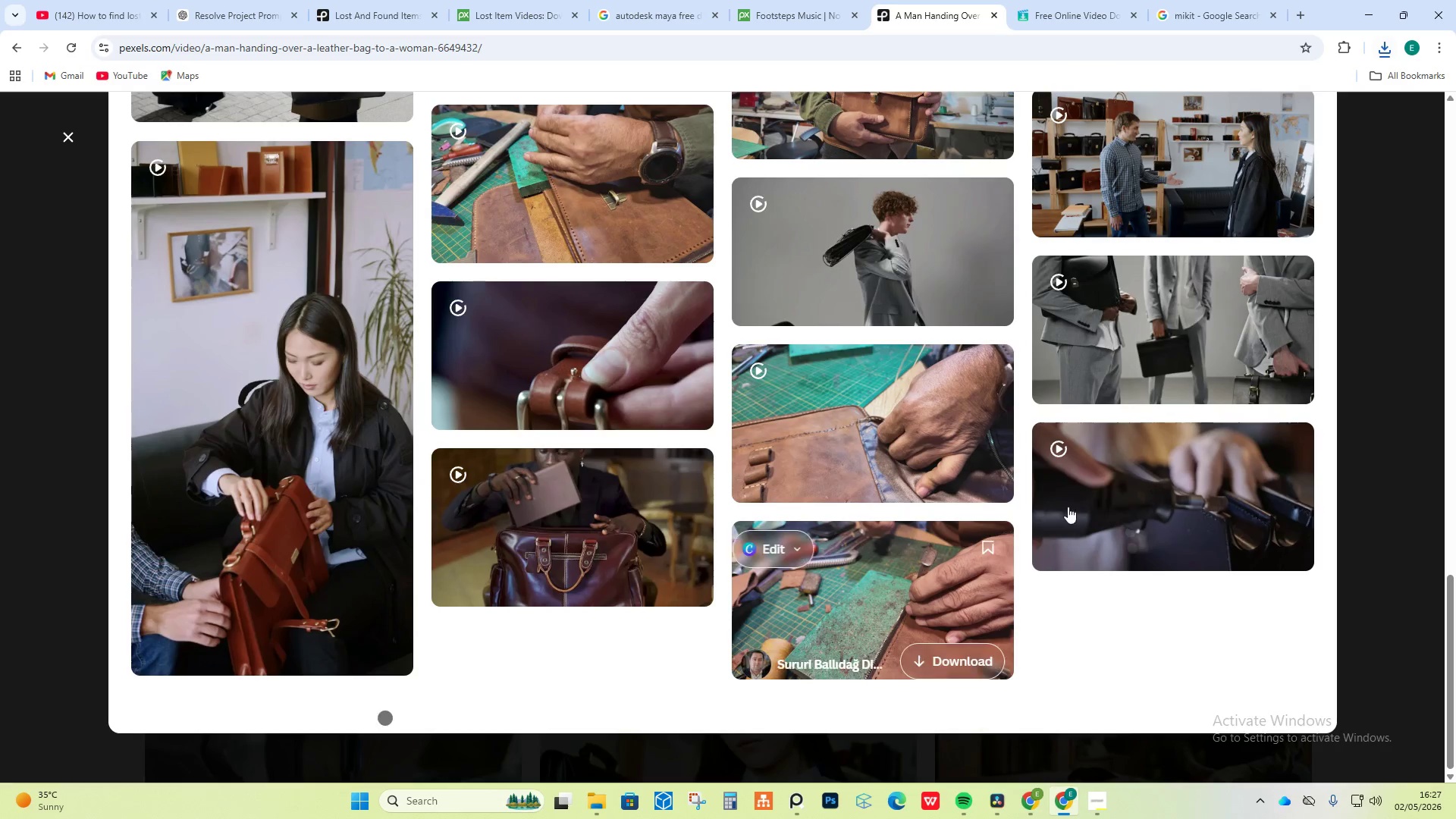 
scroll: coordinate [1077, 497], scroll_direction: down, amount: 32.0
 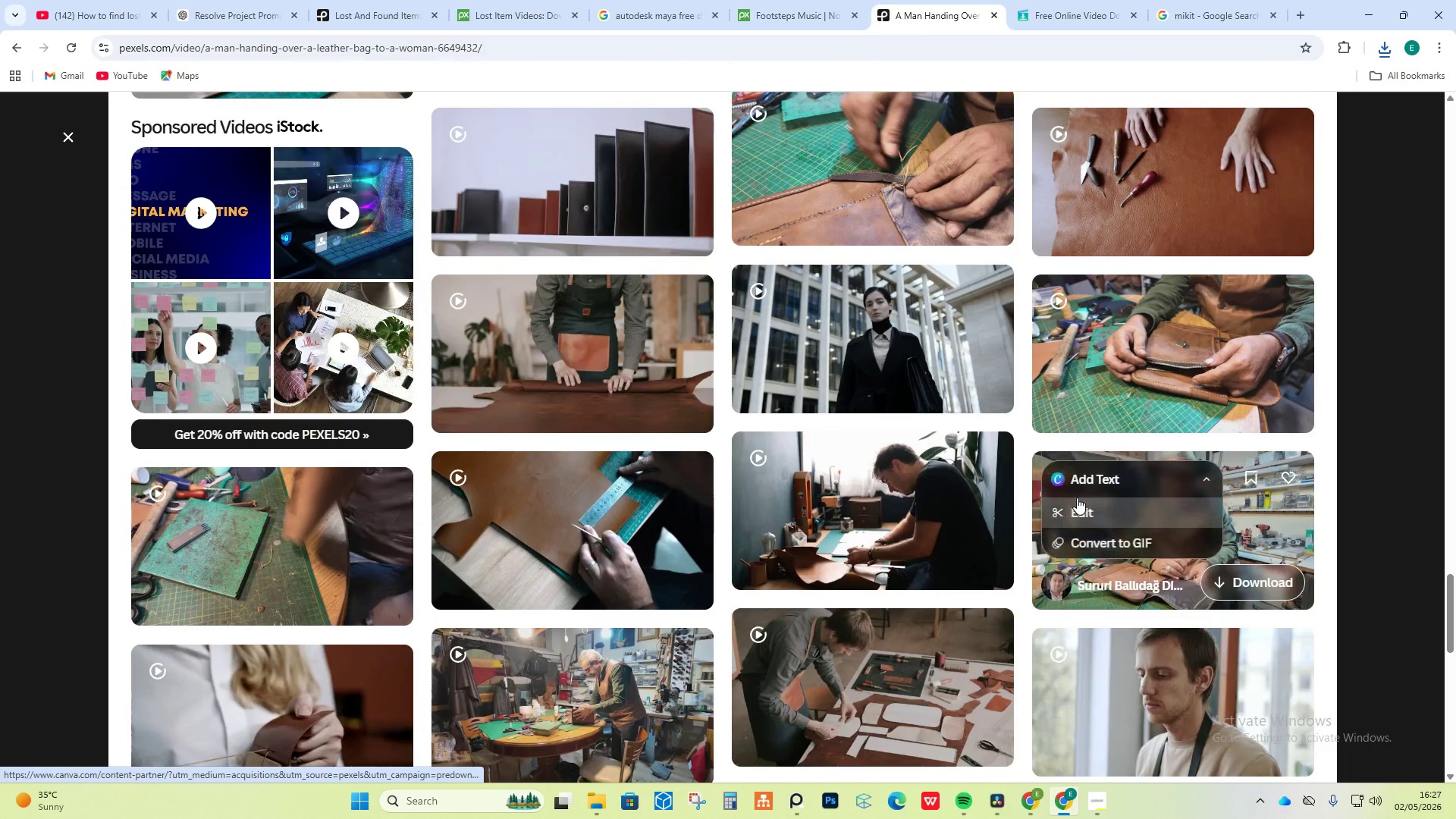 
scroll: coordinate [1074, 506], scroll_direction: down, amount: 7.0
 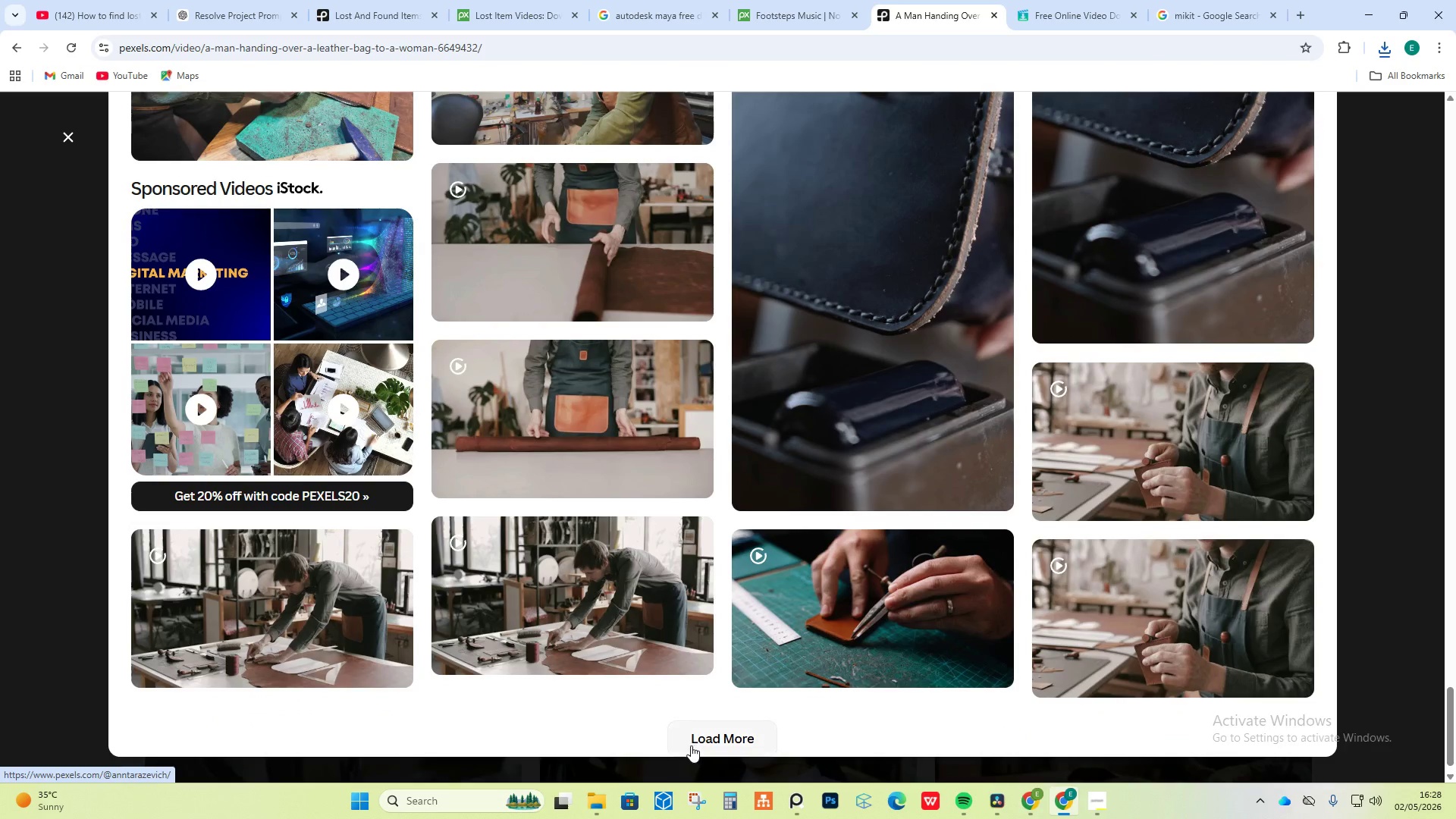 
left_click([737, 741])
 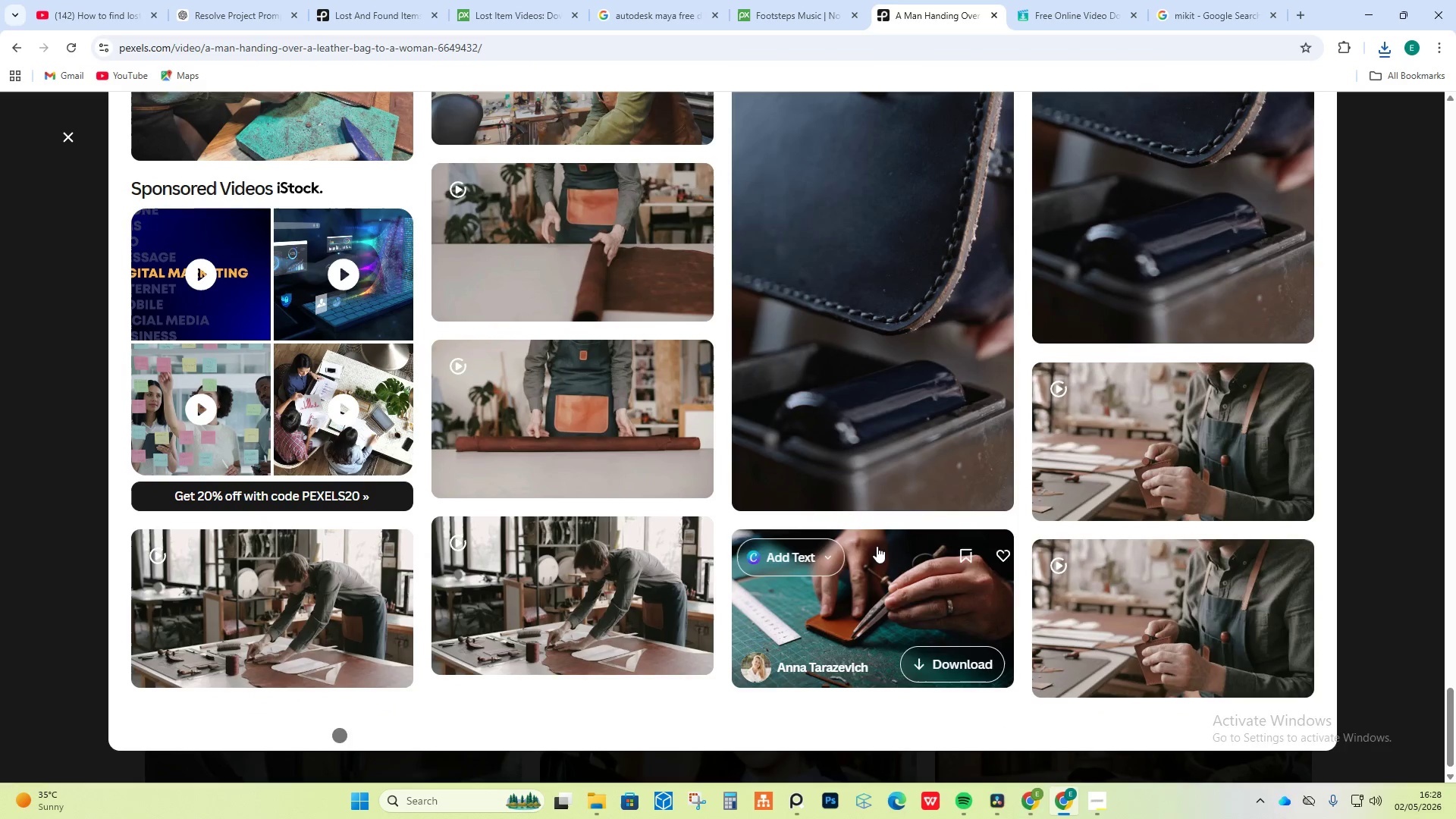 
scroll: coordinate [924, 420], scroll_direction: down, amount: 39.0
 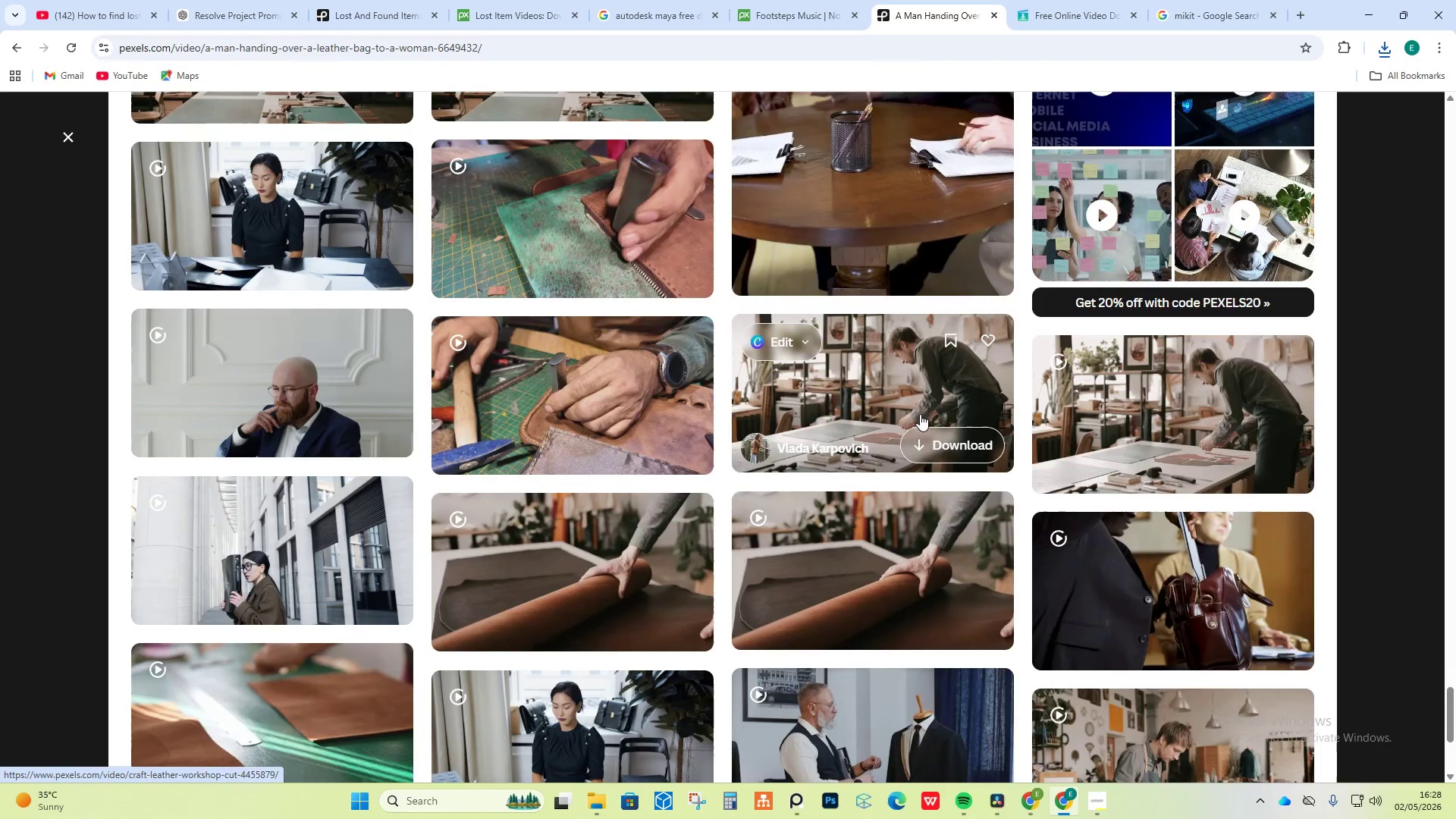 
scroll: coordinate [915, 405], scroll_direction: down, amount: 12.0
 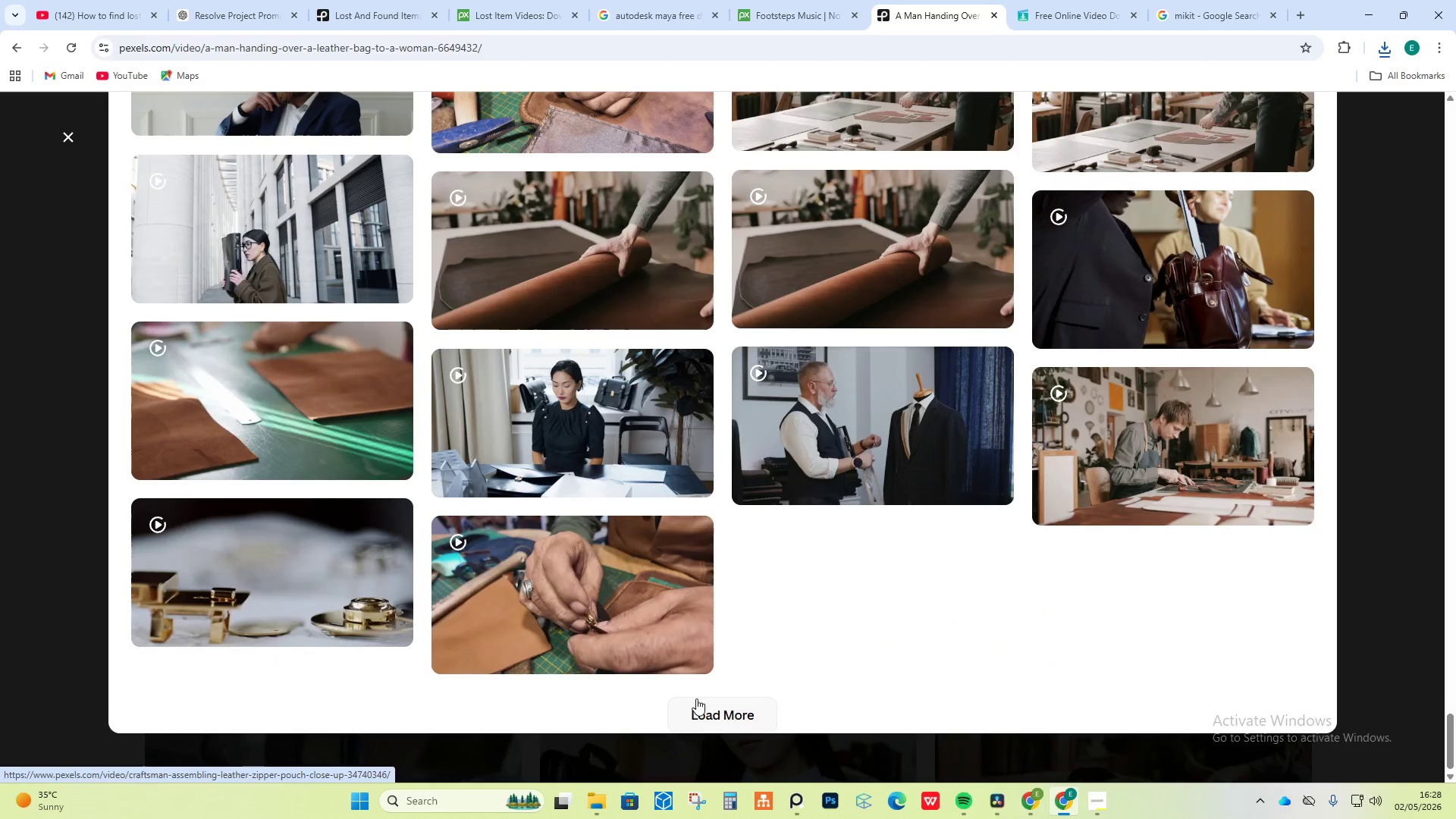 
left_click([708, 711])
 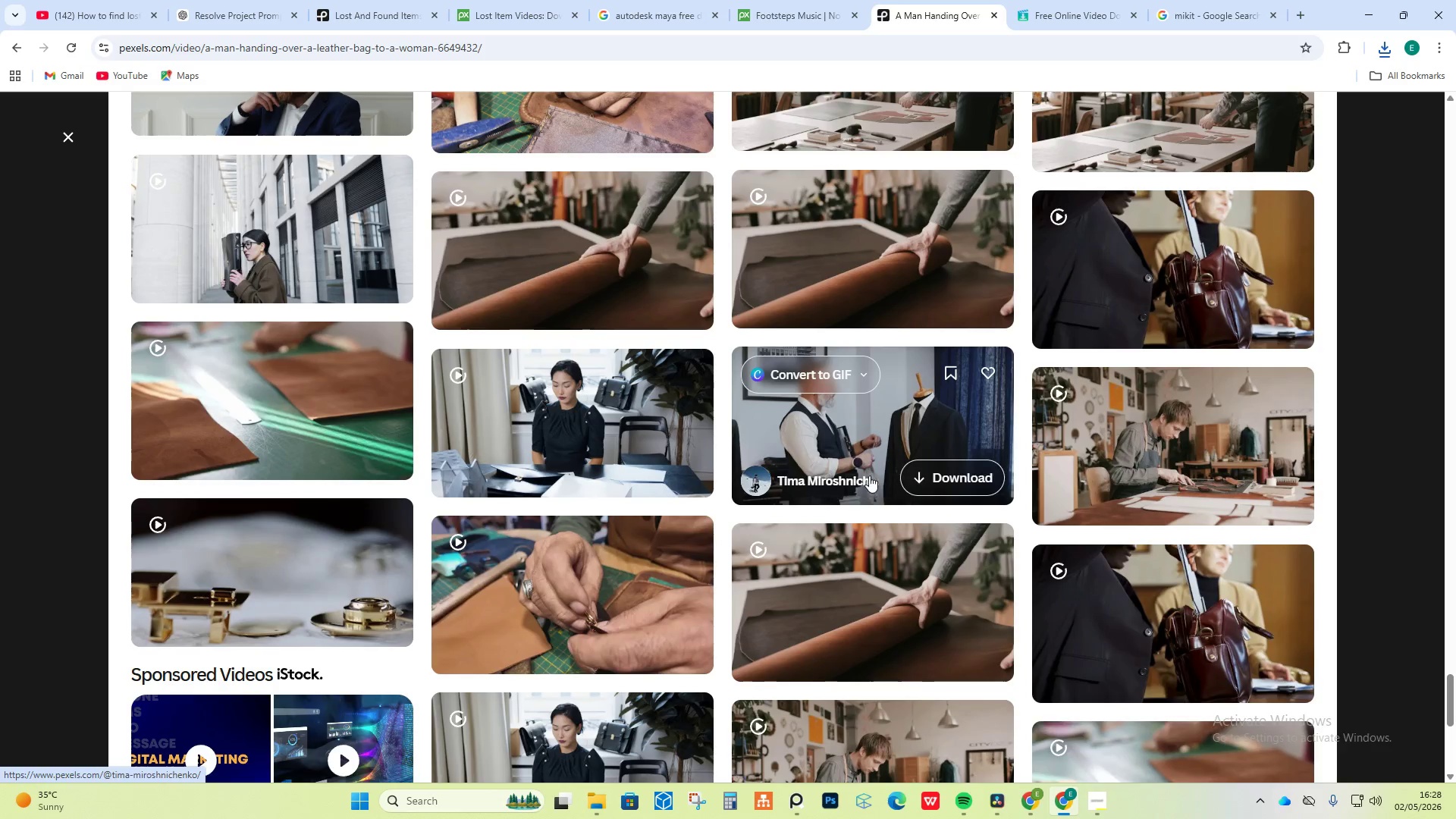 
scroll: coordinate [891, 311], scroll_direction: down, amount: 22.0
 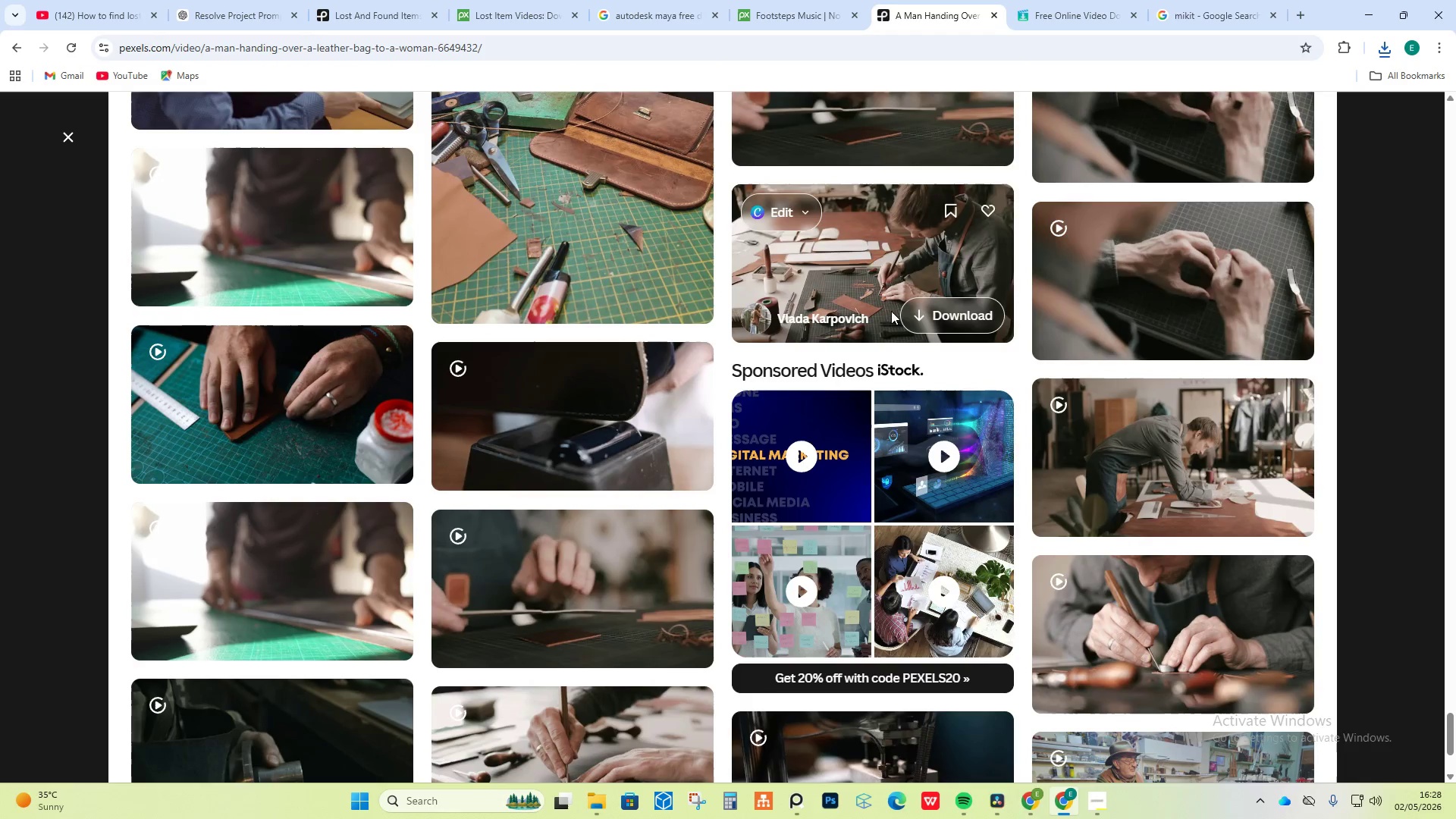 
scroll: coordinate [1284, 271], scroll_direction: up, amount: 15.0
 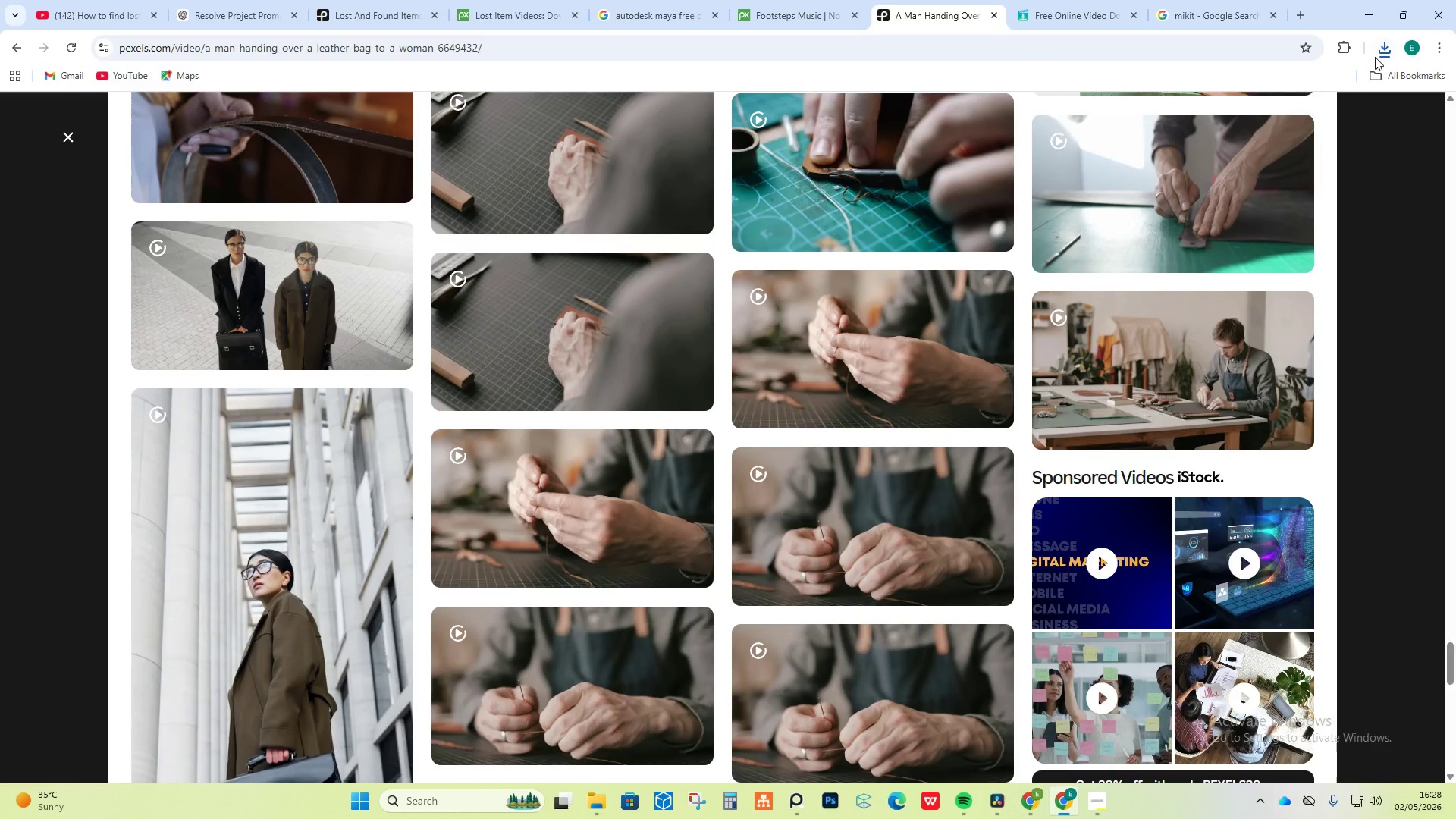 
left_click([1374, 61])
 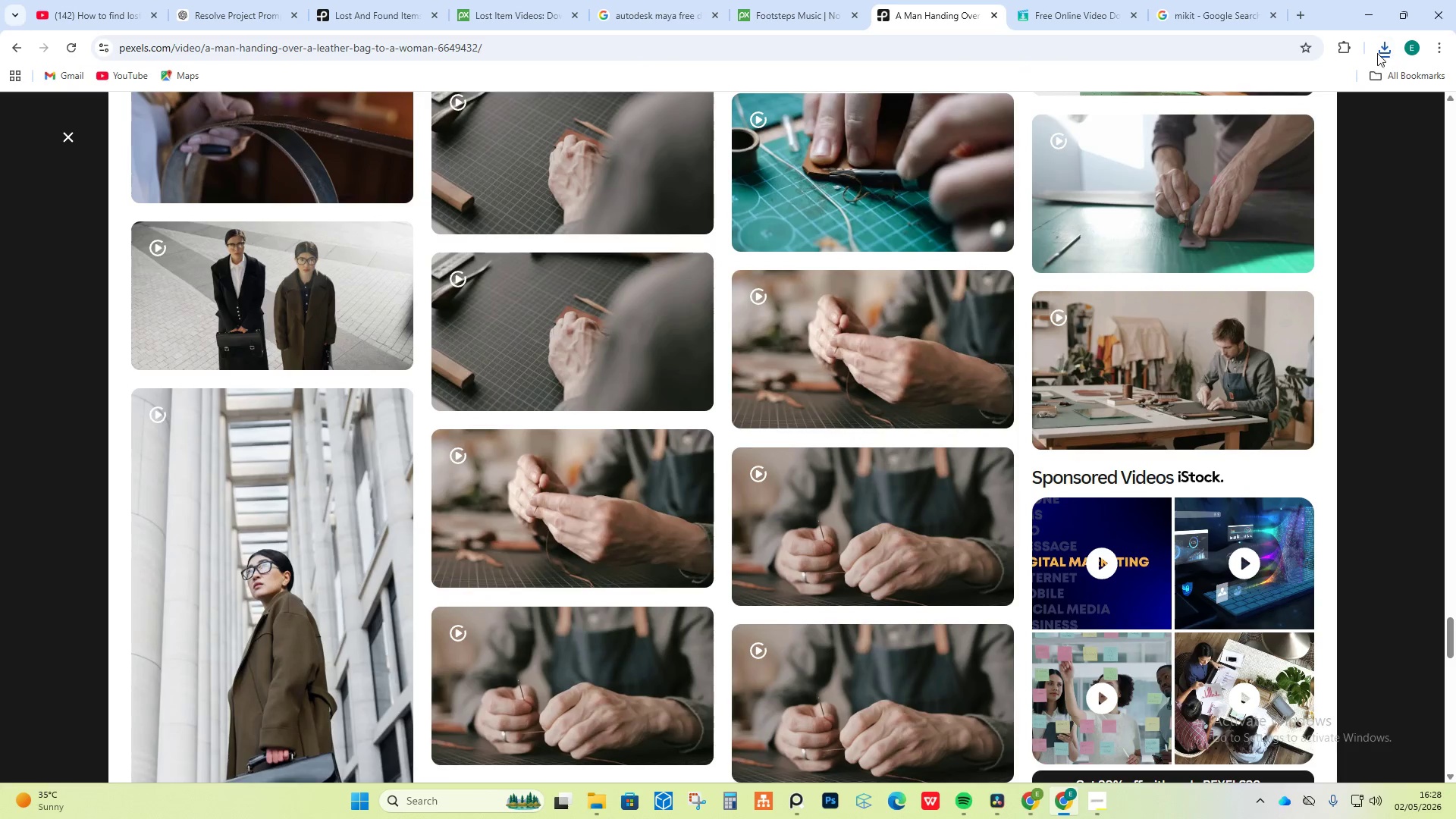 
left_click([1377, 53])
 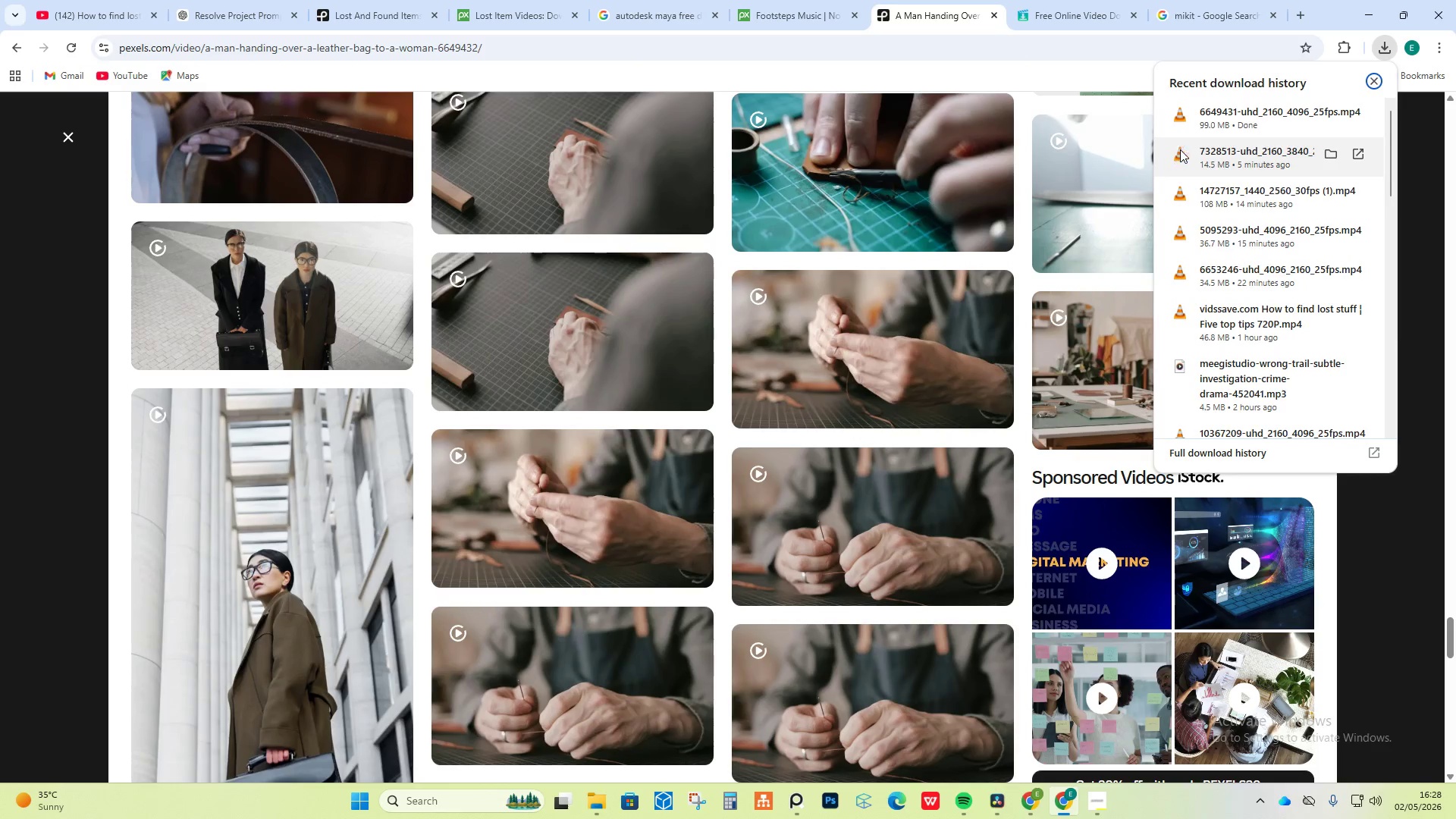 
left_click_drag(start_coordinate=[1210, 125], to_coordinate=[806, 609])
 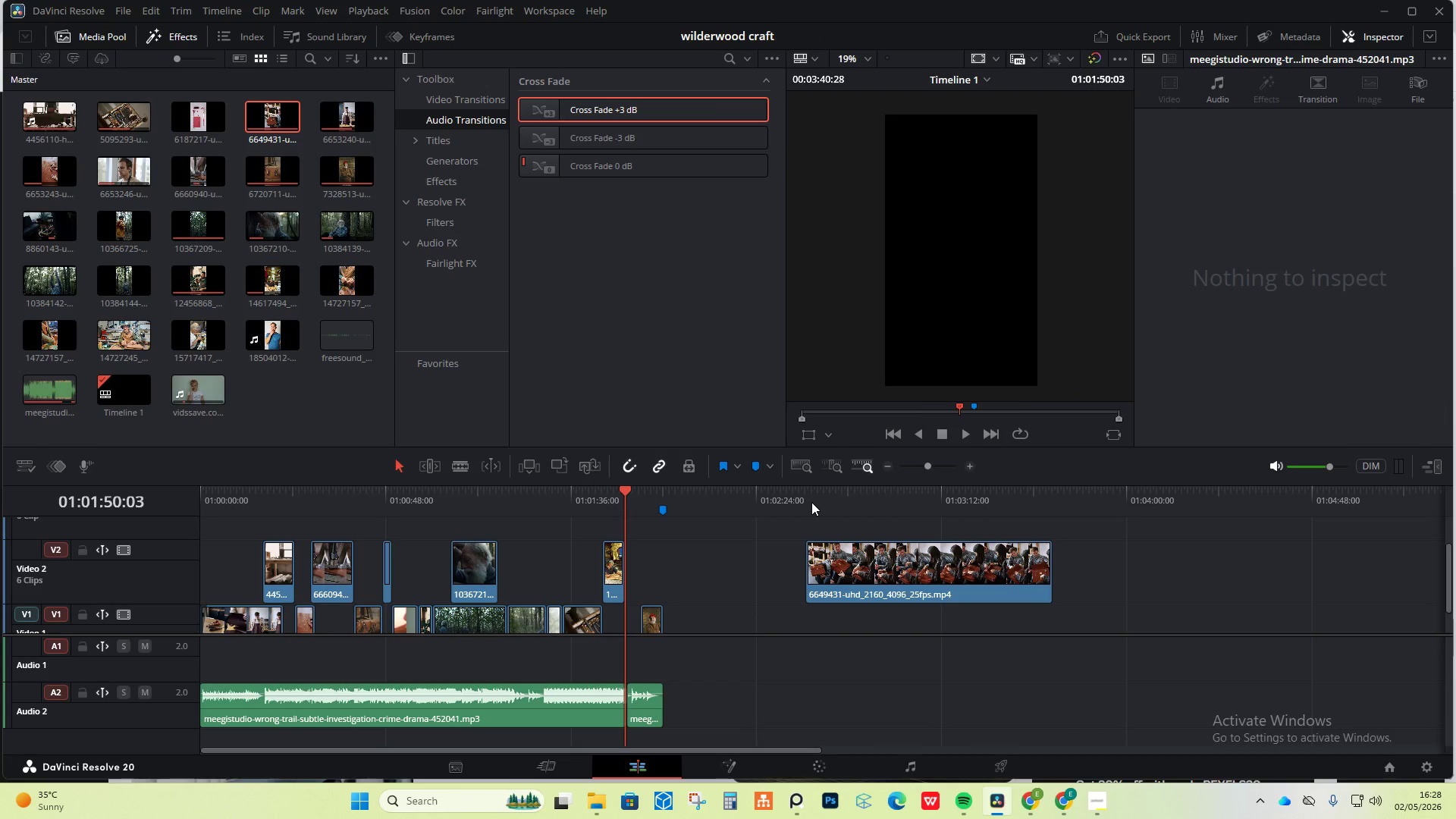 
left_click_drag(start_coordinate=[811, 502], to_coordinate=[856, 533])
 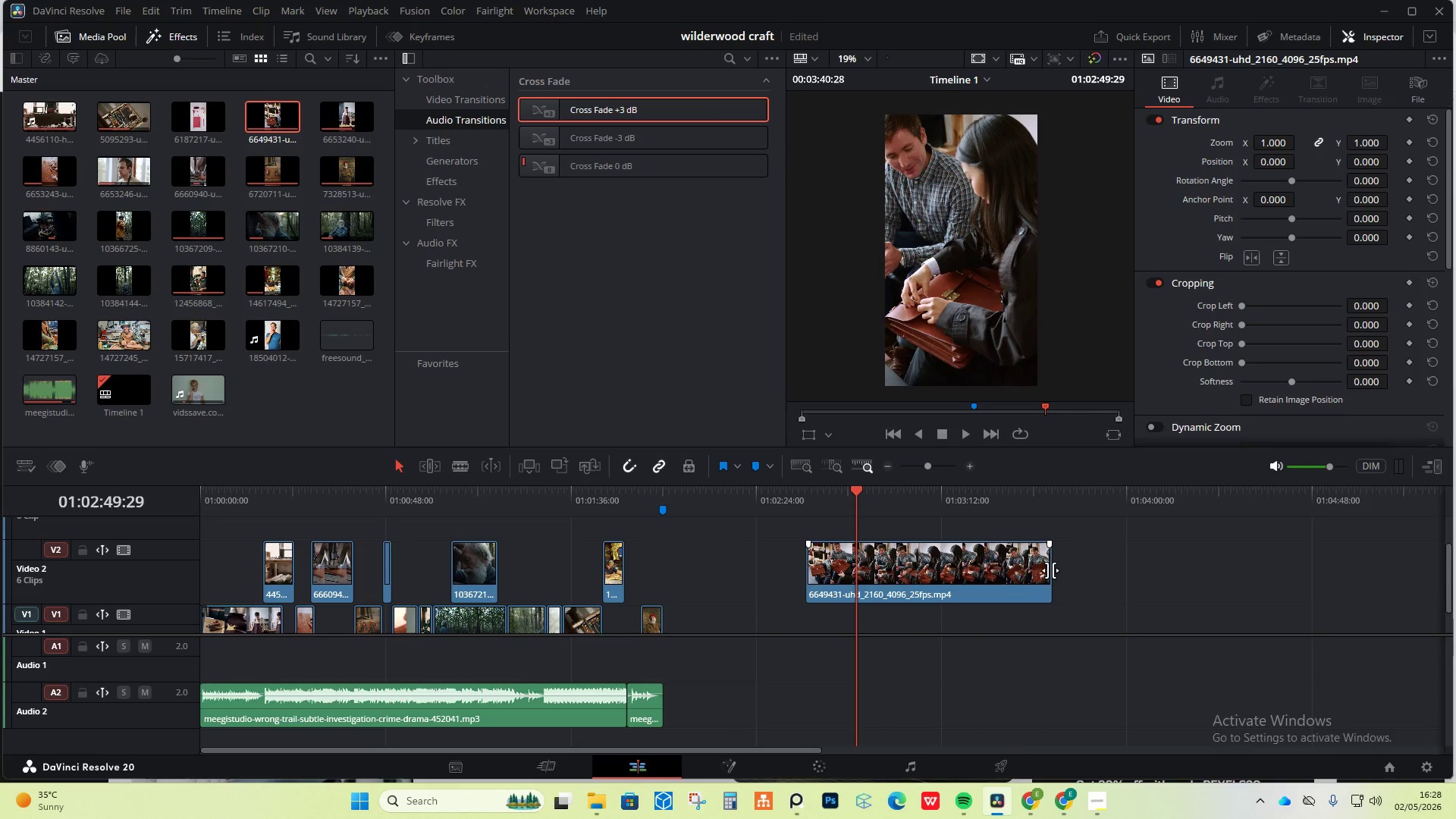 
left_click_drag(start_coordinate=[1050, 570], to_coordinate=[861, 557])
 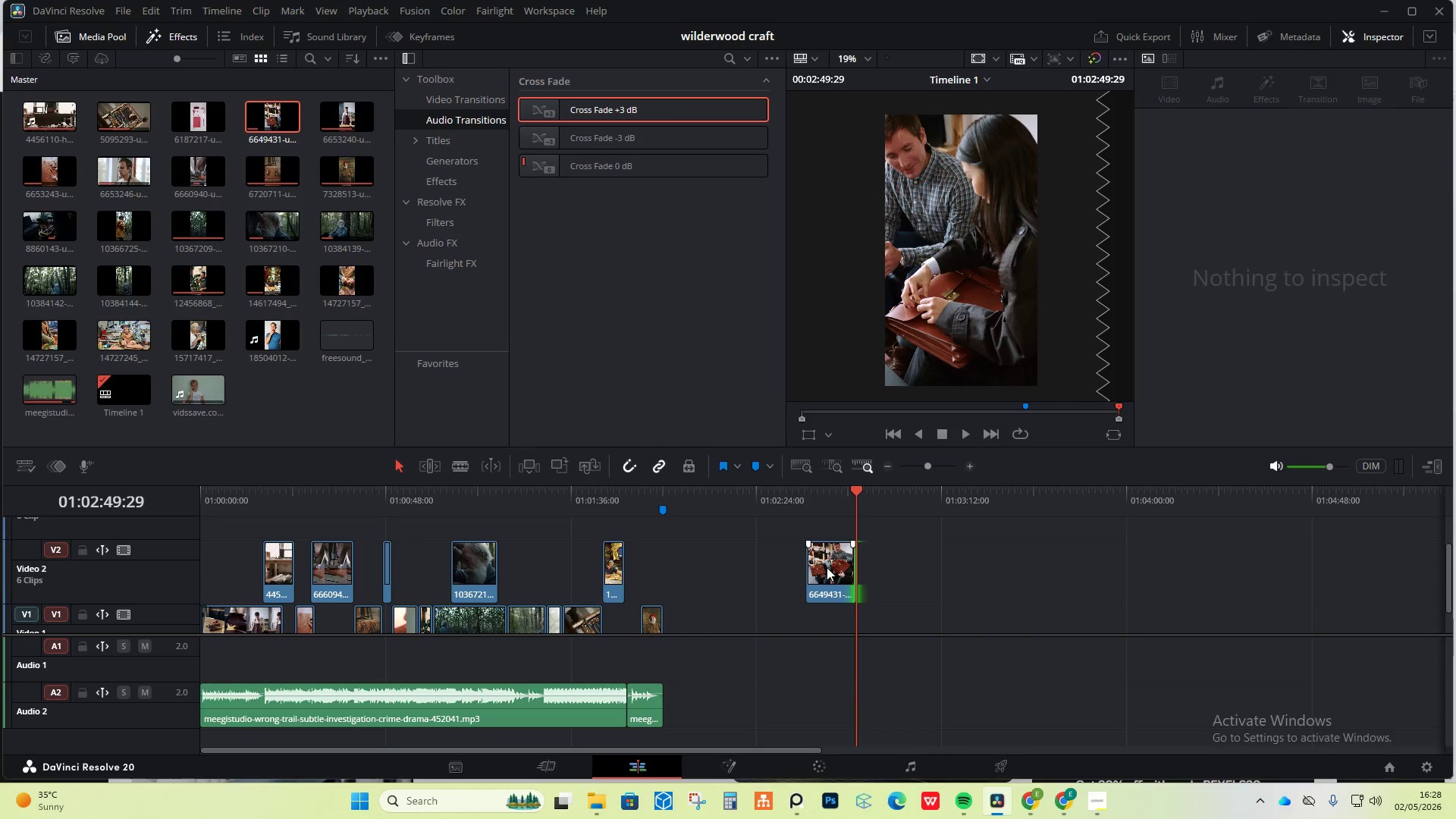 
left_click_drag(start_coordinate=[808, 569], to_coordinate=[832, 570])
 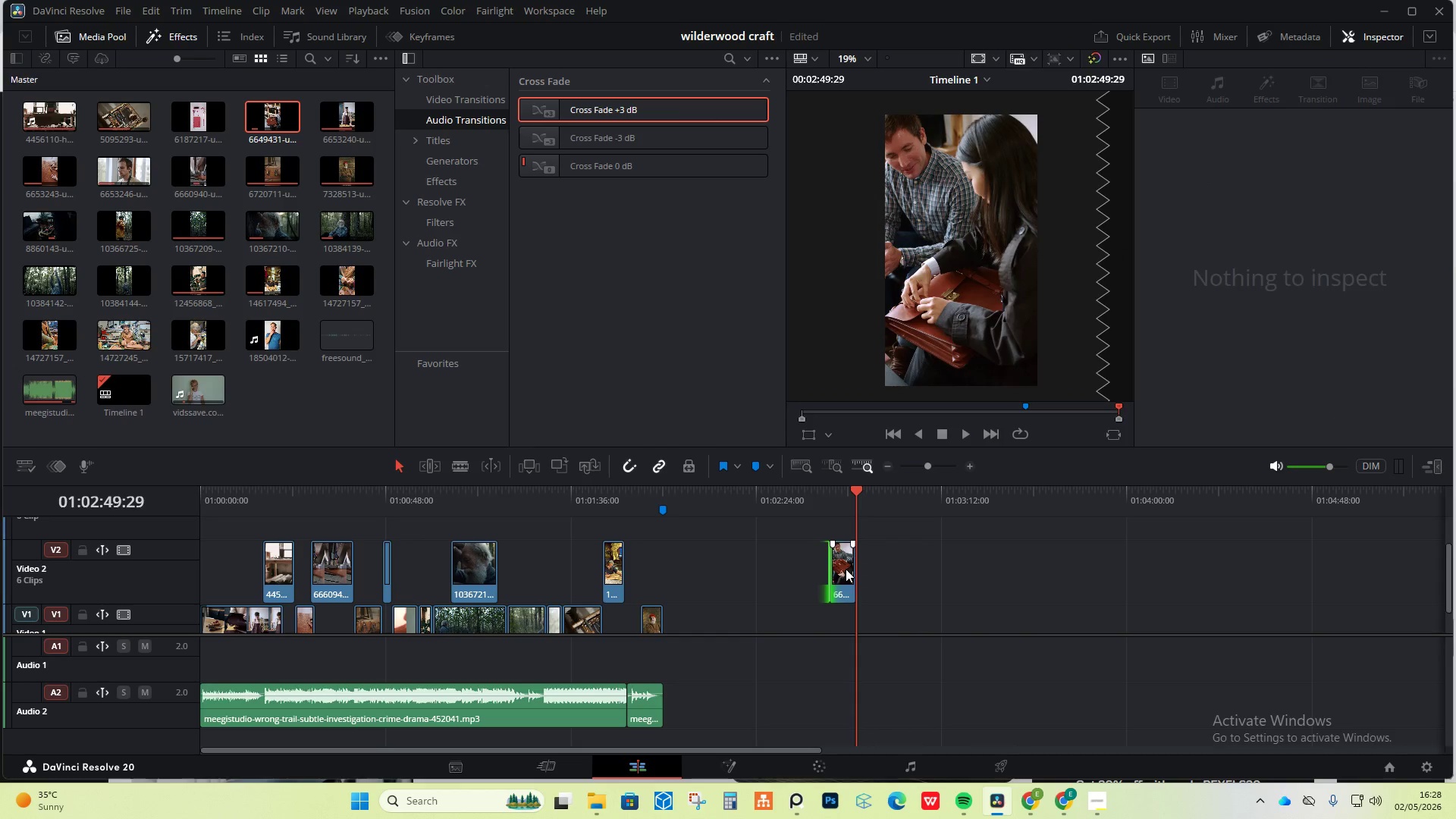 
left_click_drag(start_coordinate=[846, 569], to_coordinate=[639, 607])
 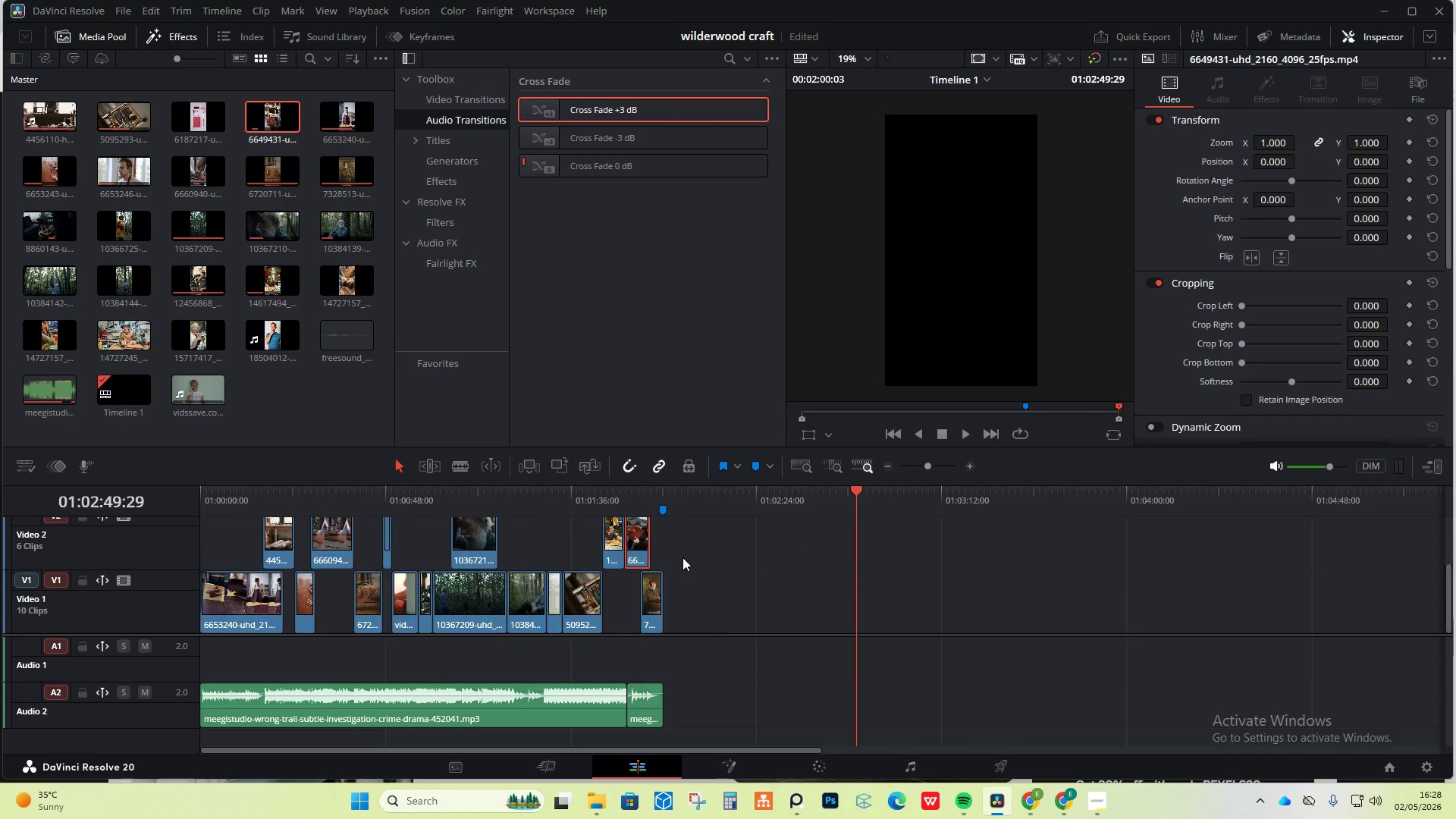 
hold_key(key=AltLeft, duration=3.2)
 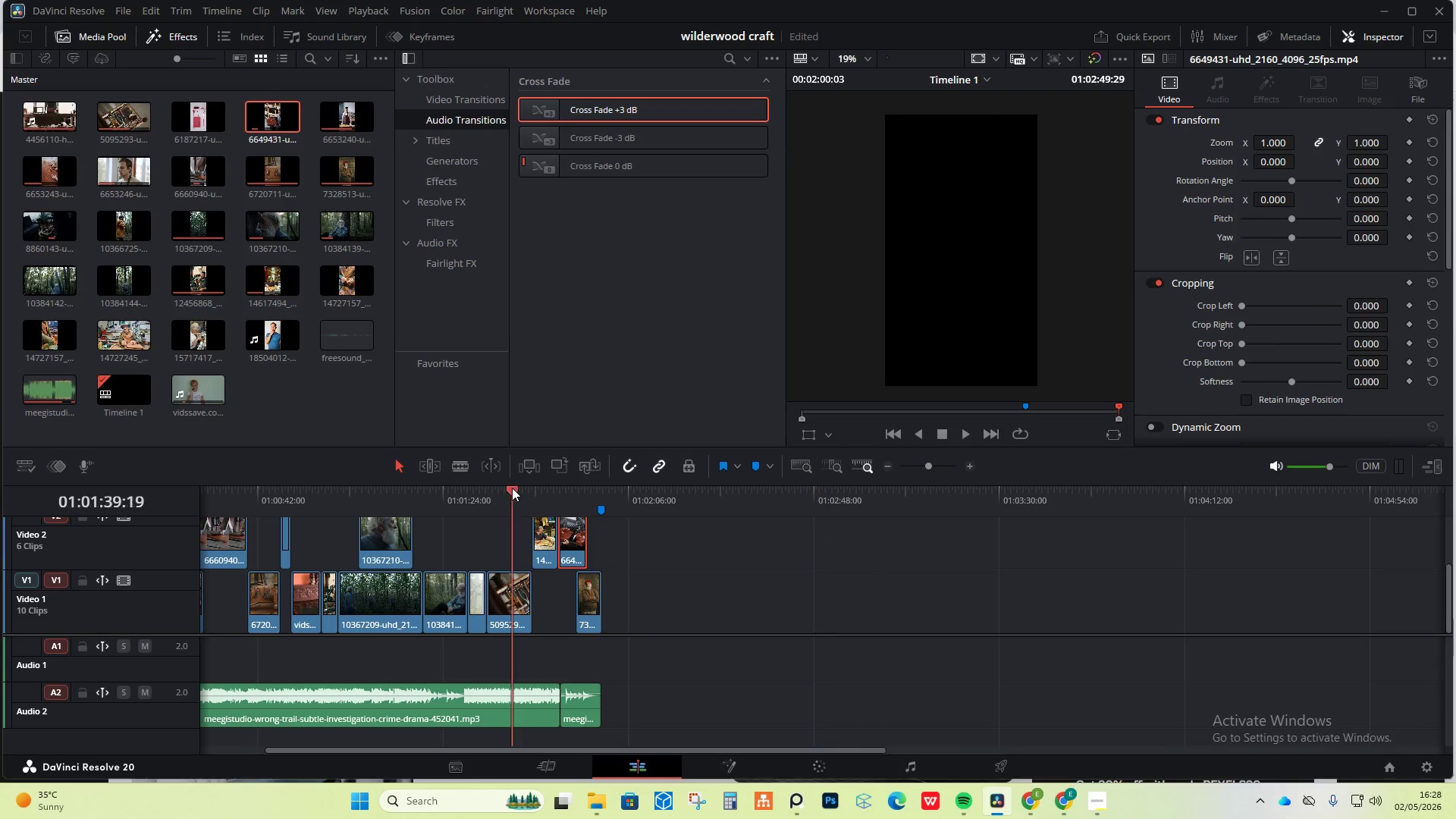 
scroll: coordinate [682, 557], scroll_direction: down, amount: 2.0
 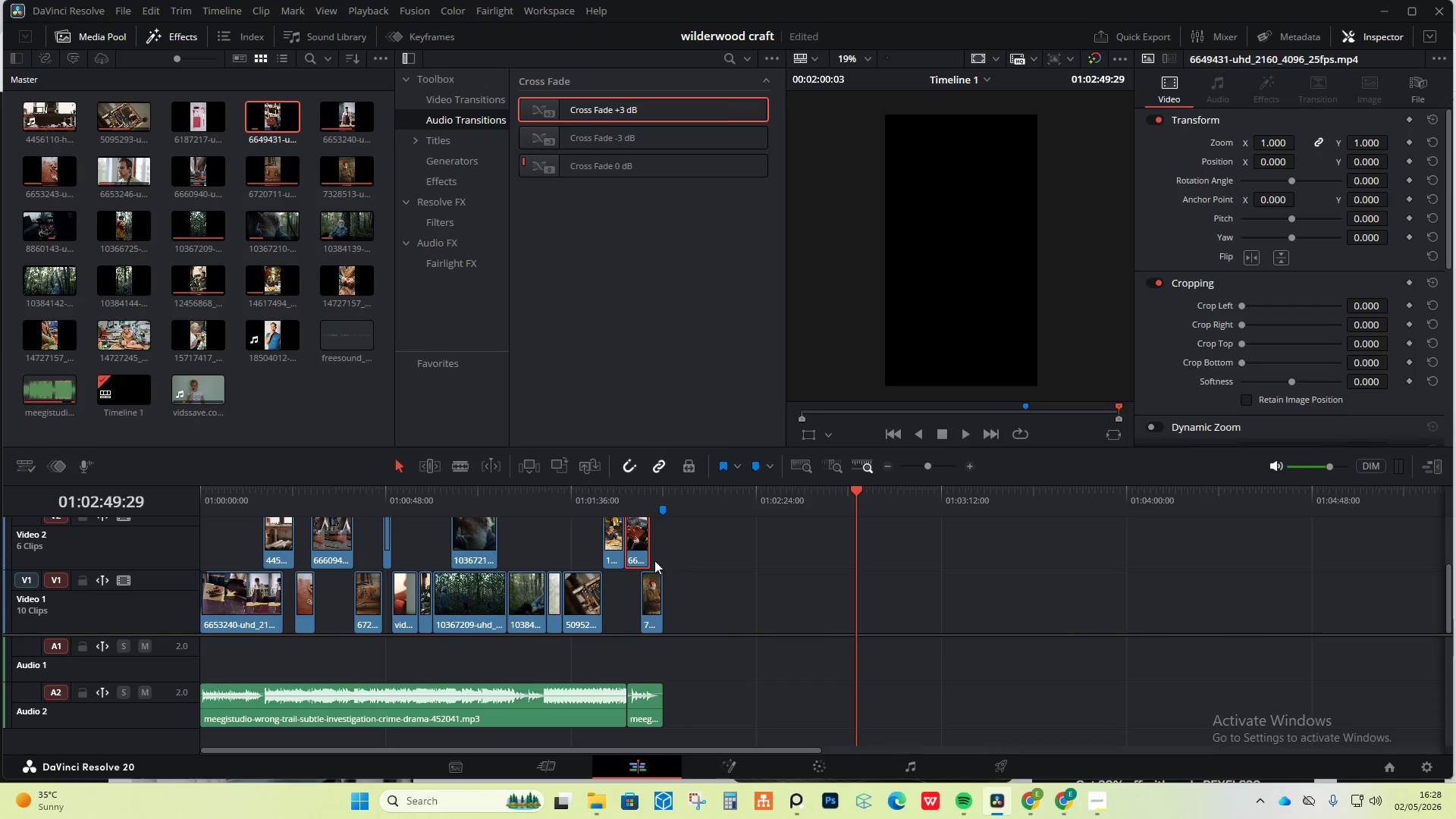 
scroll: coordinate [650, 562], scroll_direction: up, amount: 4.0
 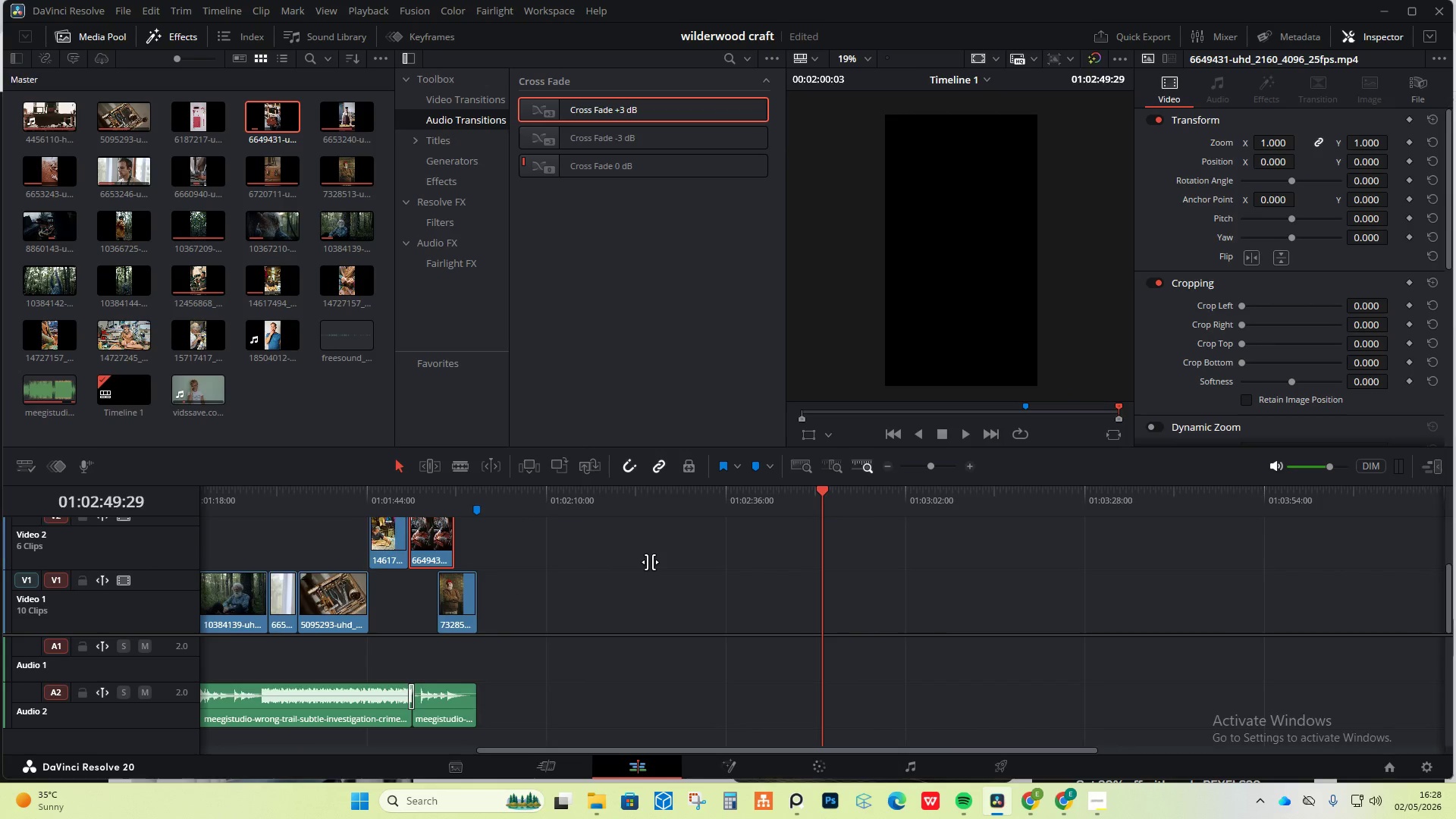 
scroll: coordinate [650, 562], scroll_direction: down, amount: 3.0
 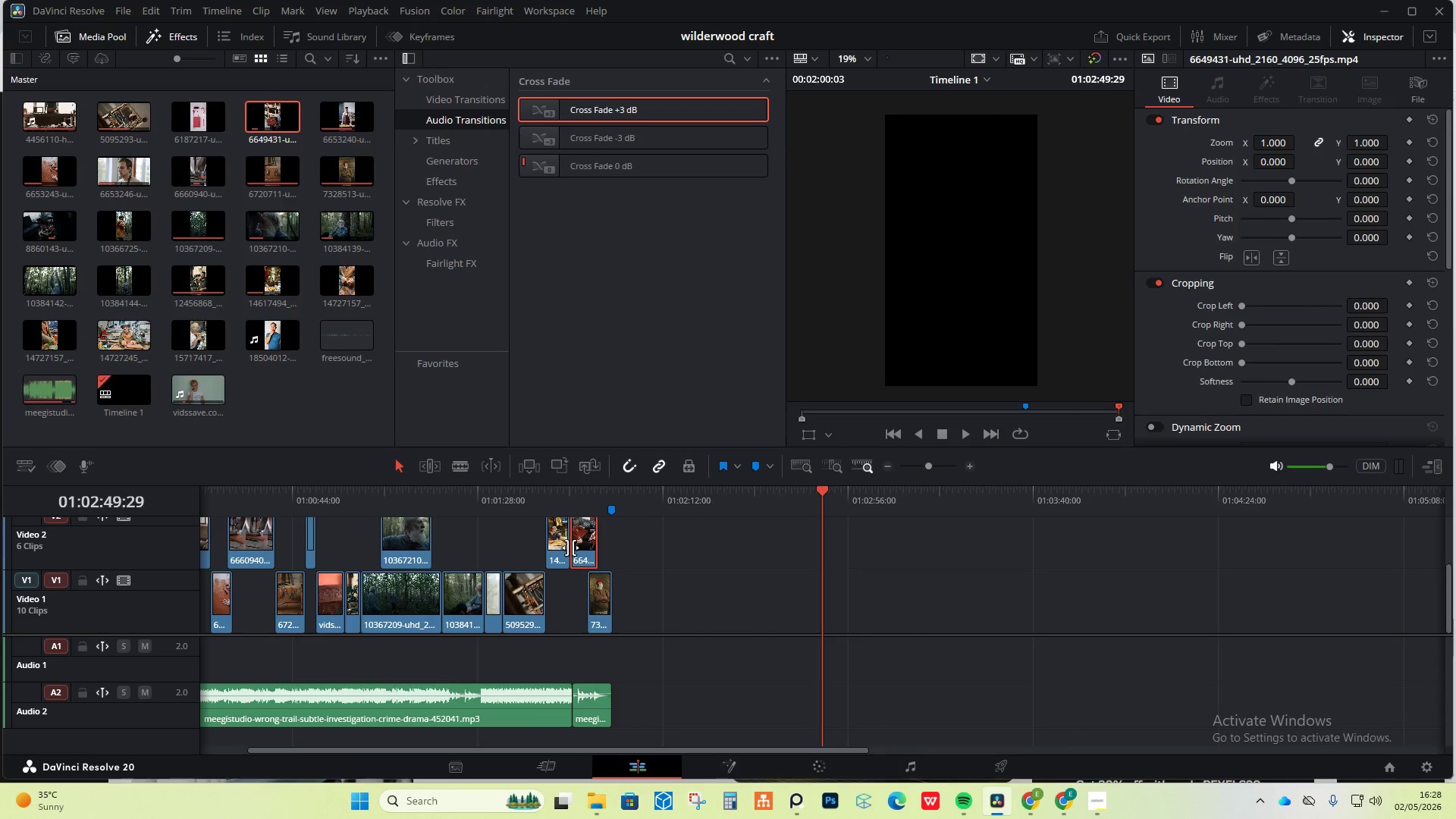 
scroll: coordinate [573, 547], scroll_direction: up, amount: 1.0
 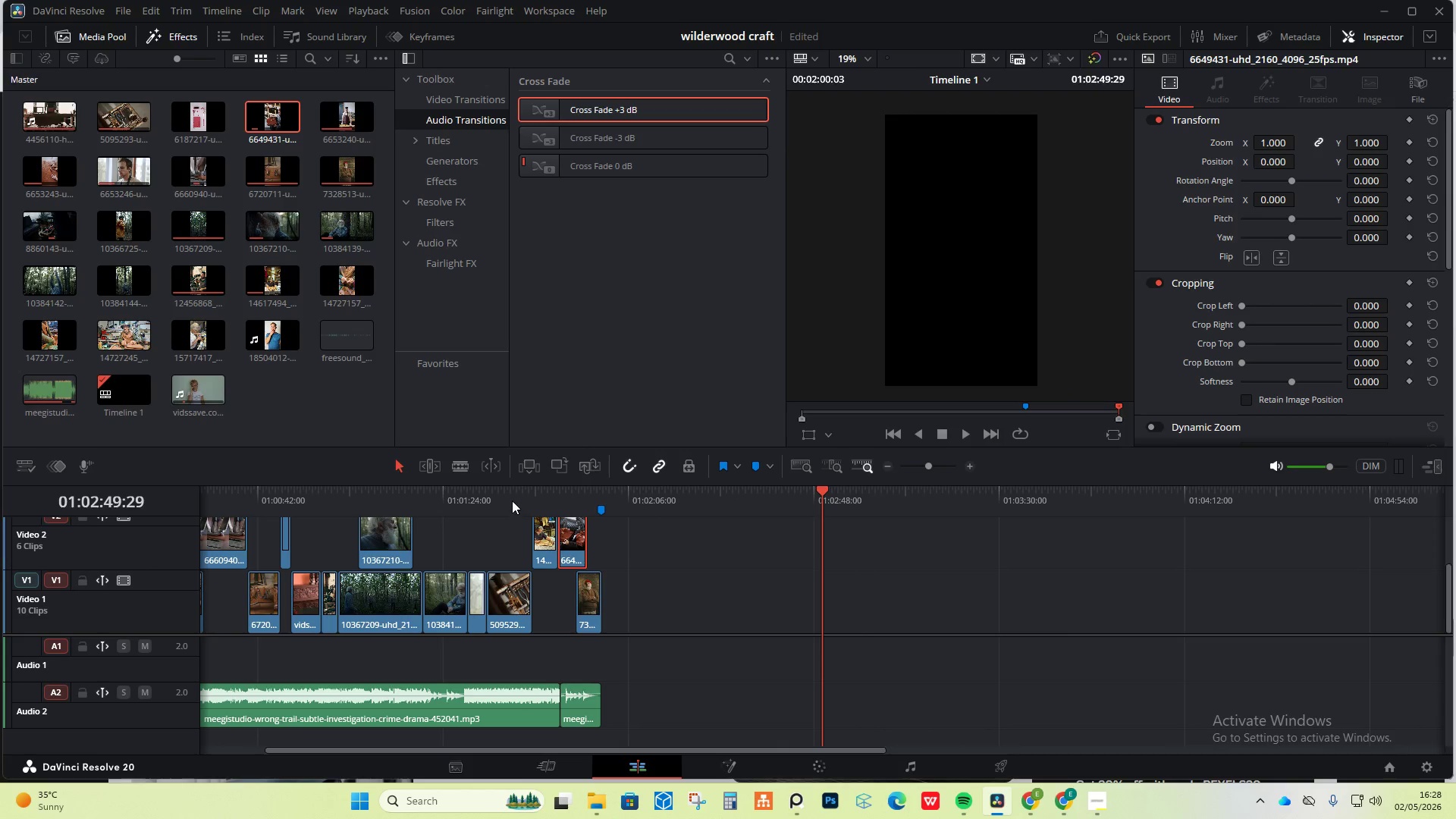 
left_click_drag(start_coordinate=[512, 488], to_coordinate=[344, 494])
 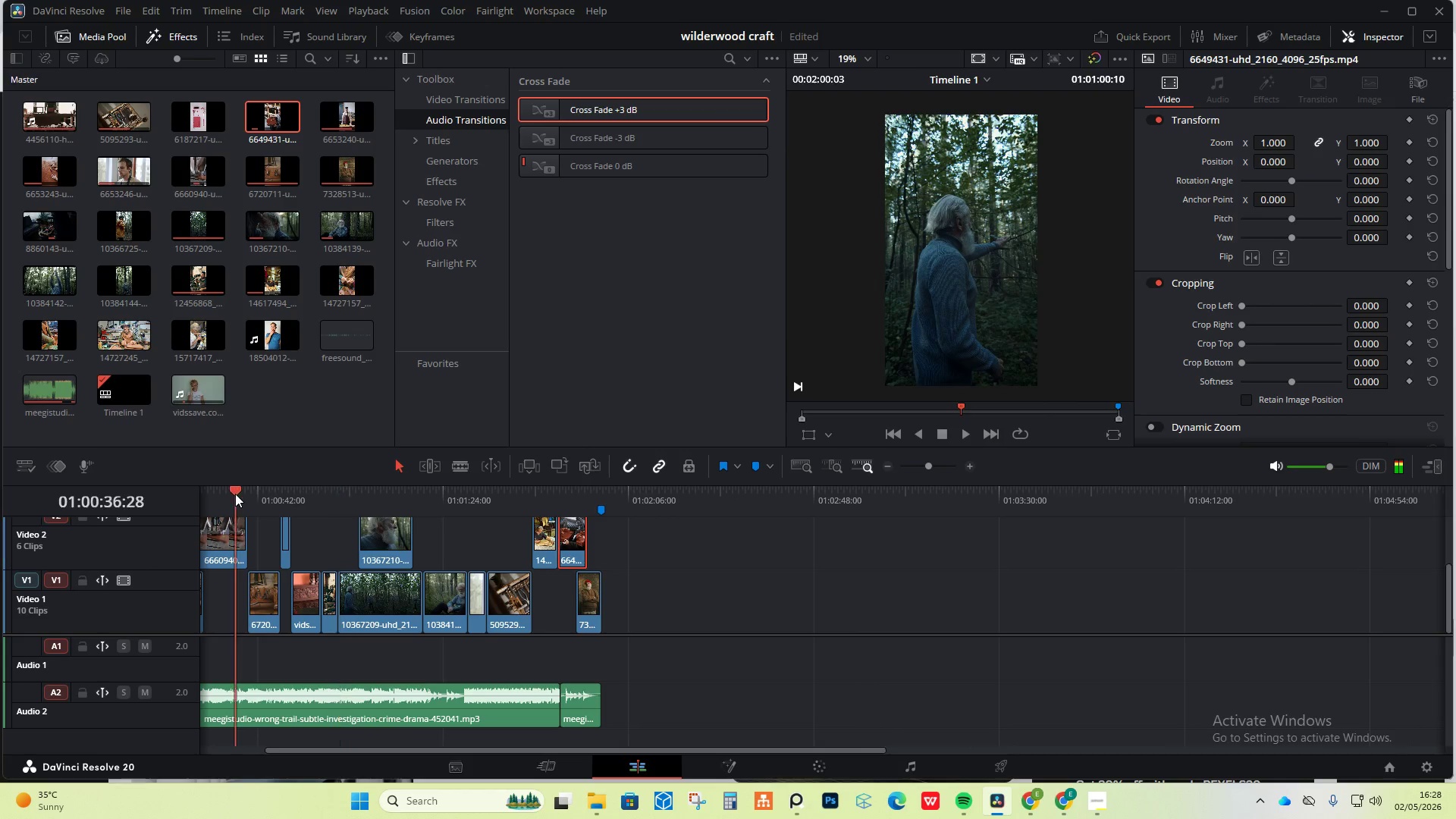 
left_click([235, 494])
 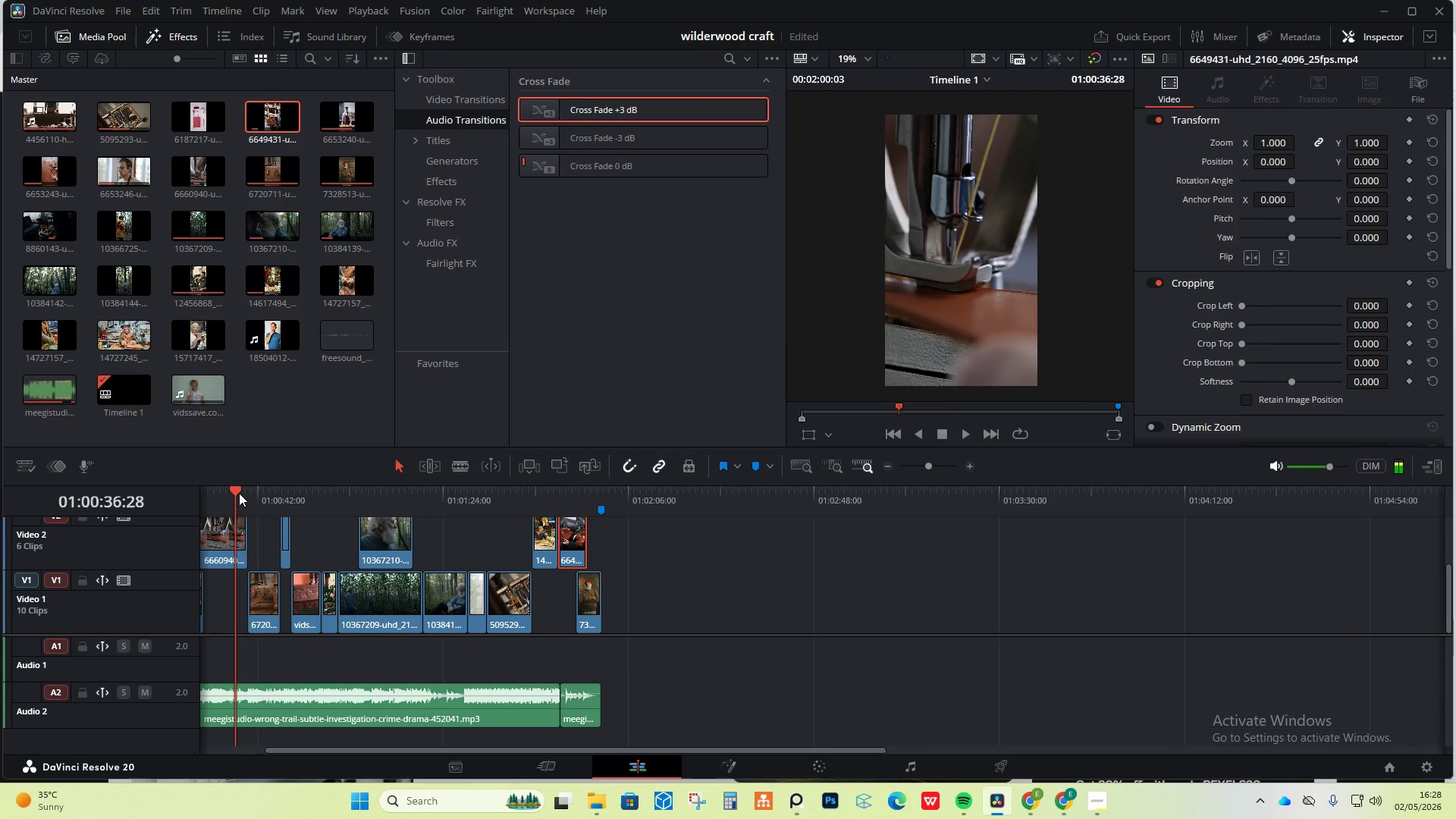 
key(Space)
 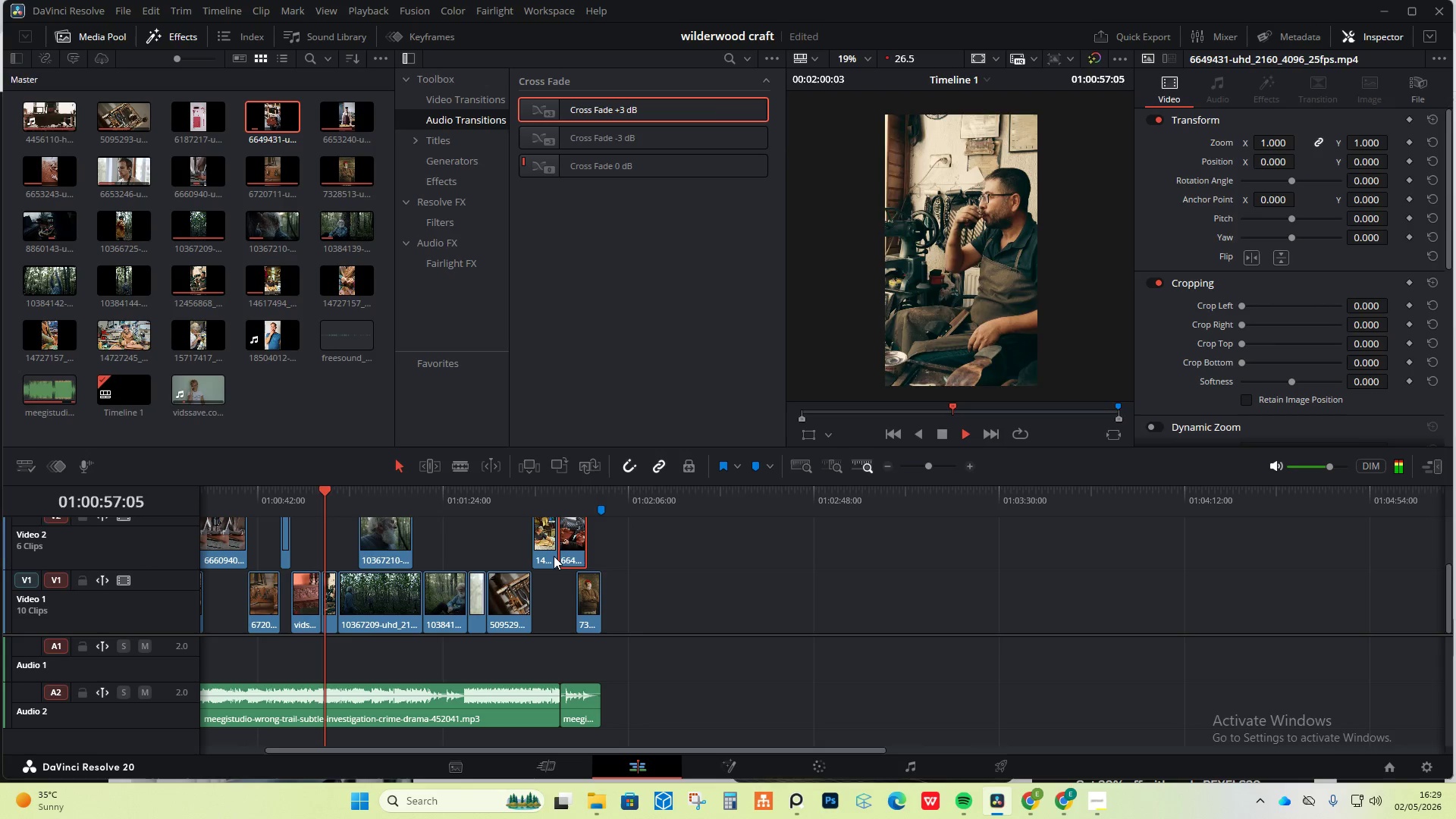 
wait(25.28)
 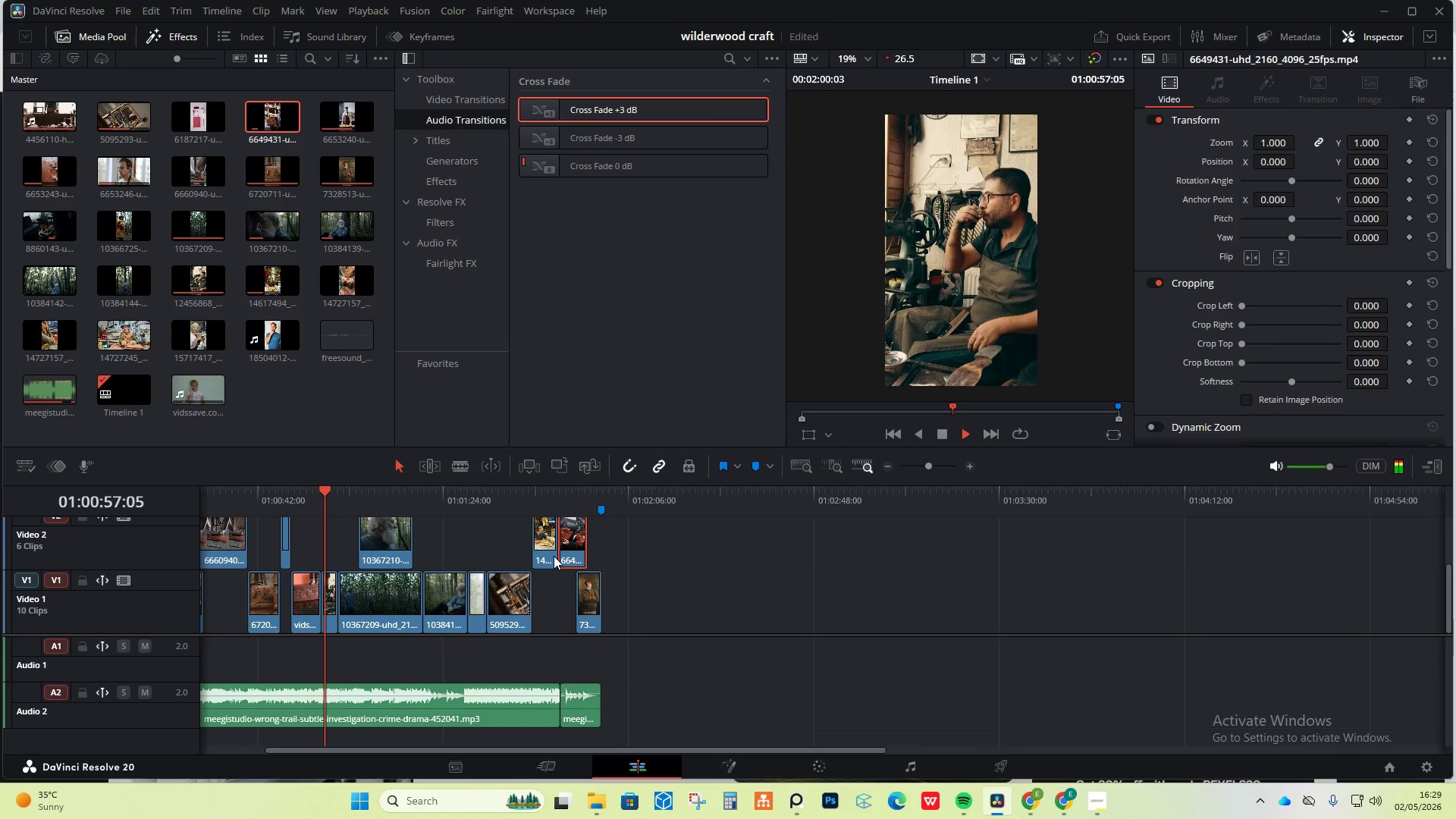 
left_click_drag(start_coordinate=[1332, 464], to_coordinate=[1335, 472])
 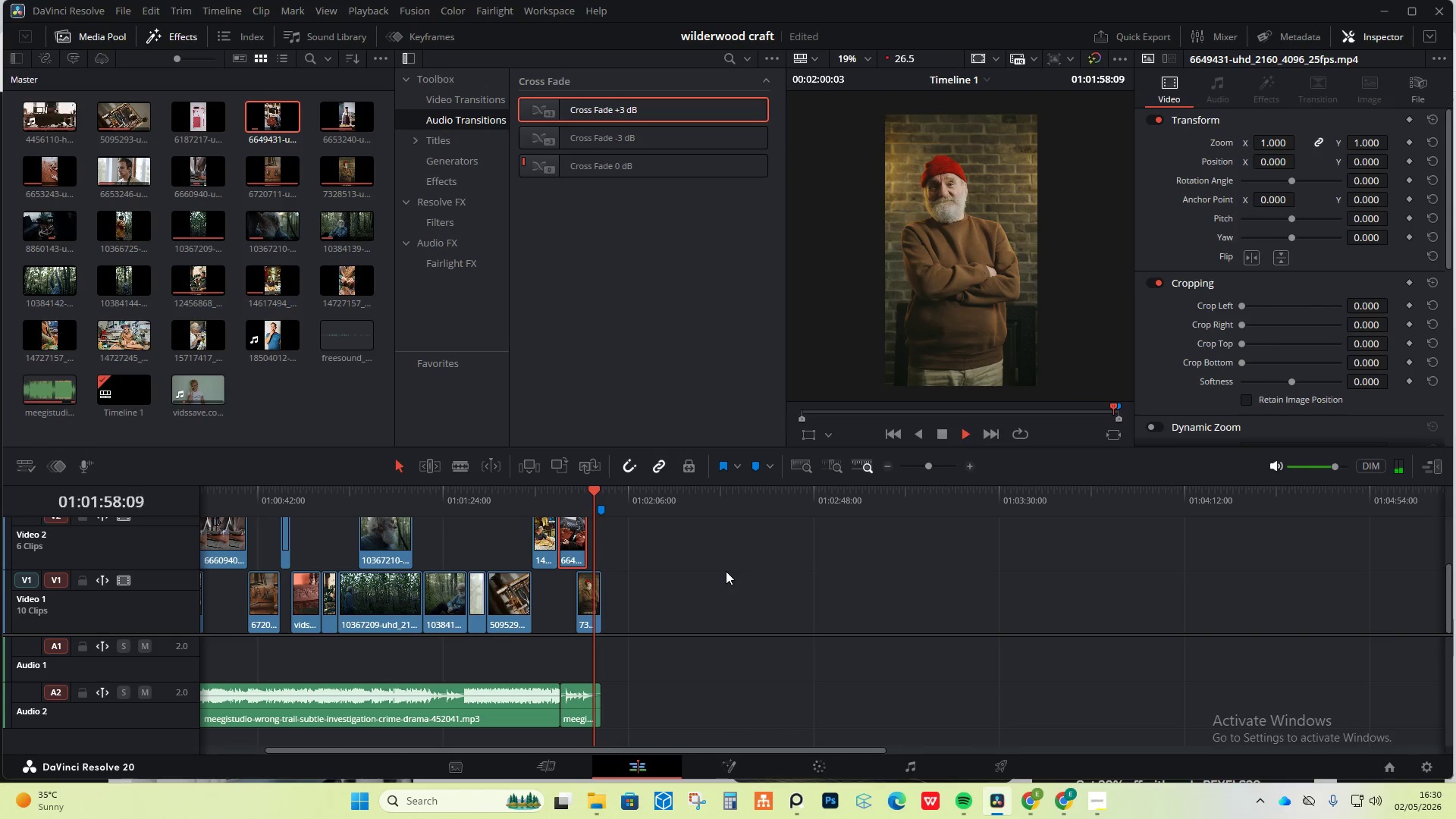 
wait(51.31)
 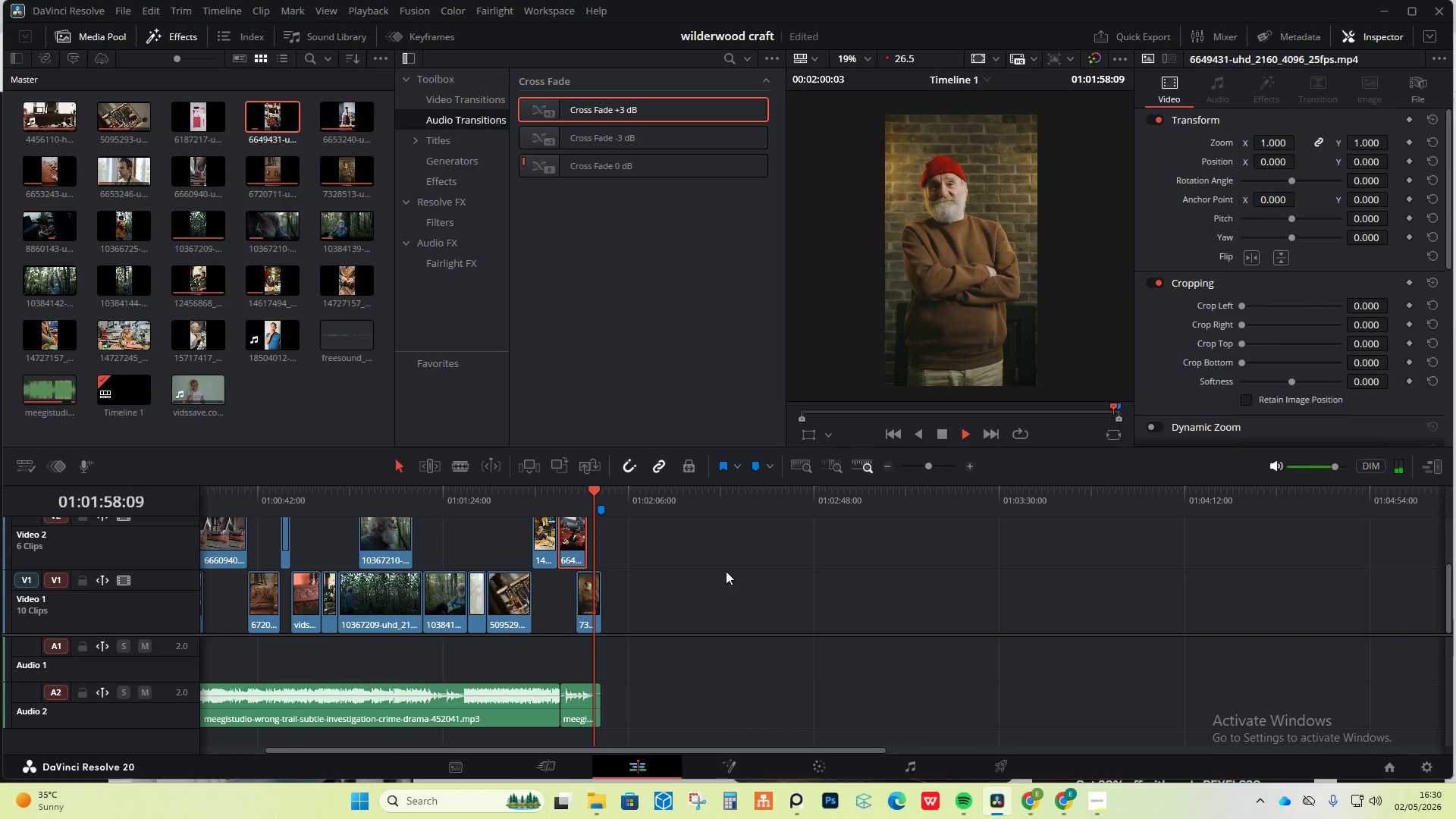 
left_click_drag(start_coordinate=[600, 575], to_coordinate=[594, 574])
 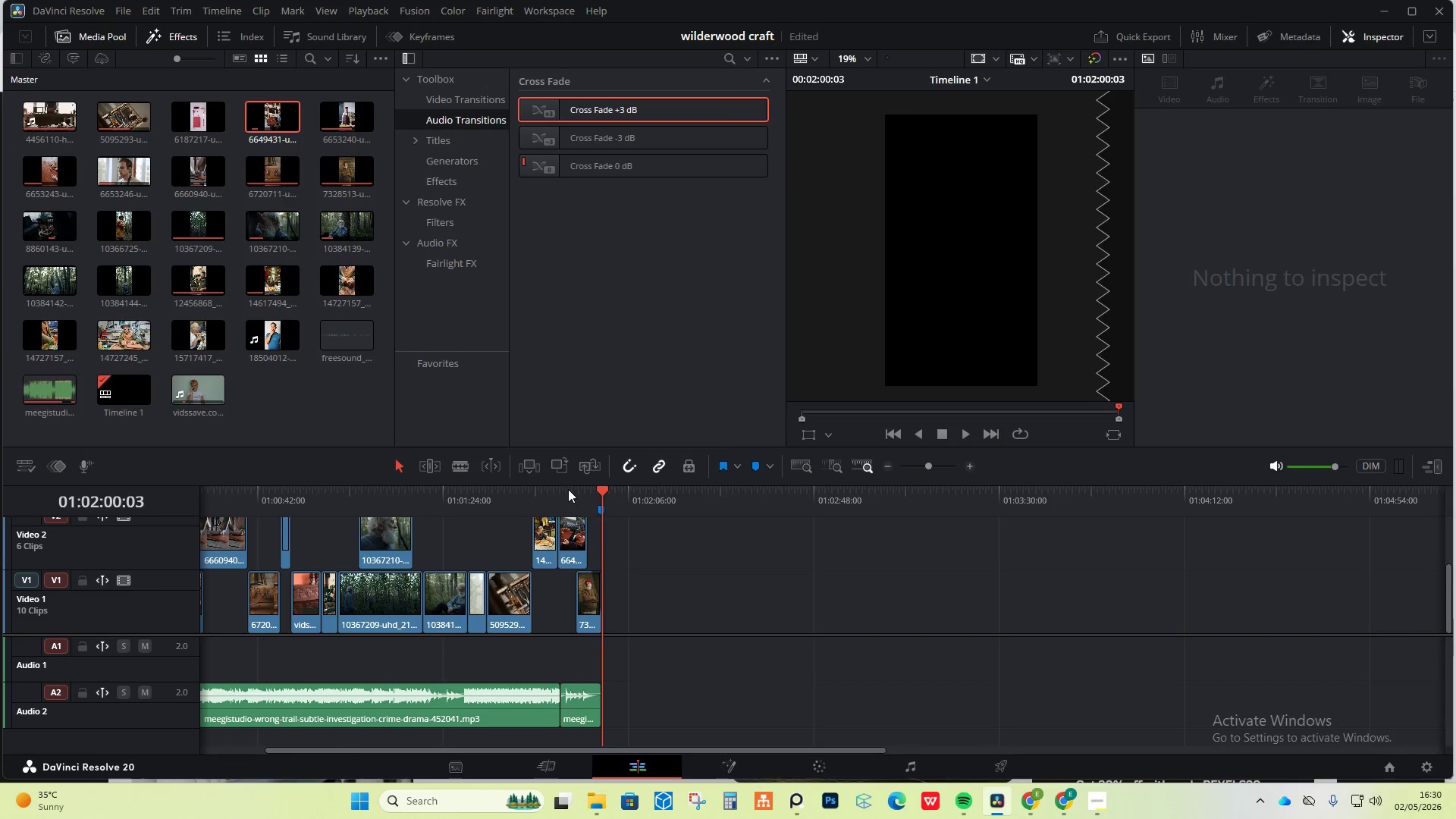 
left_click([568, 488])
 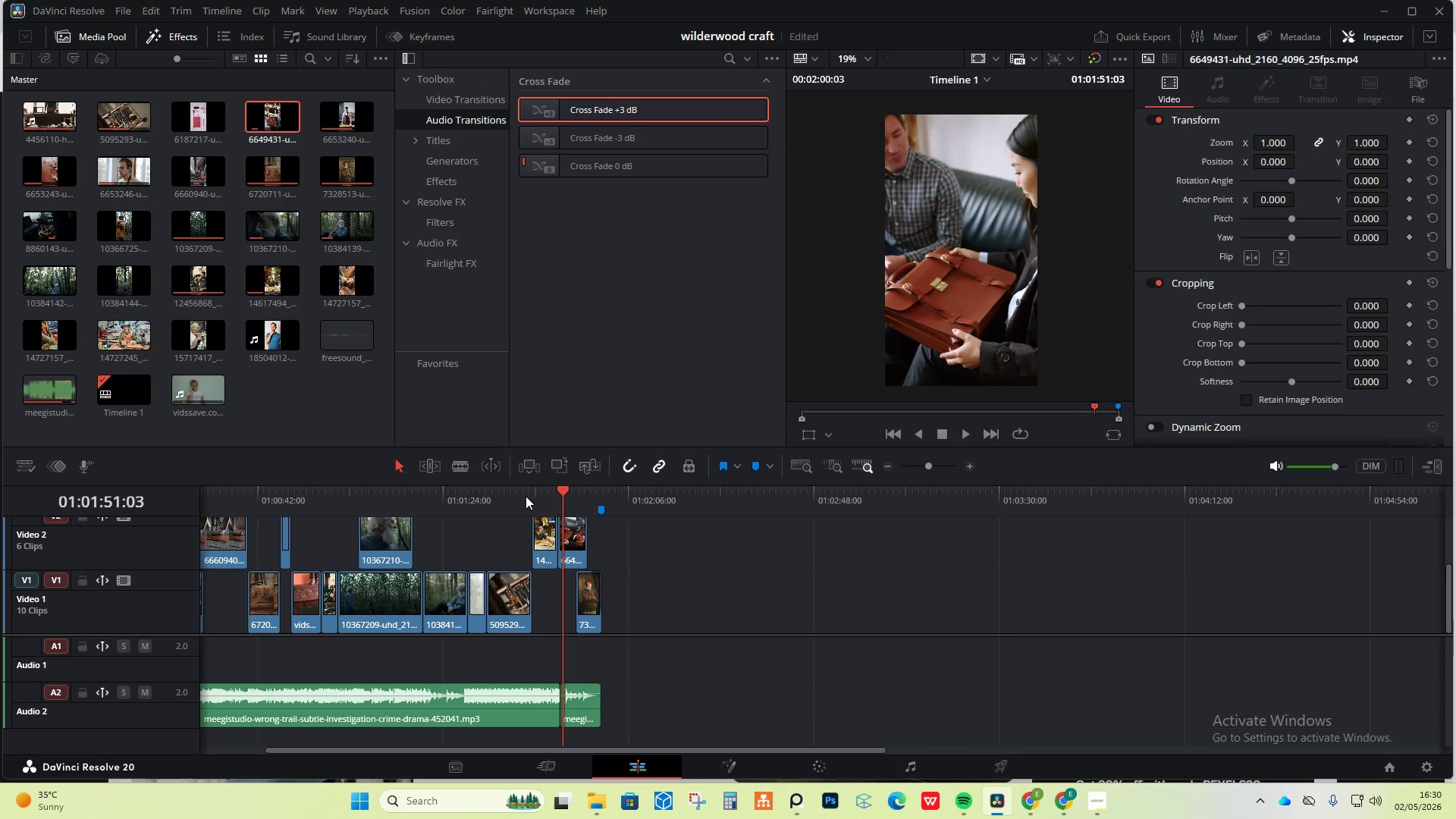 
left_click([523, 496])
 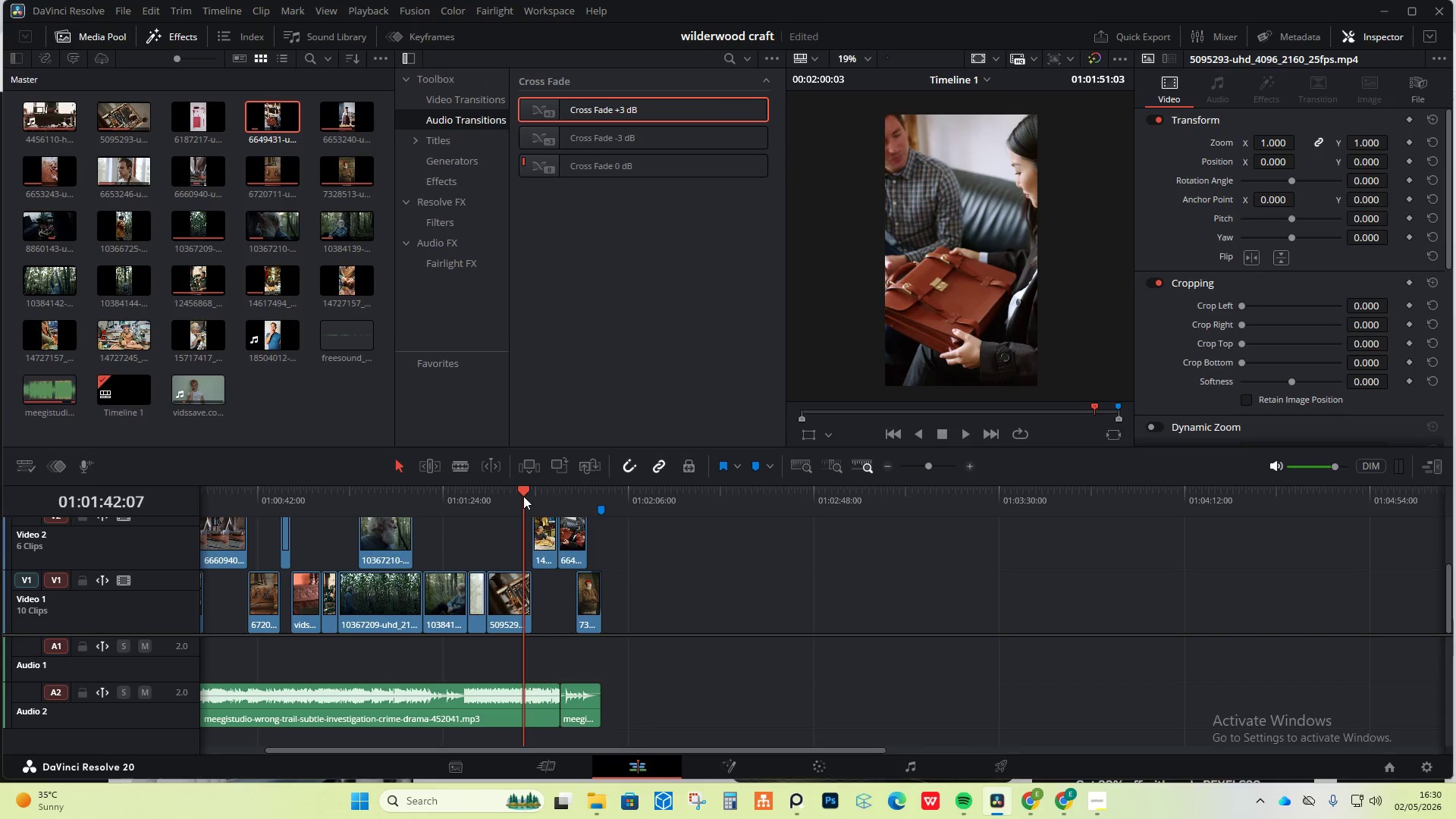 
key(Space)
 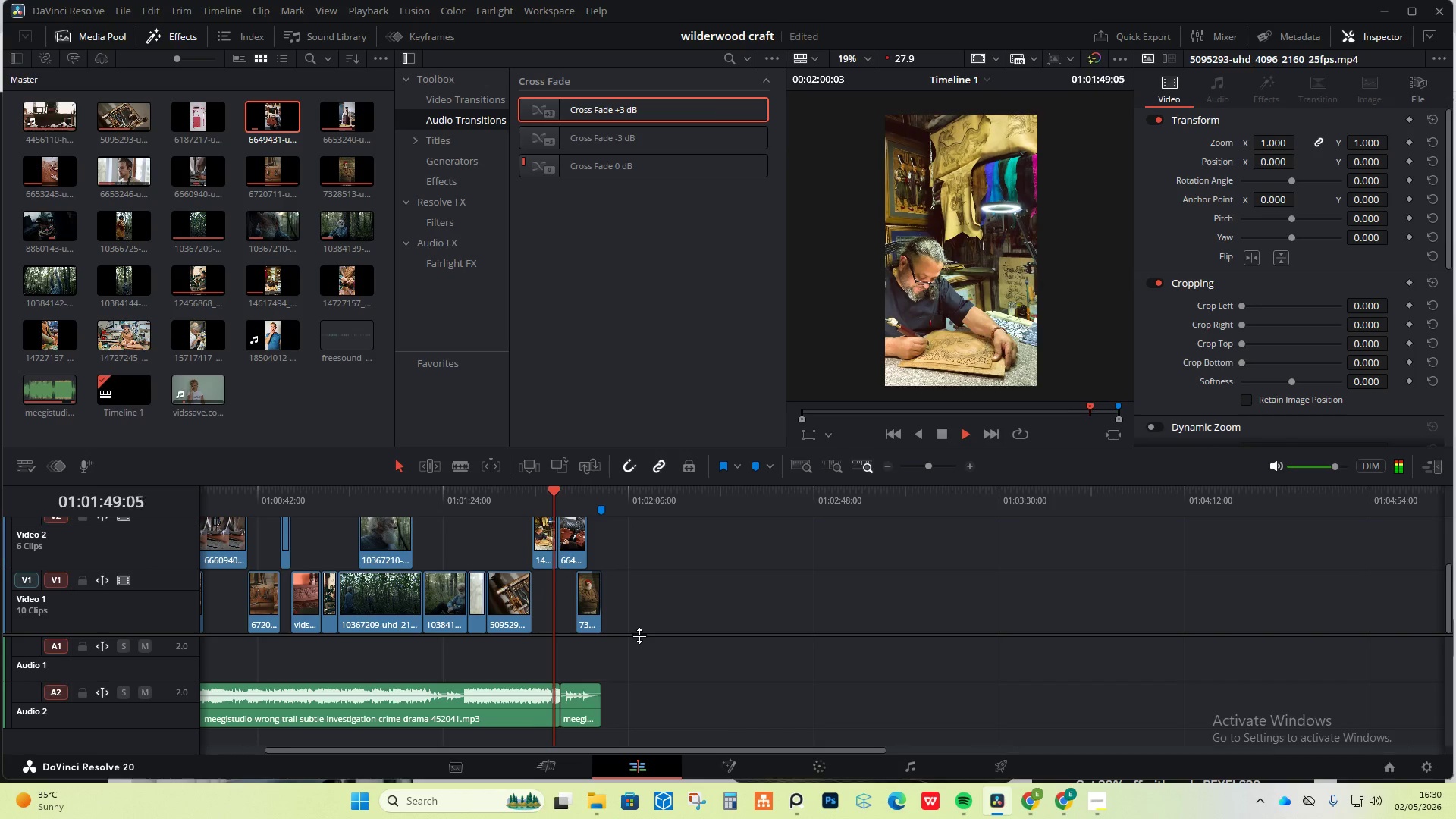 
wait(12.58)
 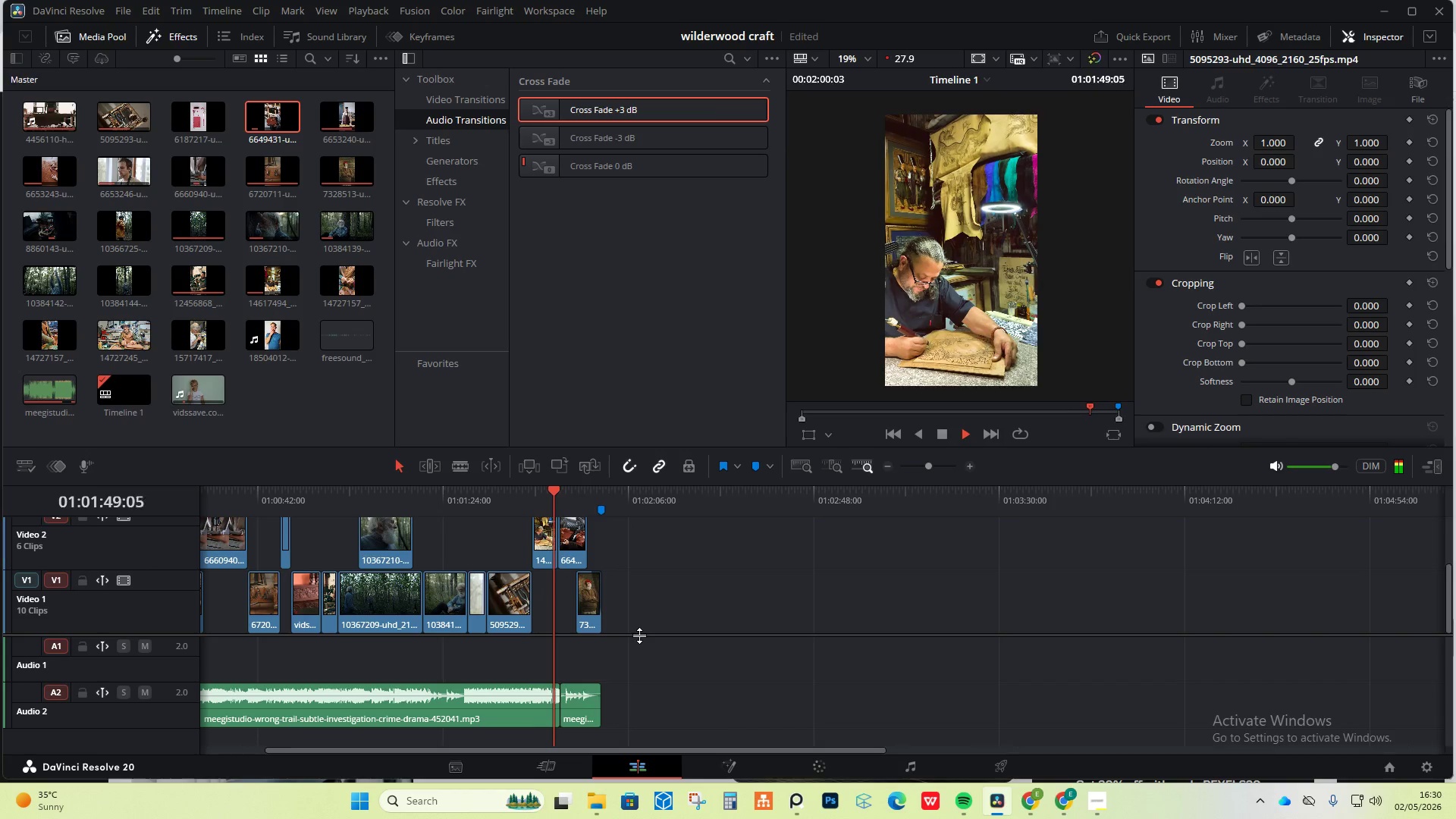 
key(Space)
 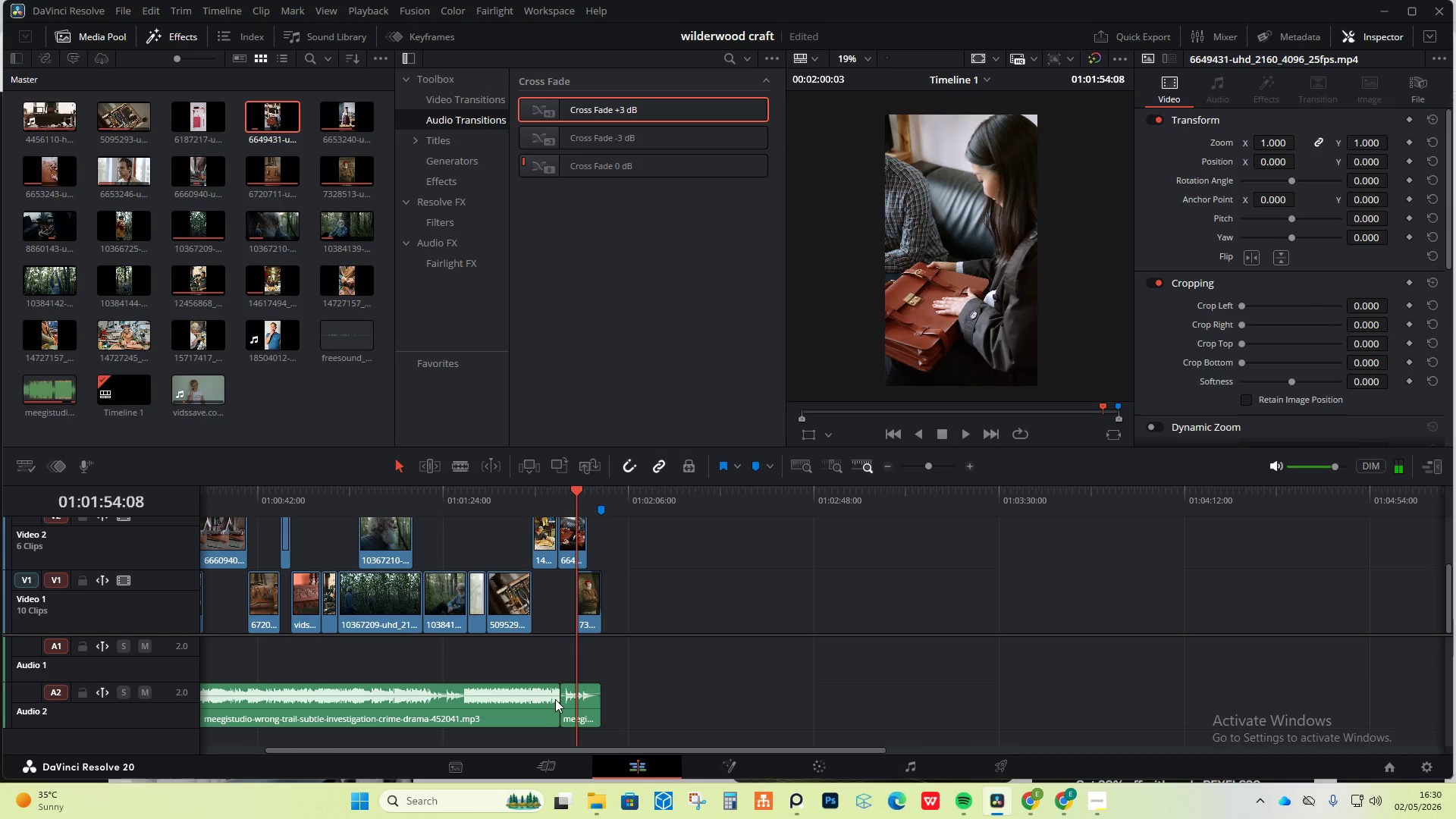 
left_click([515, 700])
 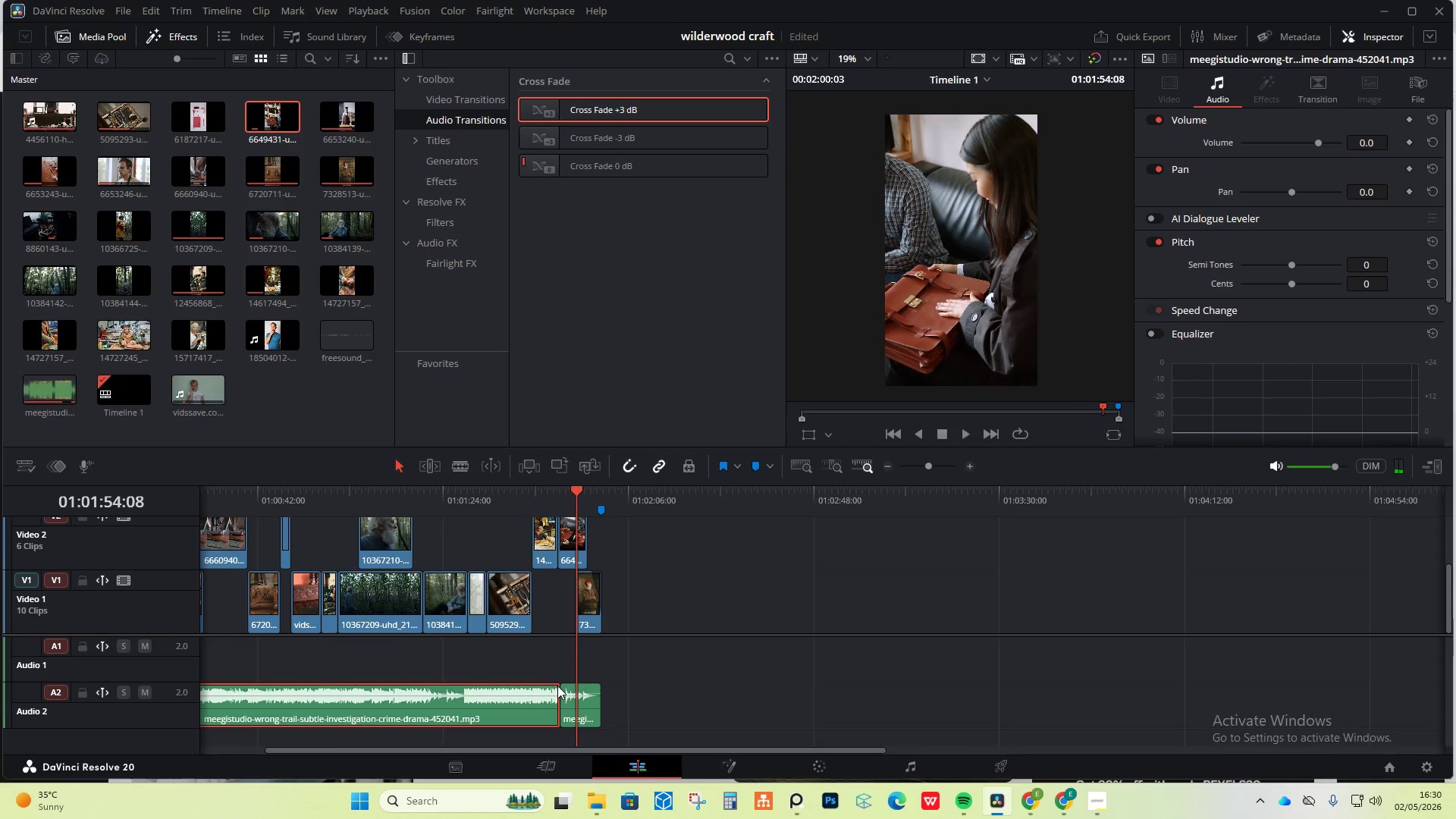 
hold_key(key=AltLeft, duration=1.72)
scroll: coordinate [692, 683], scroll_direction: up, amount: 15.0
 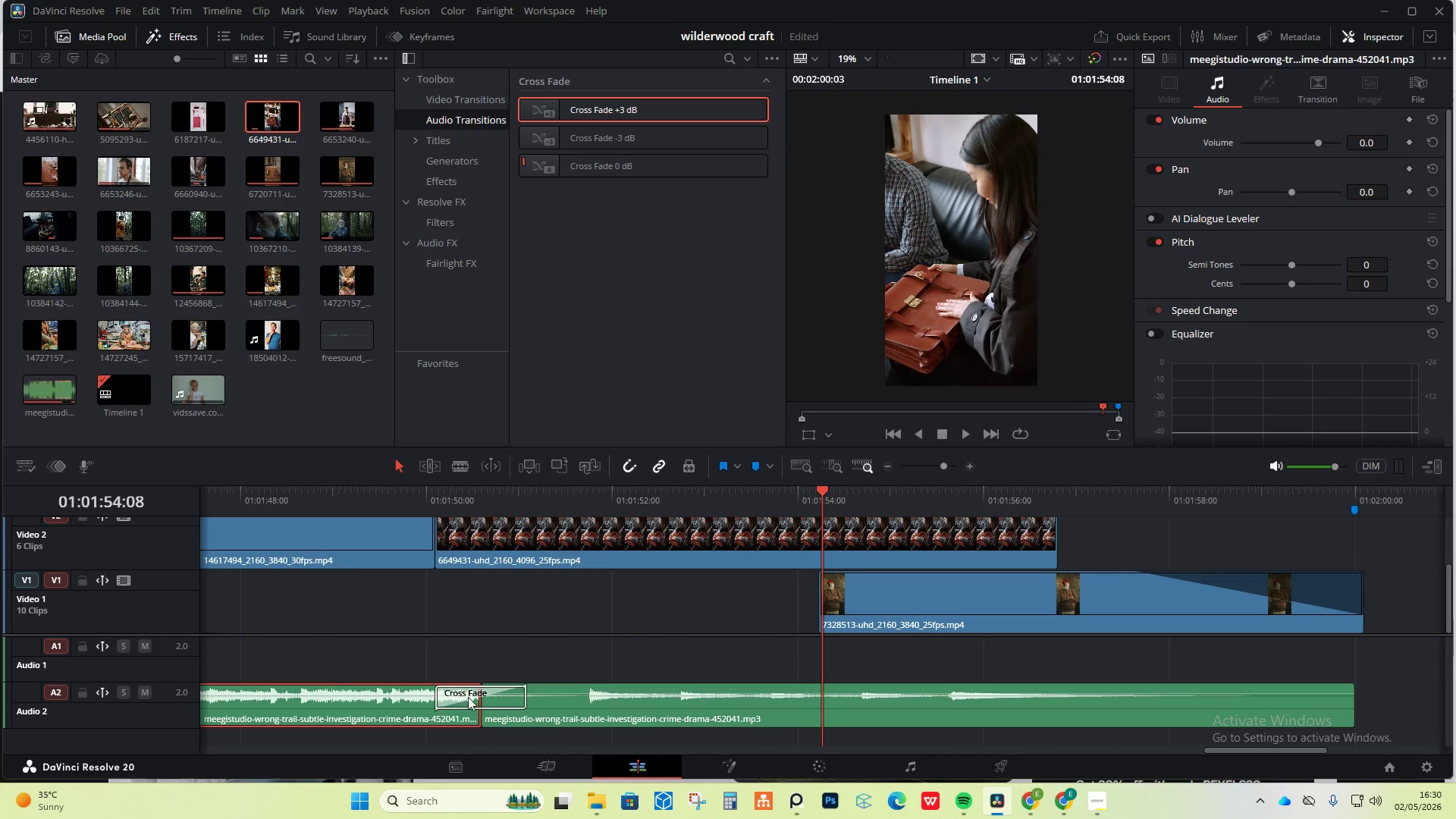 
left_click_drag(start_coordinate=[472, 698], to_coordinate=[533, 702])
 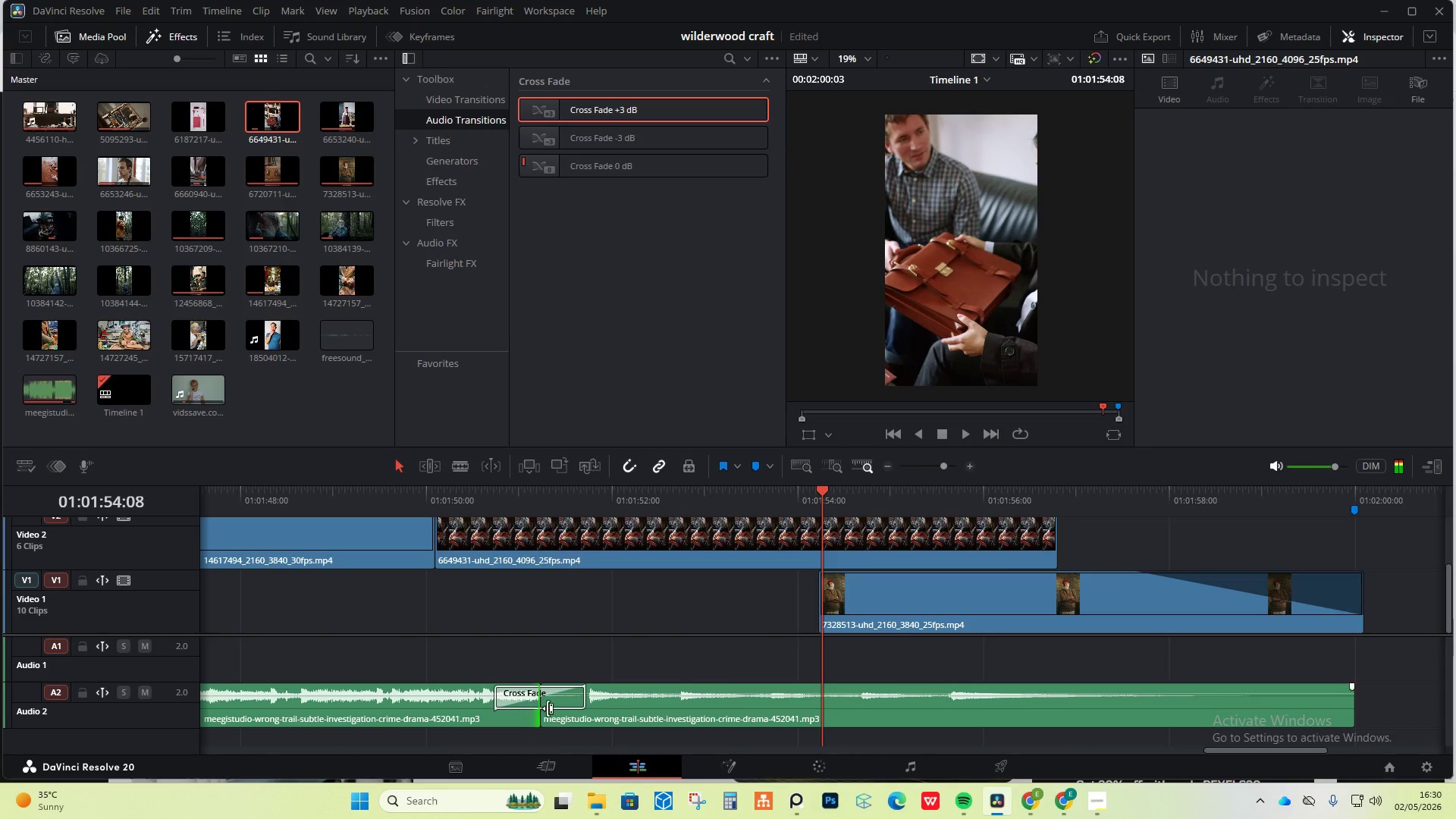 
key(Control+Z)
 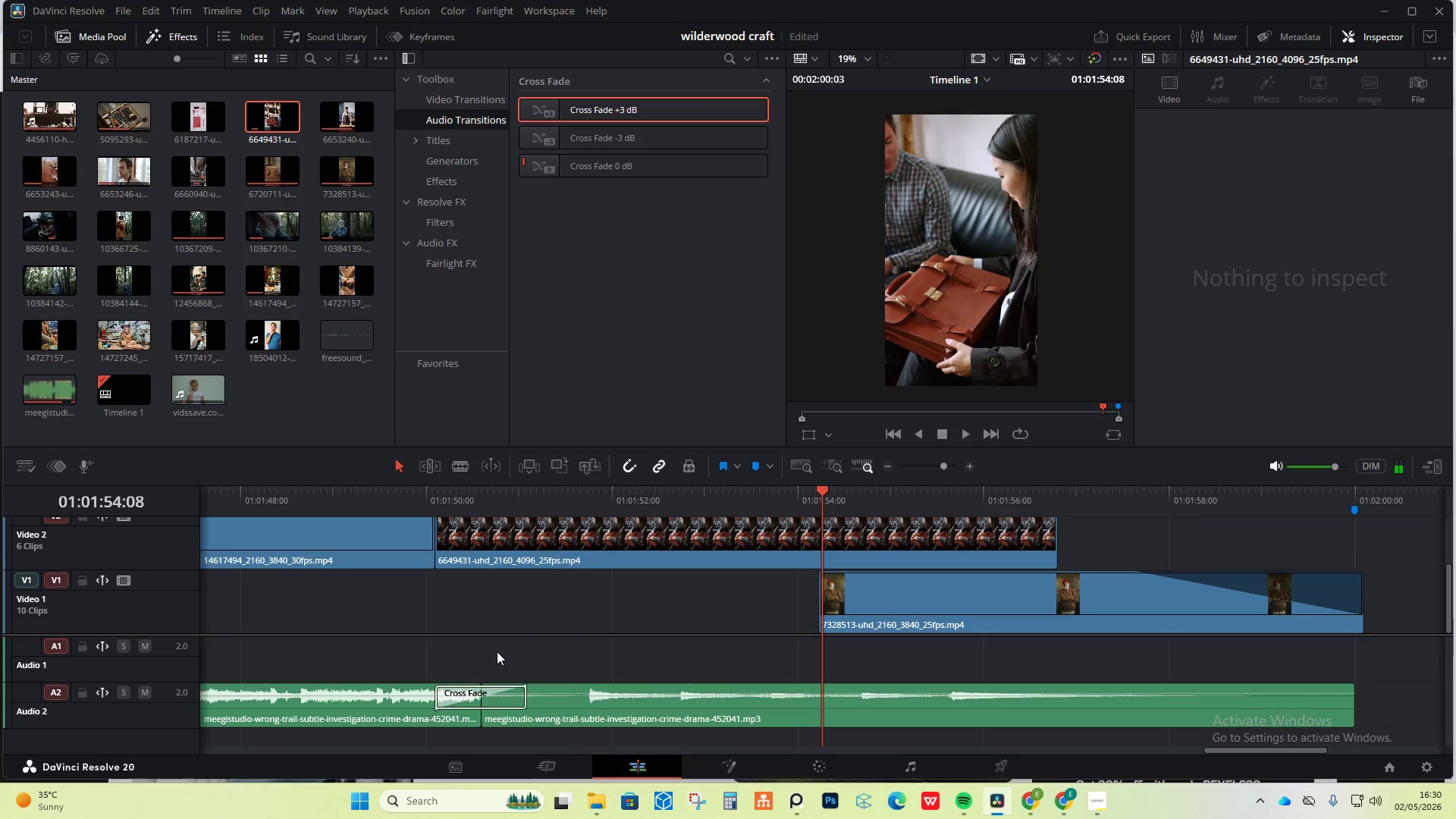 
double_click([487, 686])
 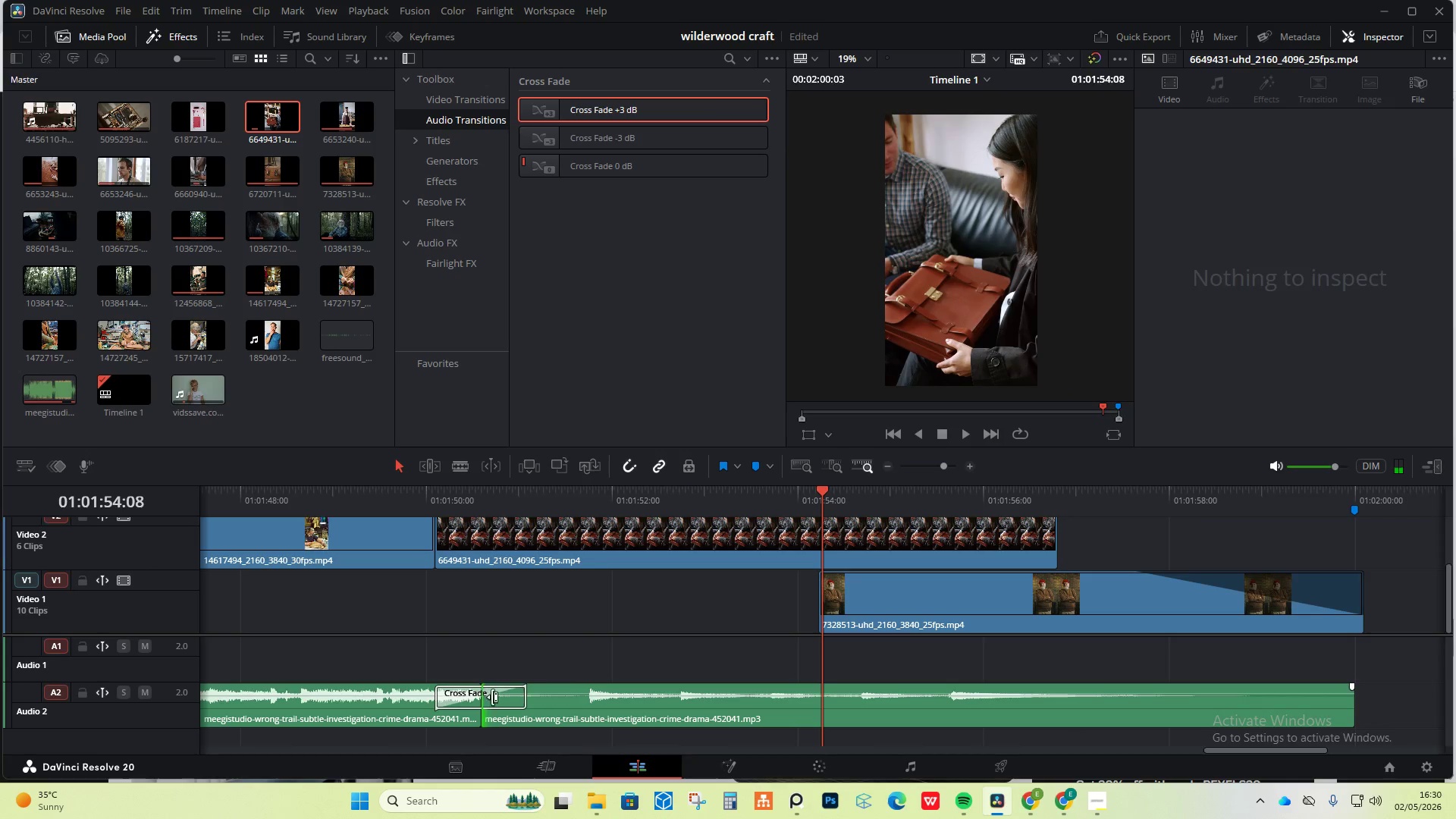 
triple_click([495, 698])
 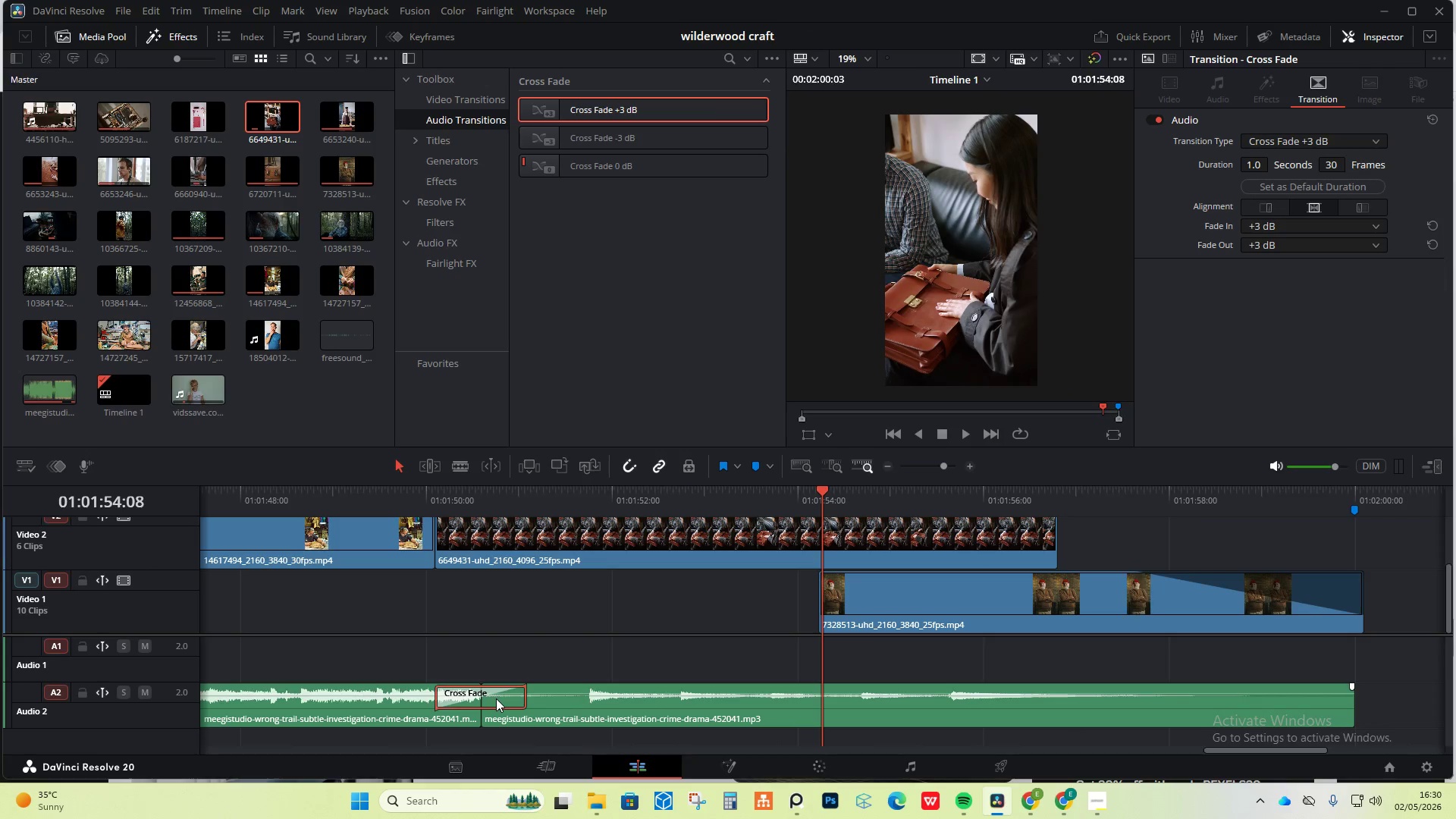 
key(Delete)
 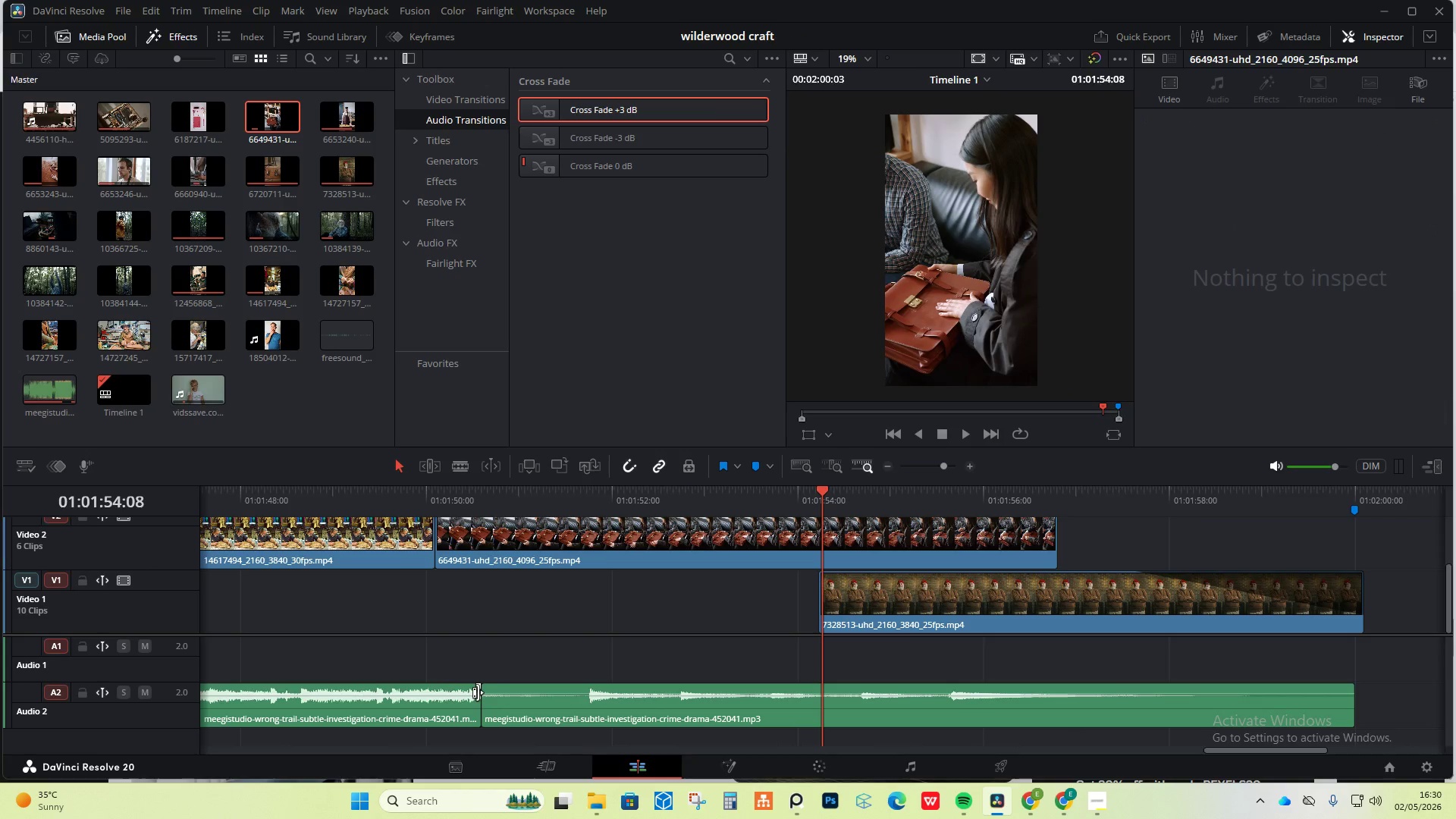 
left_click_drag(start_coordinate=[477, 689], to_coordinate=[435, 696])
 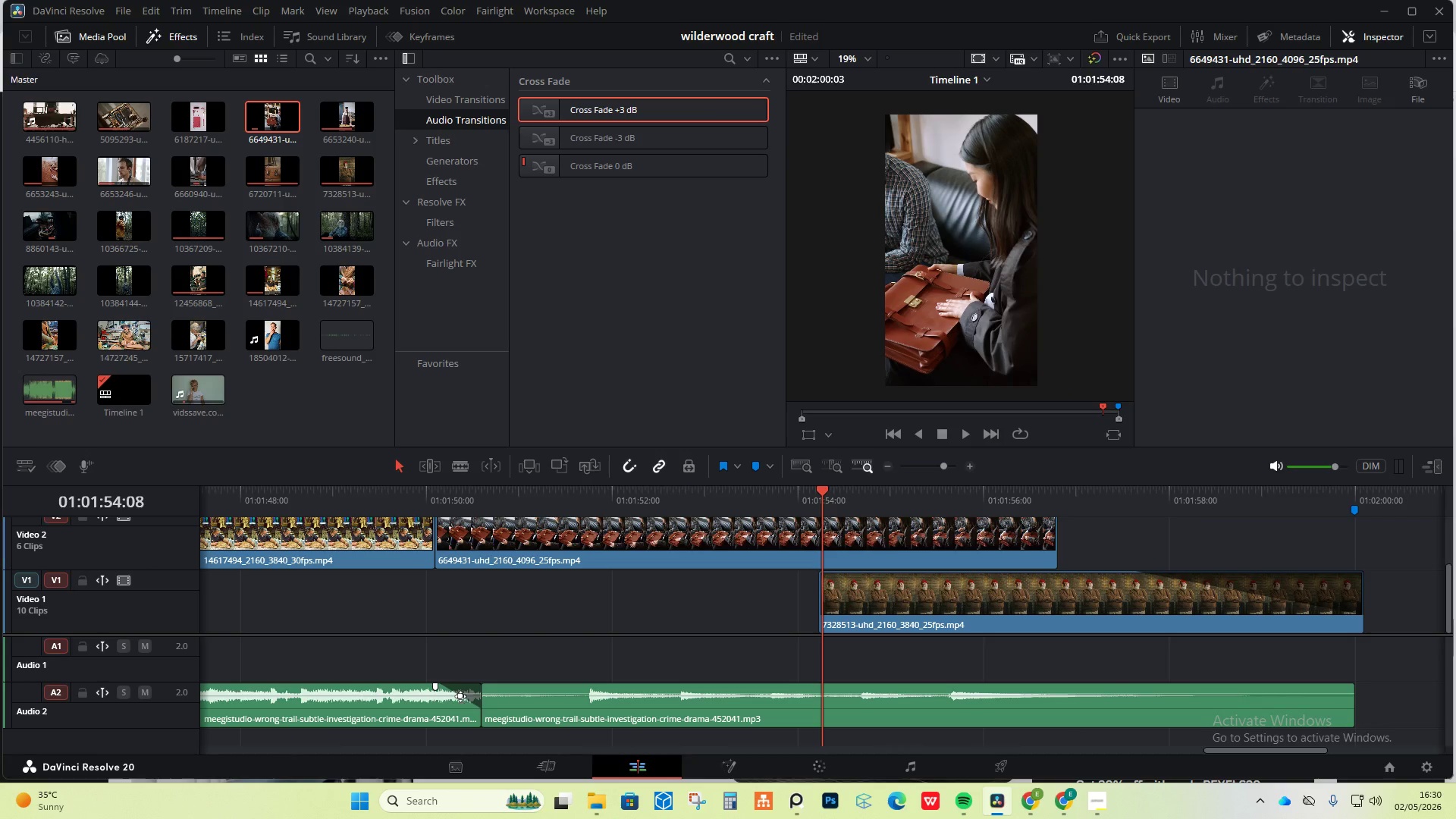 
left_click_drag(start_coordinate=[461, 696], to_coordinate=[445, 696])
 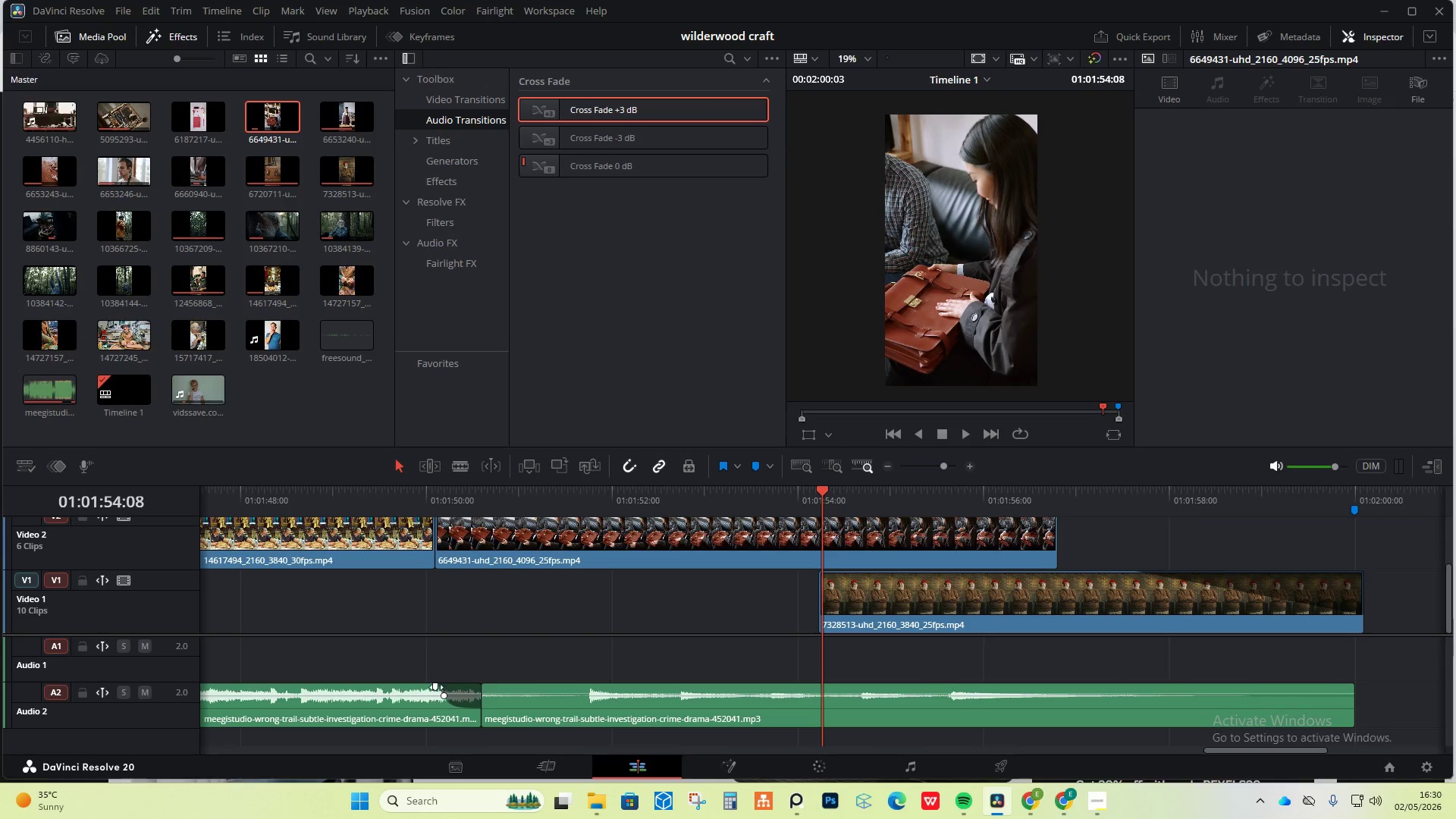 
left_click_drag(start_coordinate=[435, 686], to_coordinate=[391, 678])
 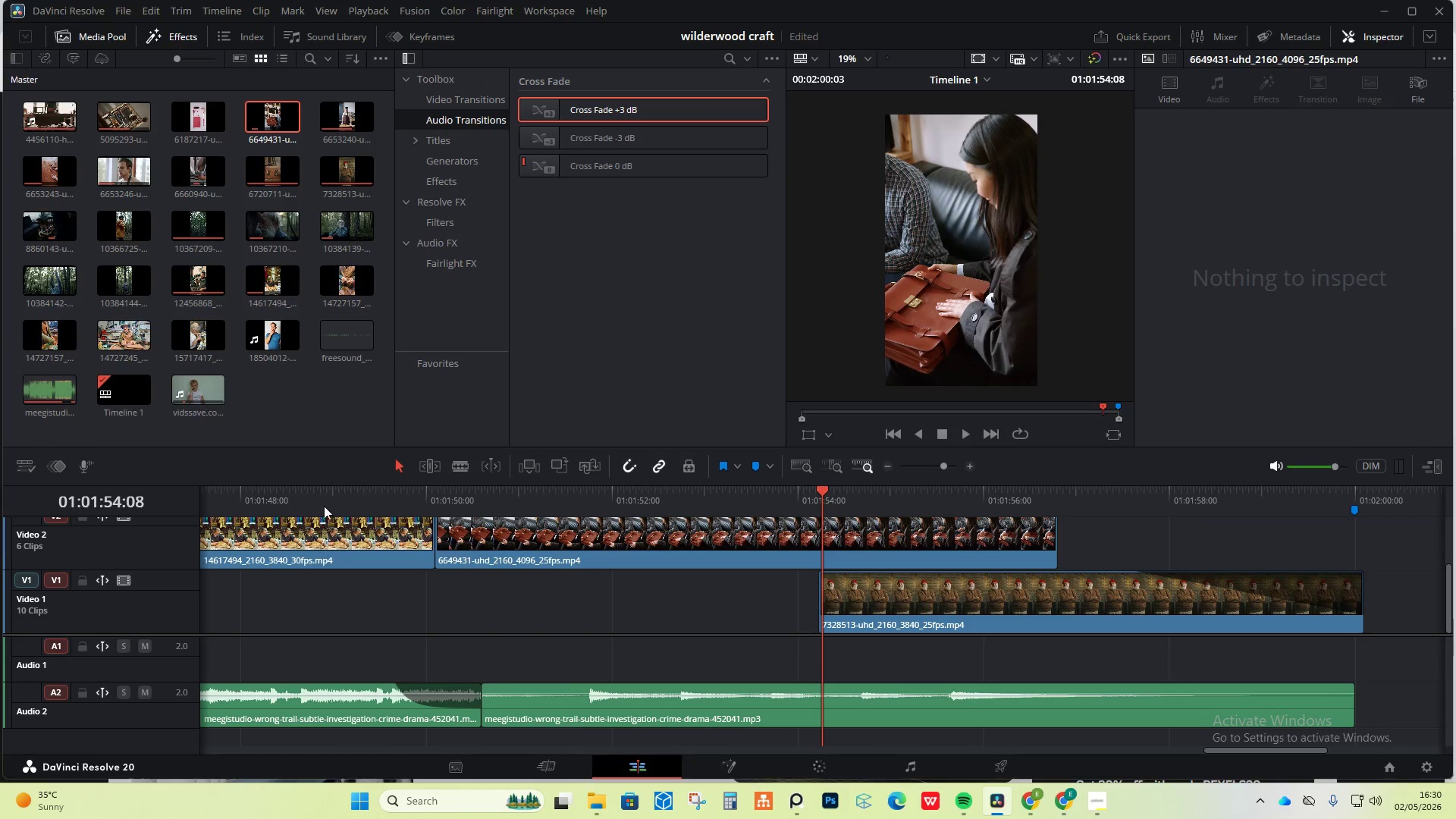 
left_click([342, 491])
 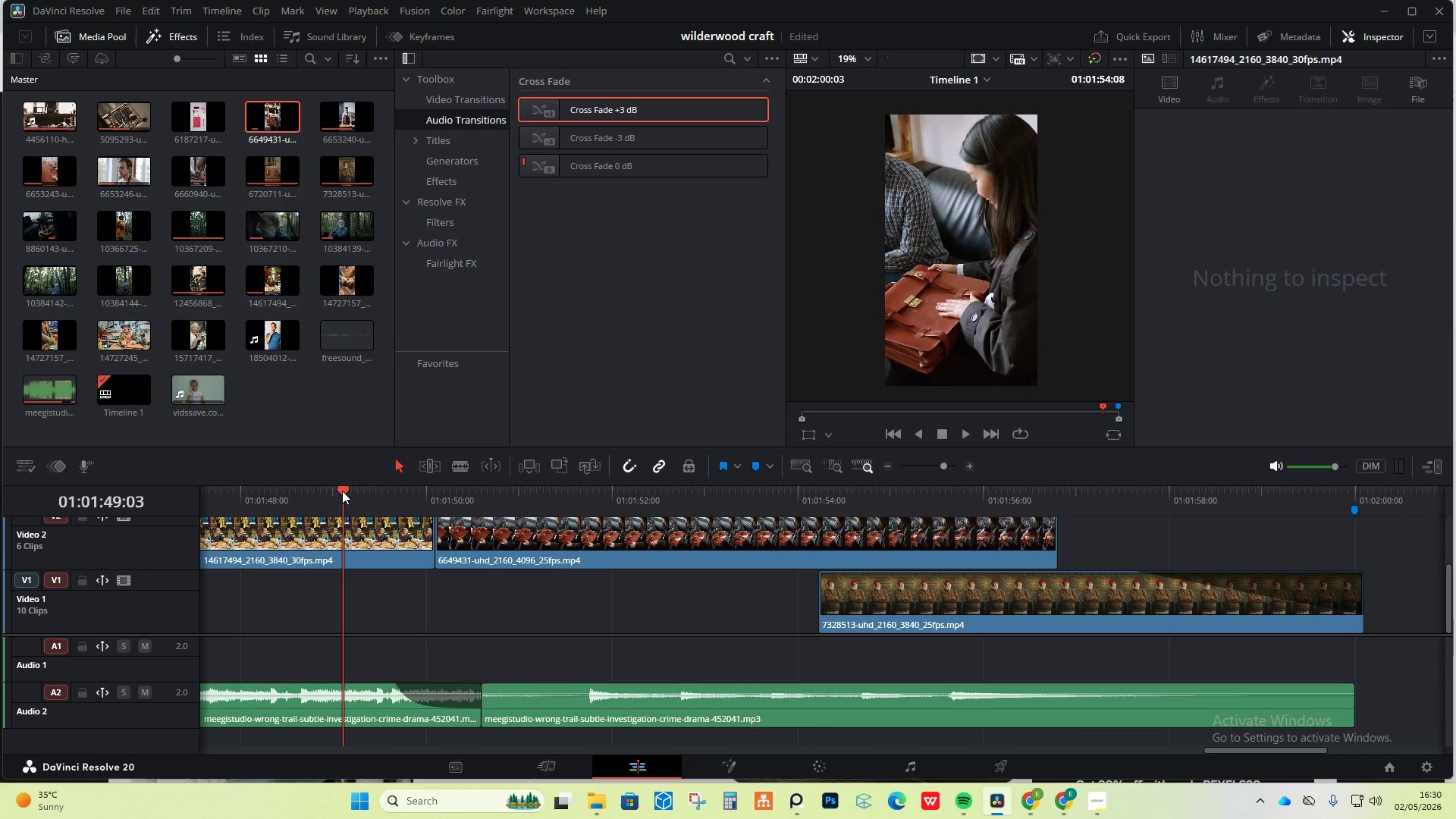 
key(Space)
 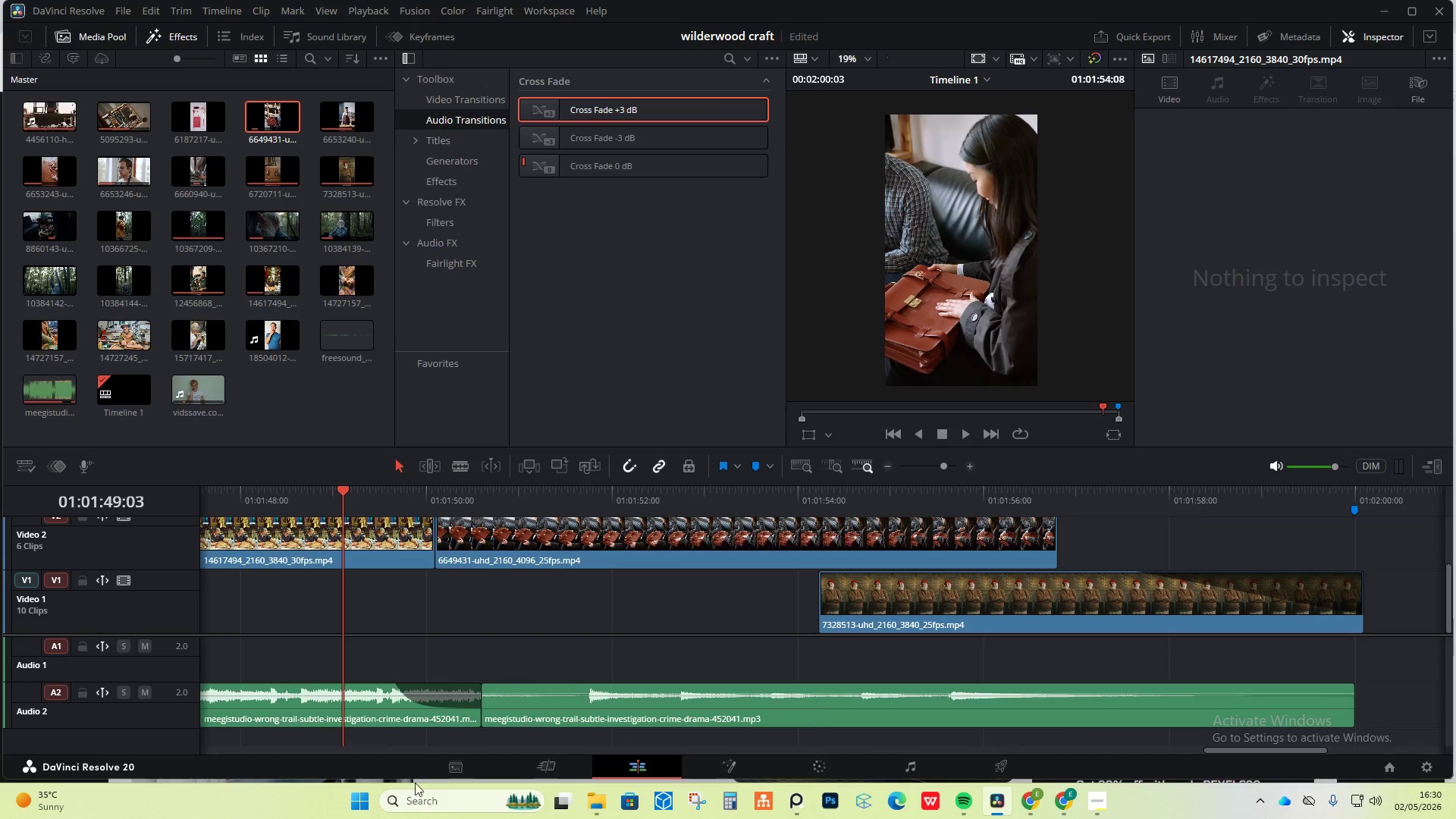 
key(Space)
 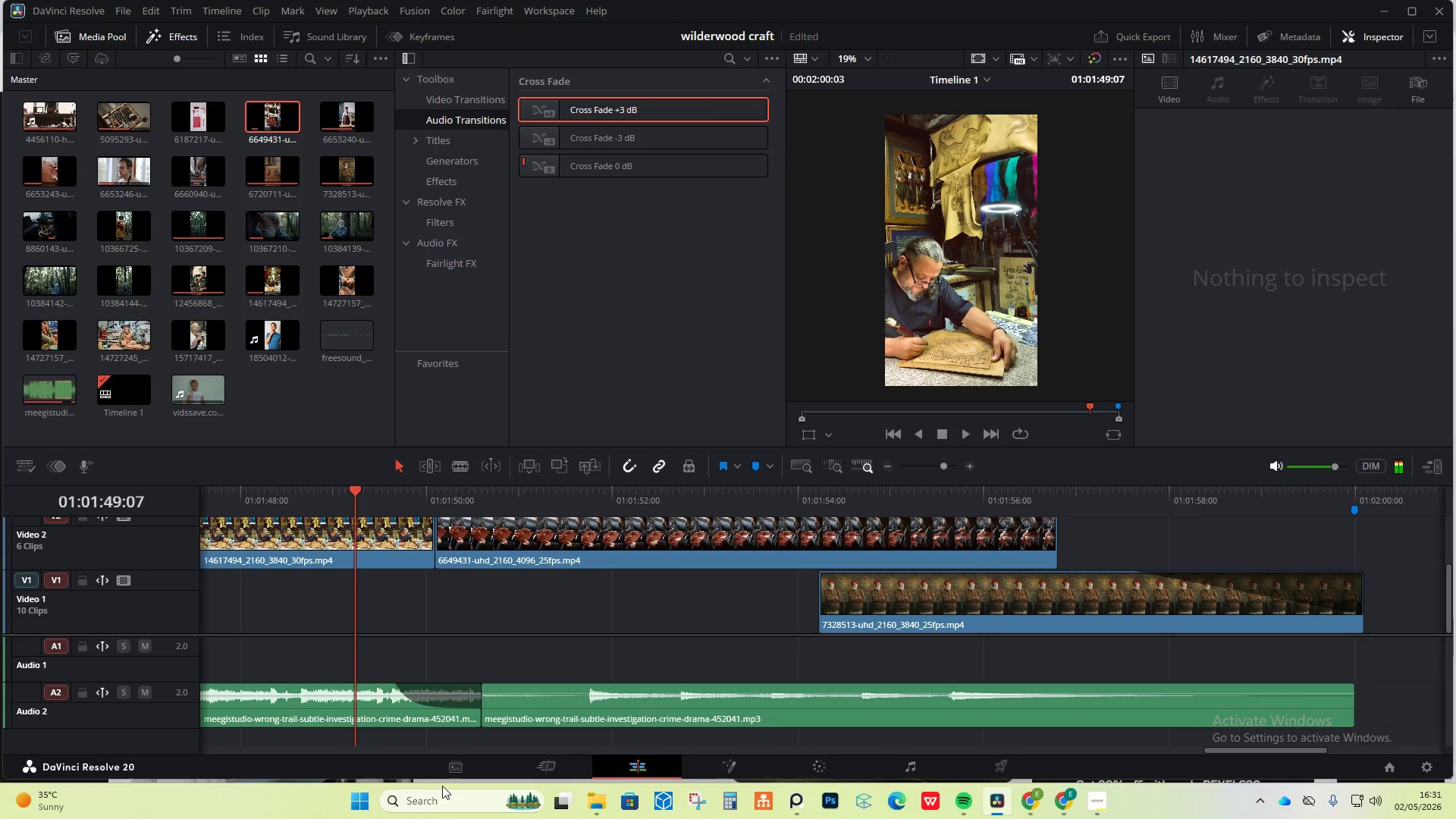 
key(Space)
 